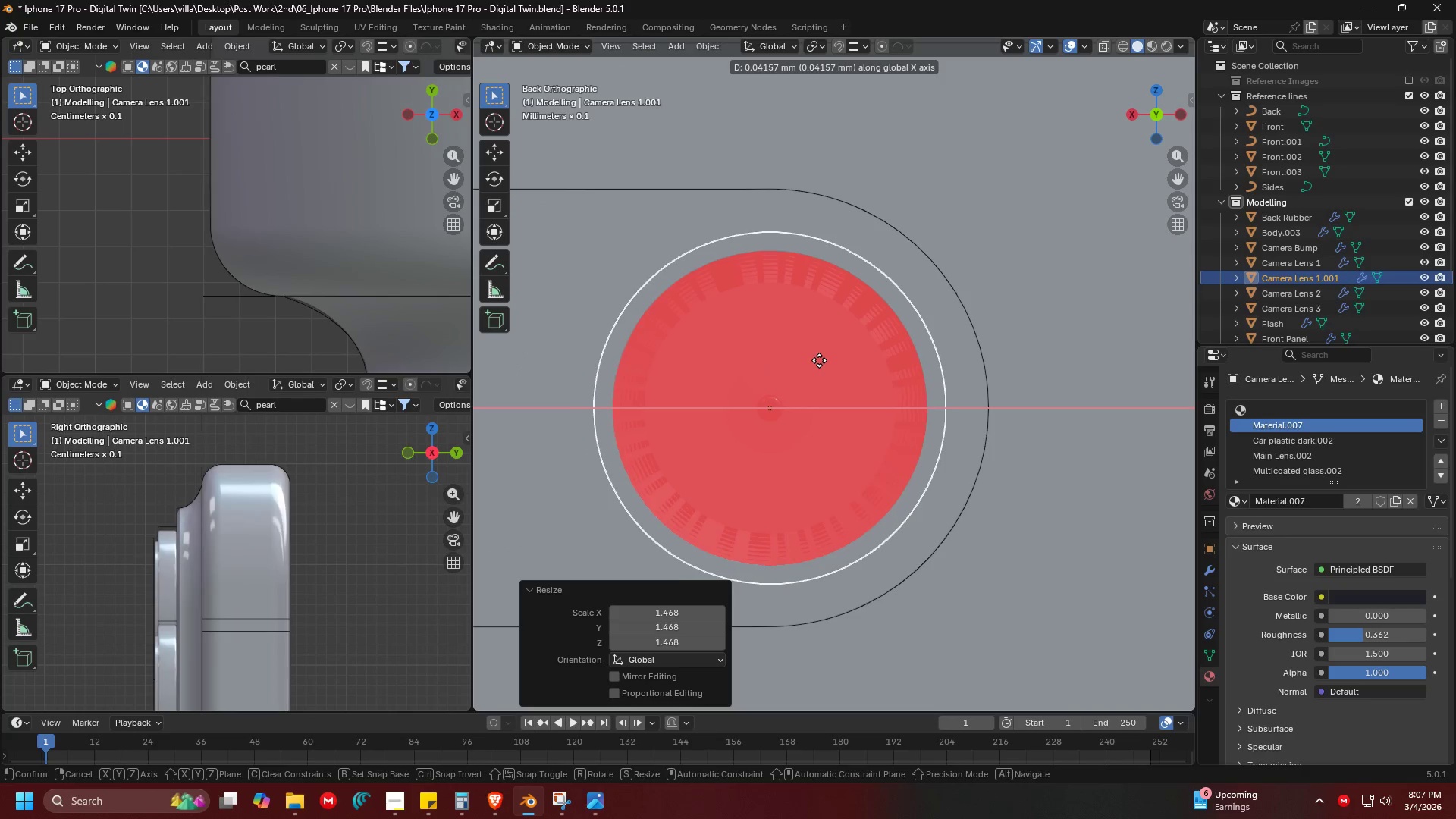 
left_click([819, 360])
 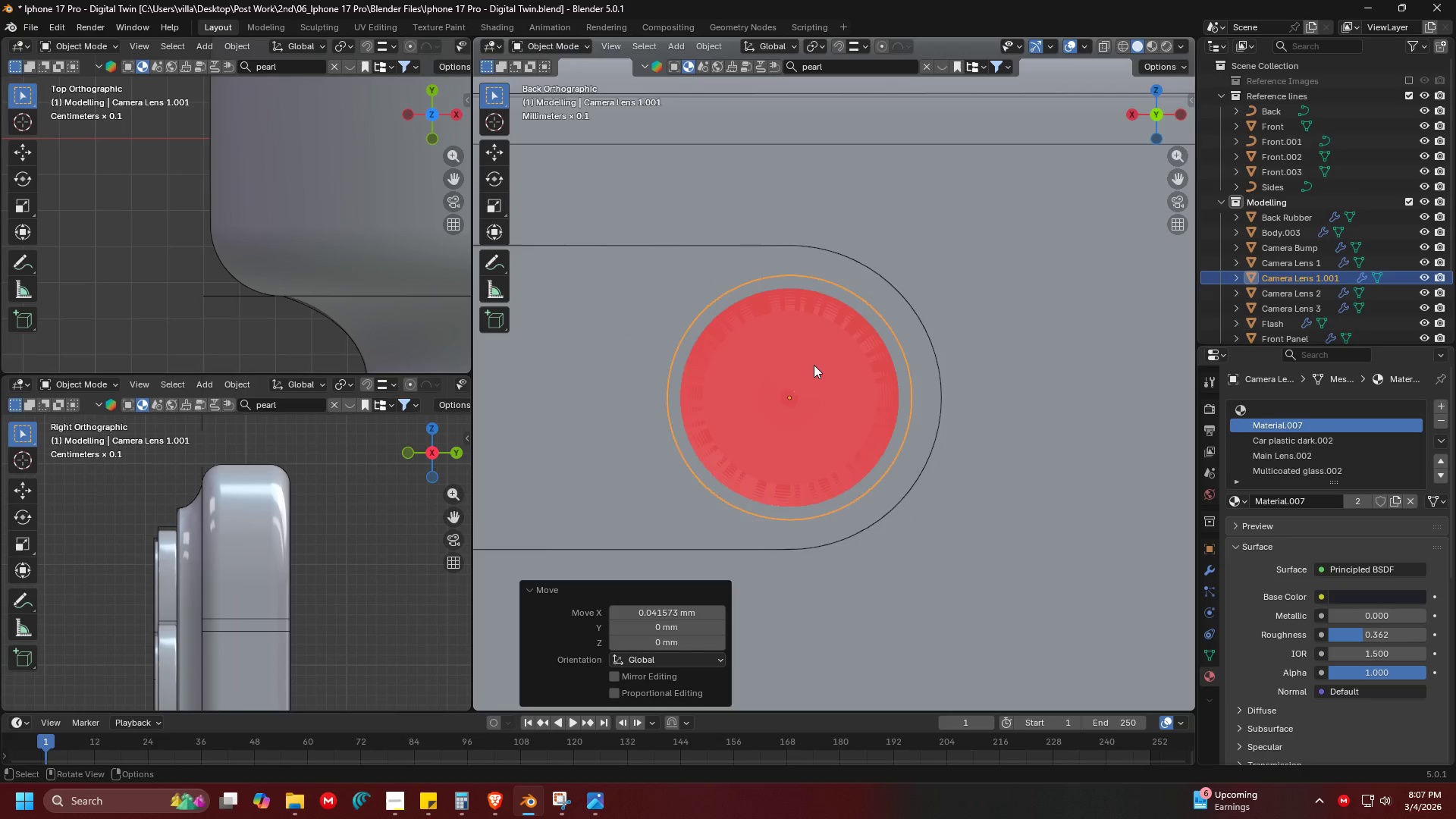 
key(Shift+ShiftLeft)
 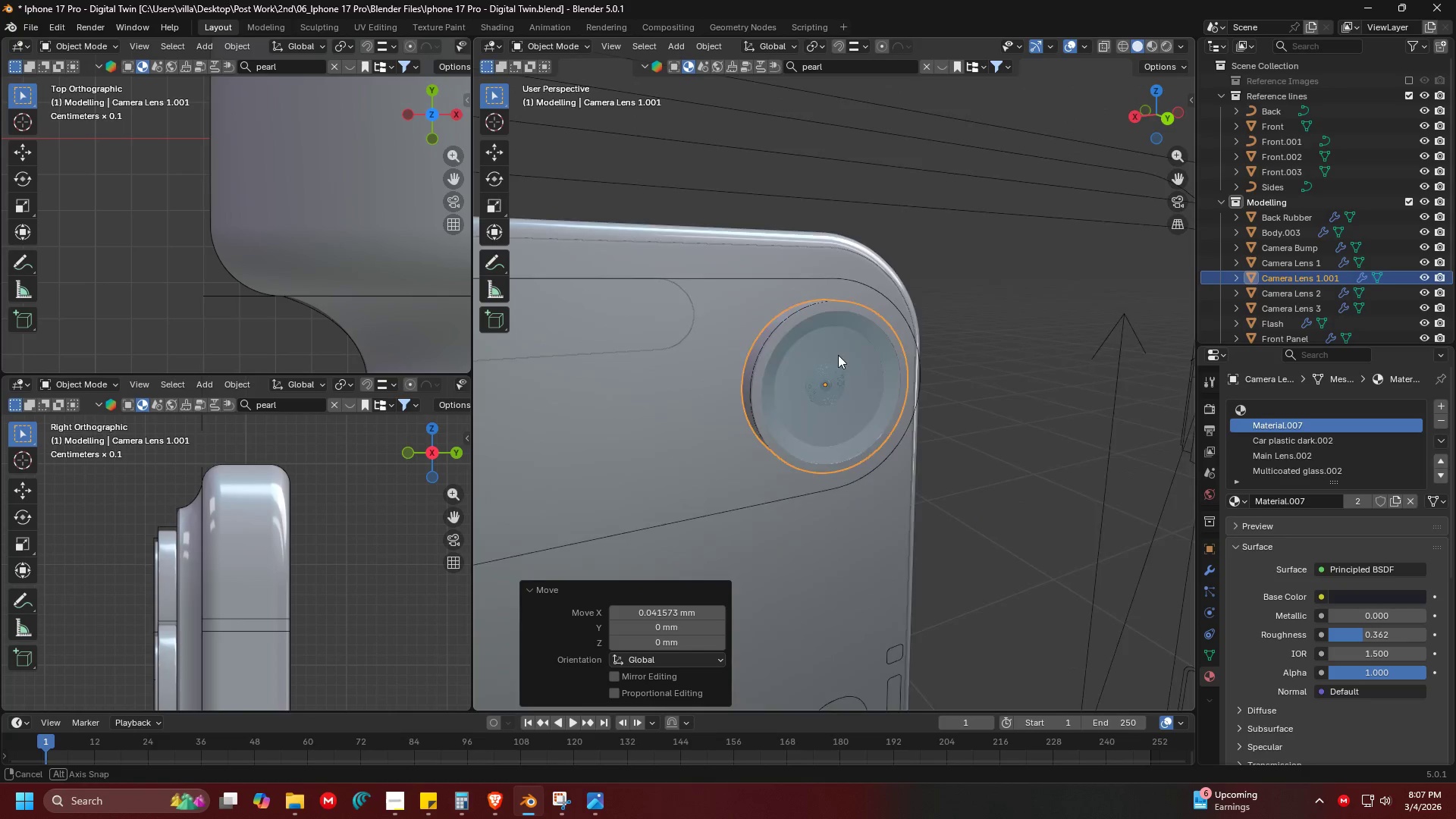 
scroll: coordinate [763, 327], scroll_direction: down, amount: 5.0
 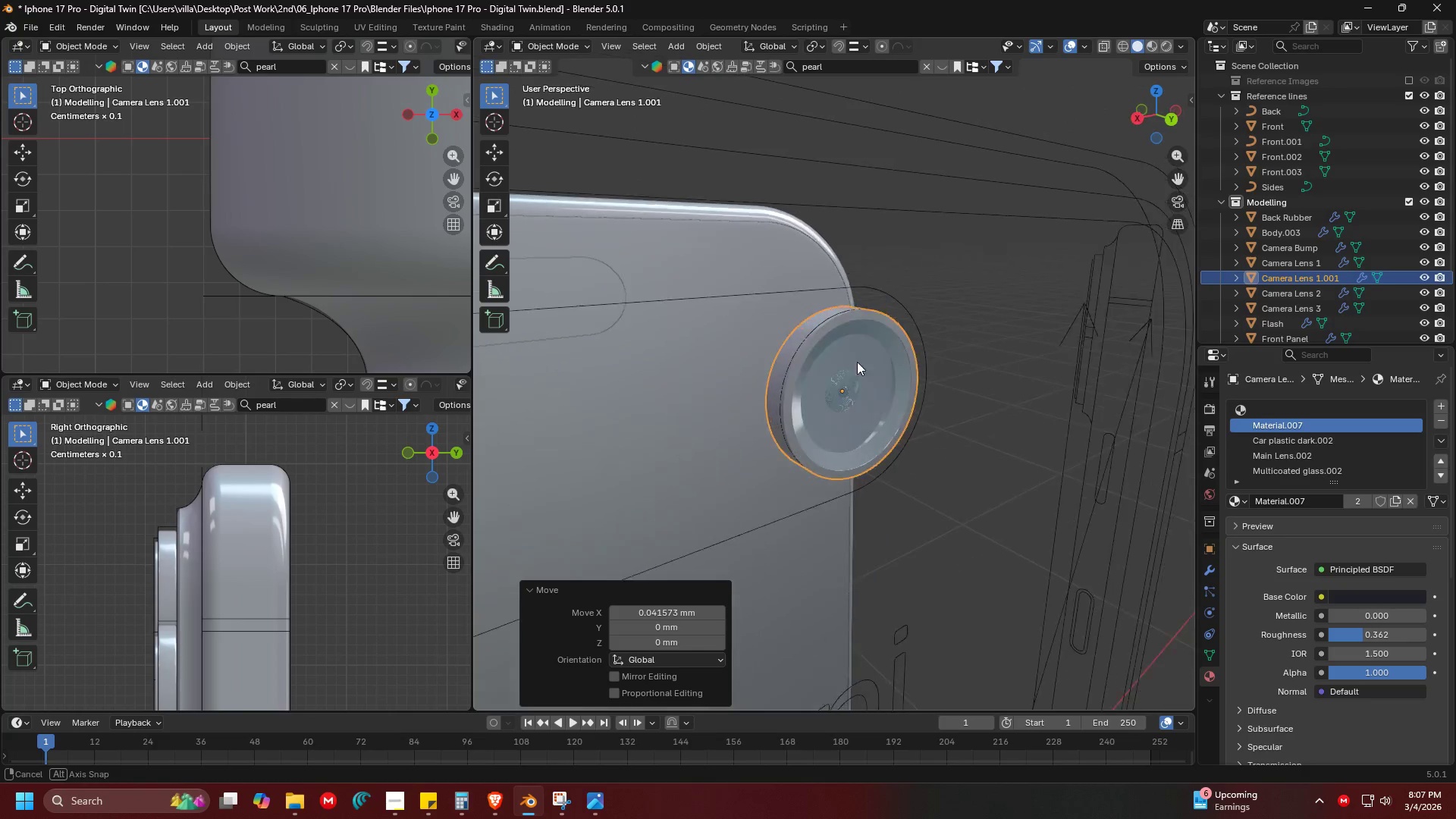 
scroll: coordinate [925, 390], scroll_direction: up, amount: 3.0
 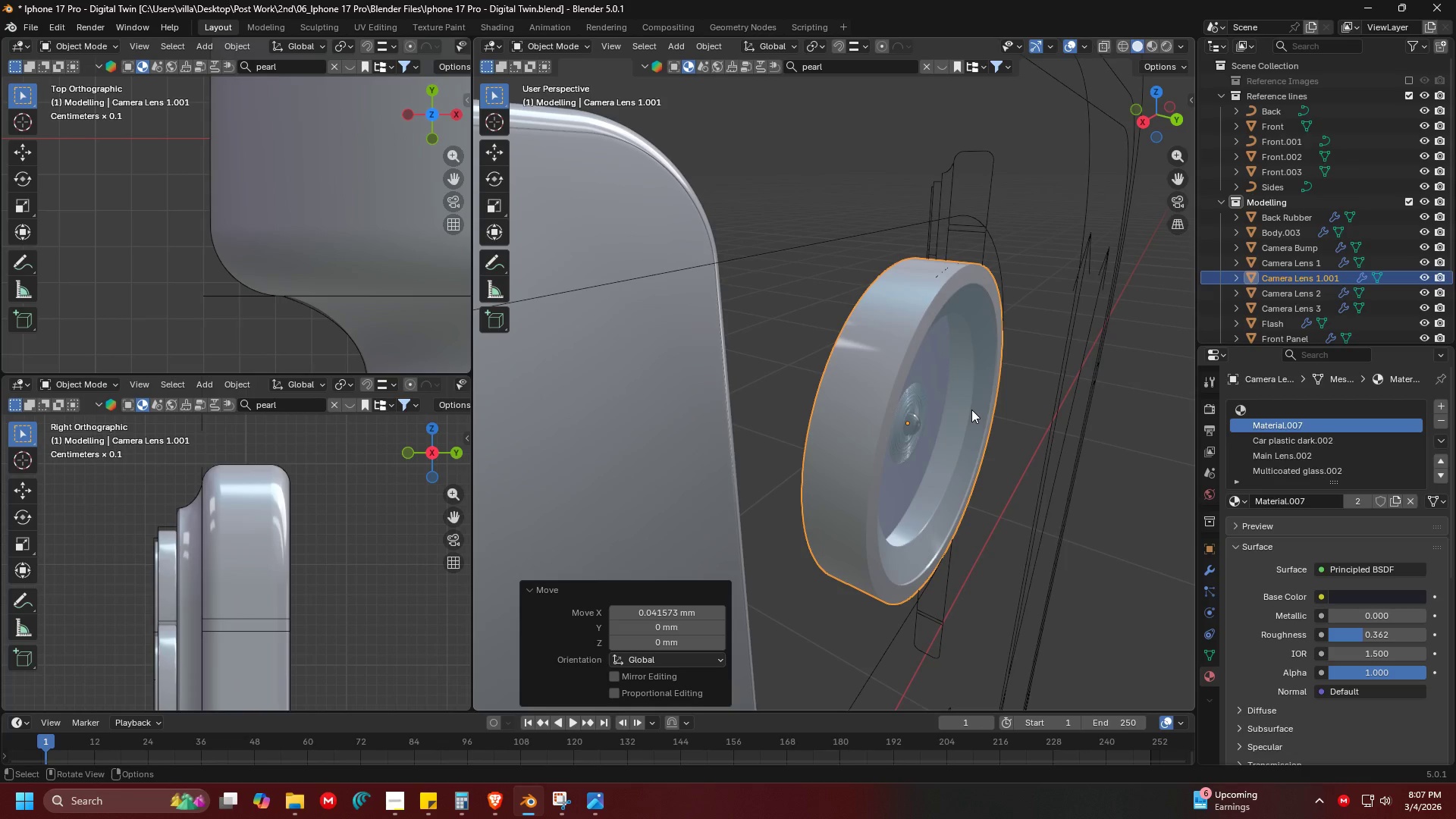 
key(Control+ControlLeft)
 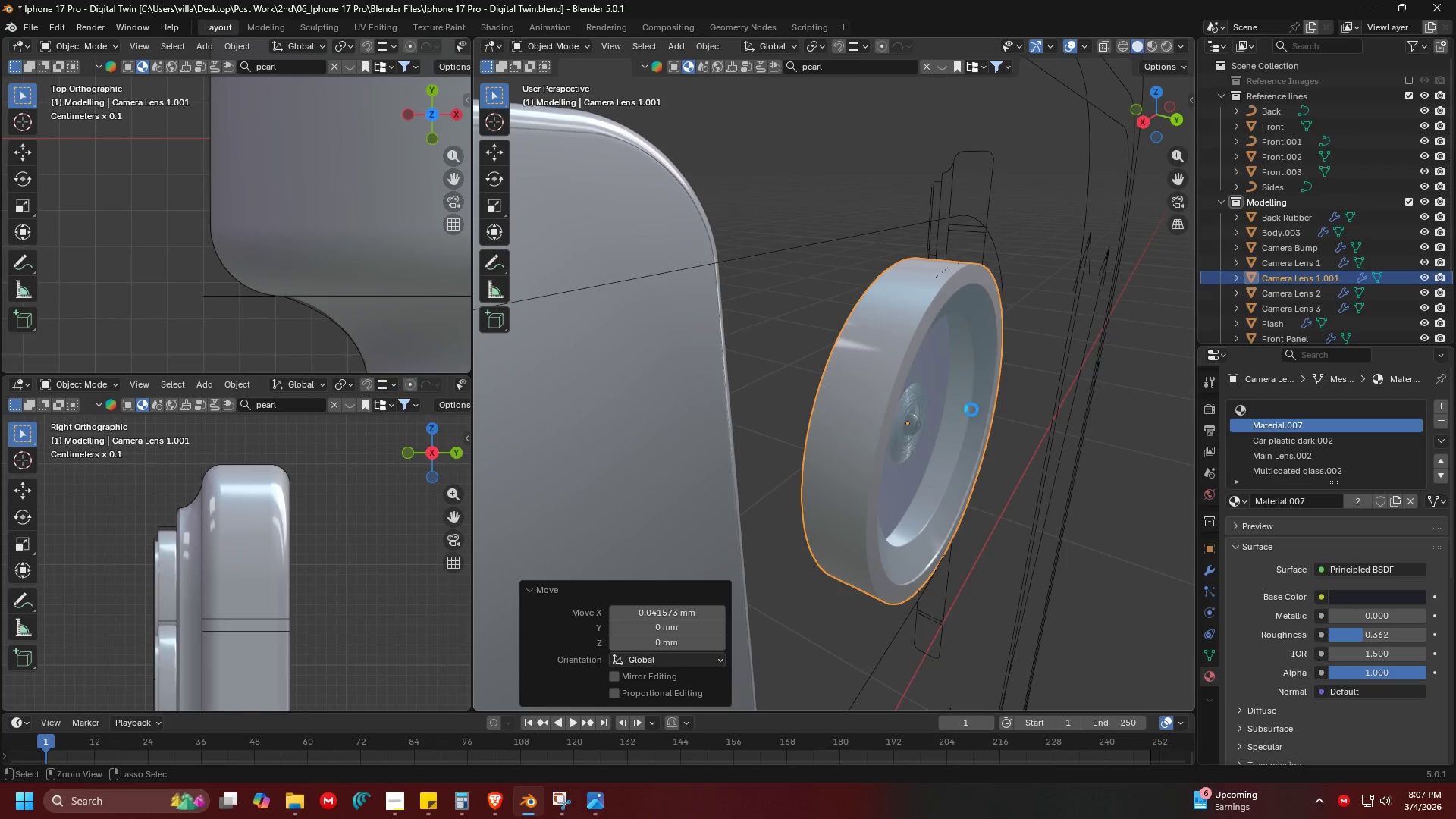 
key(Control+S)
 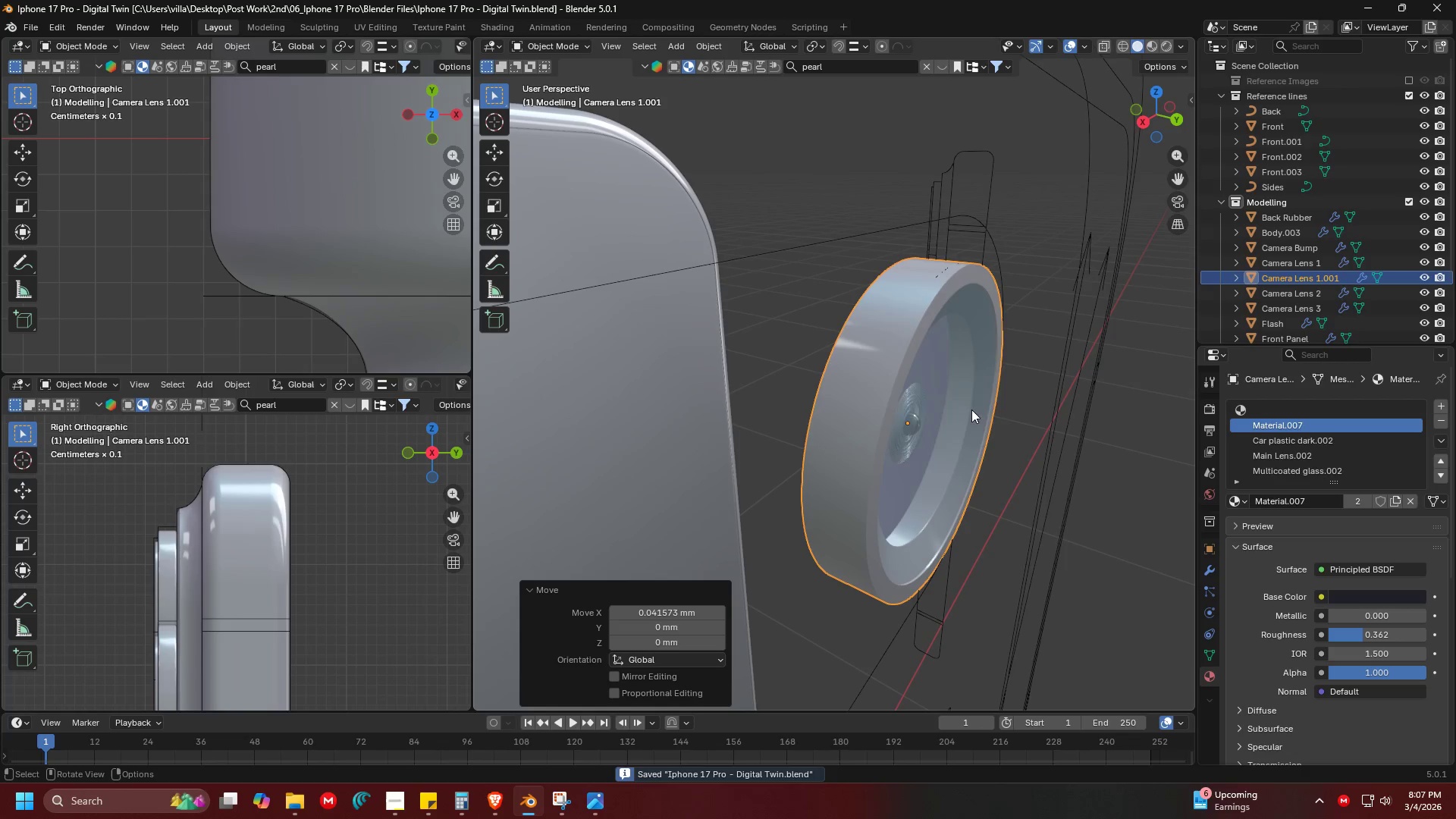 
key(Z)
 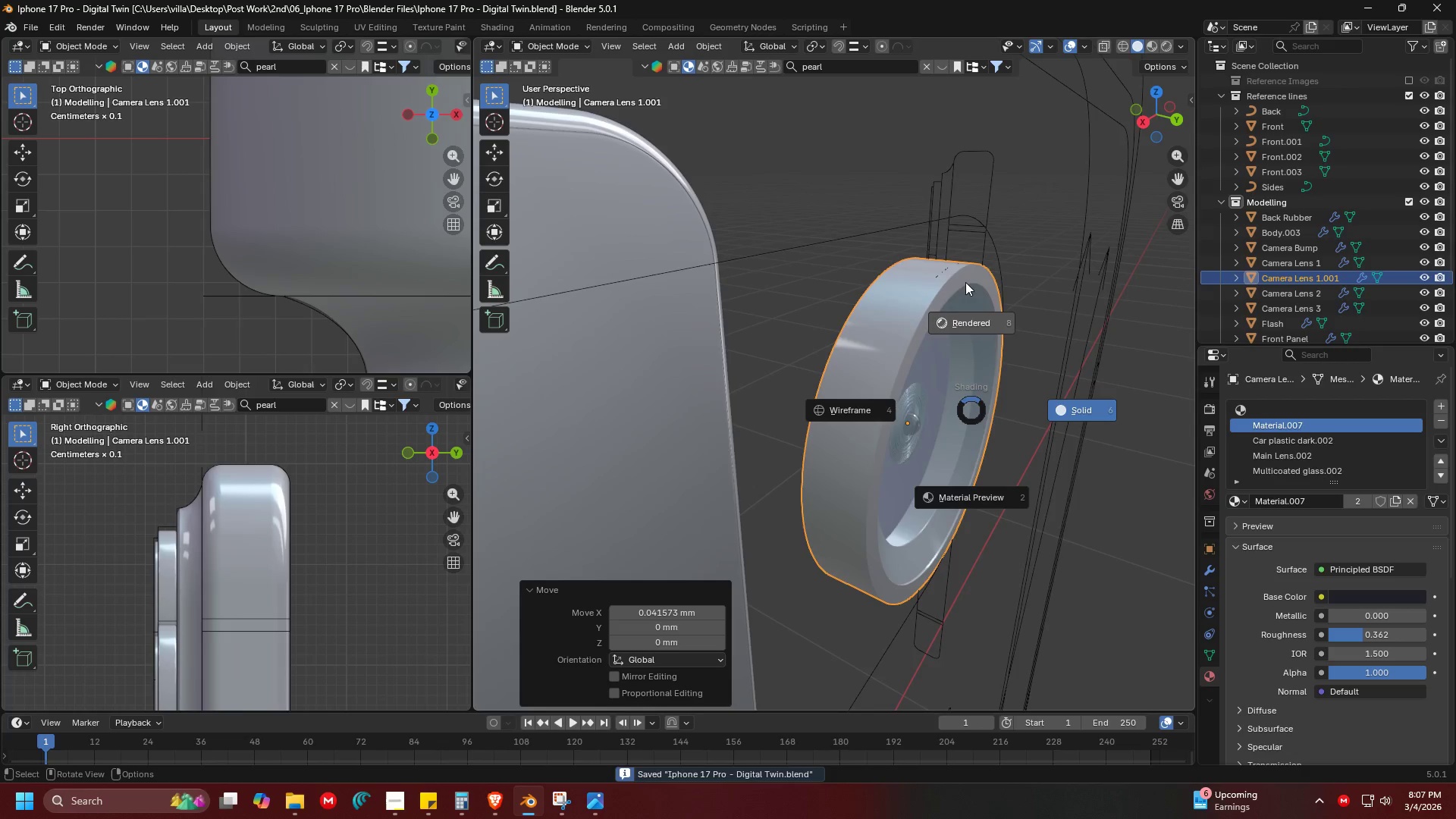 
left_click([965, 281])
 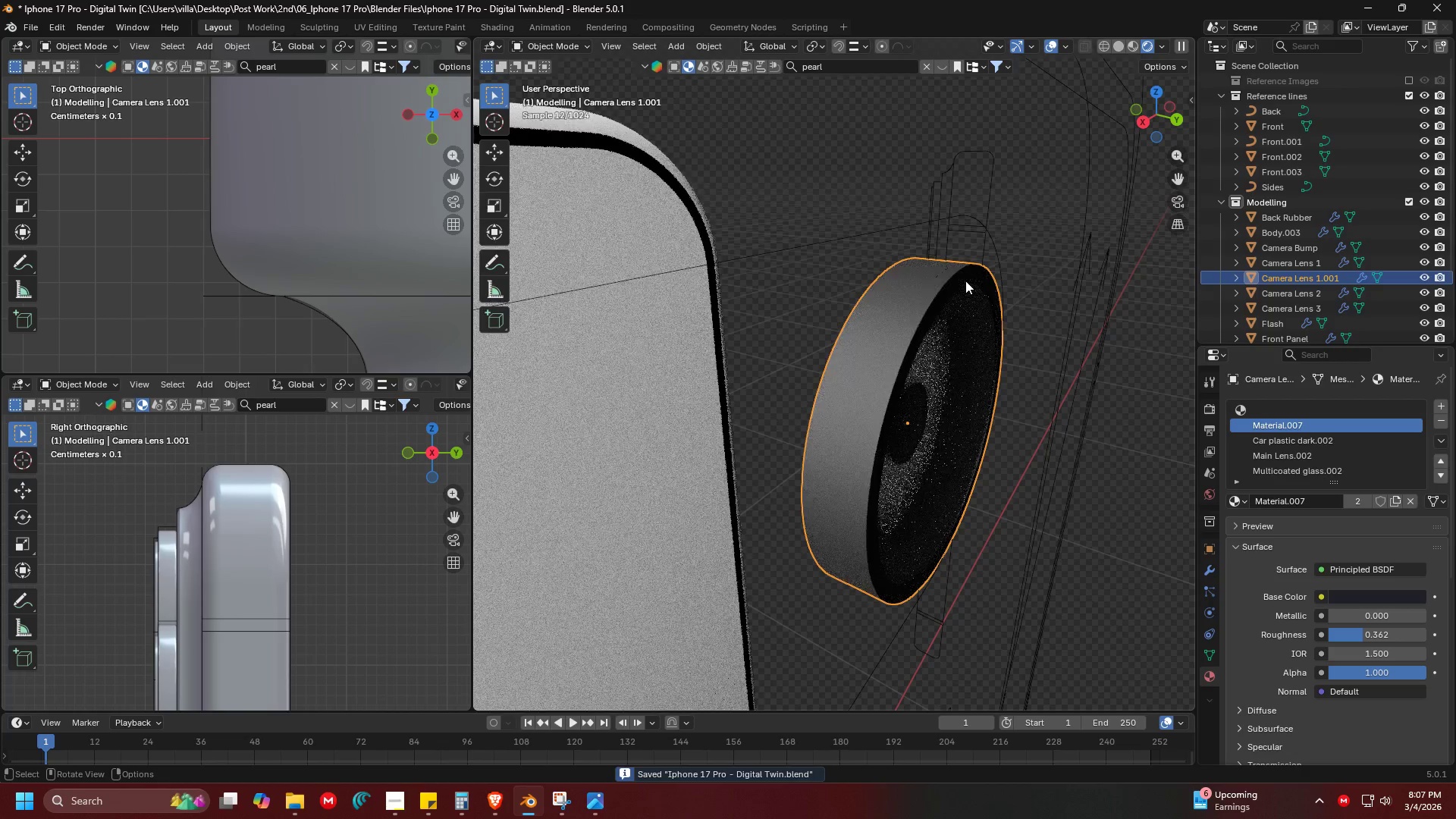 
scroll: coordinate [864, 224], scroll_direction: up, amount: 1.0
 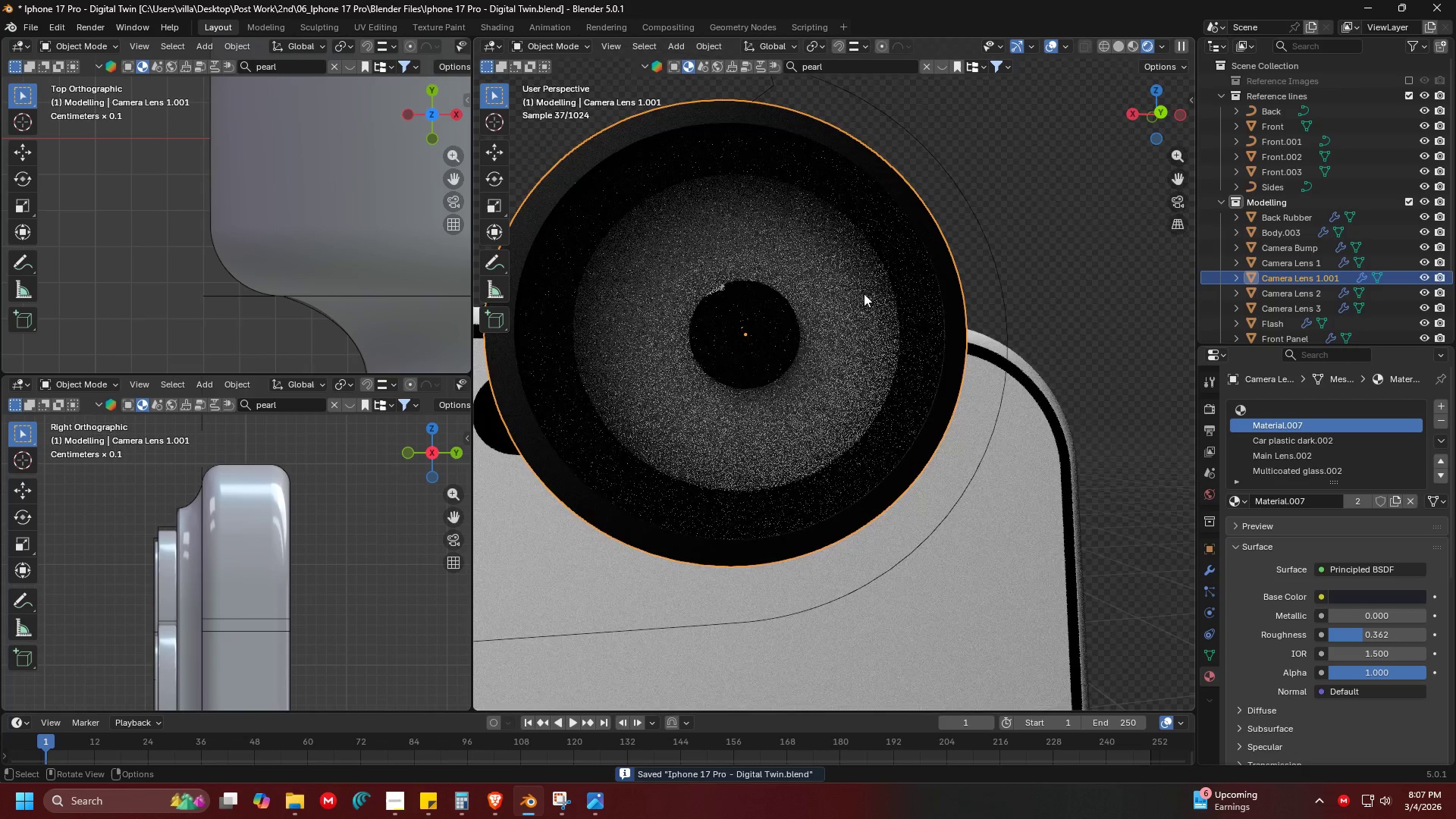 
hold_key(key=ShiftLeft, duration=0.48)
 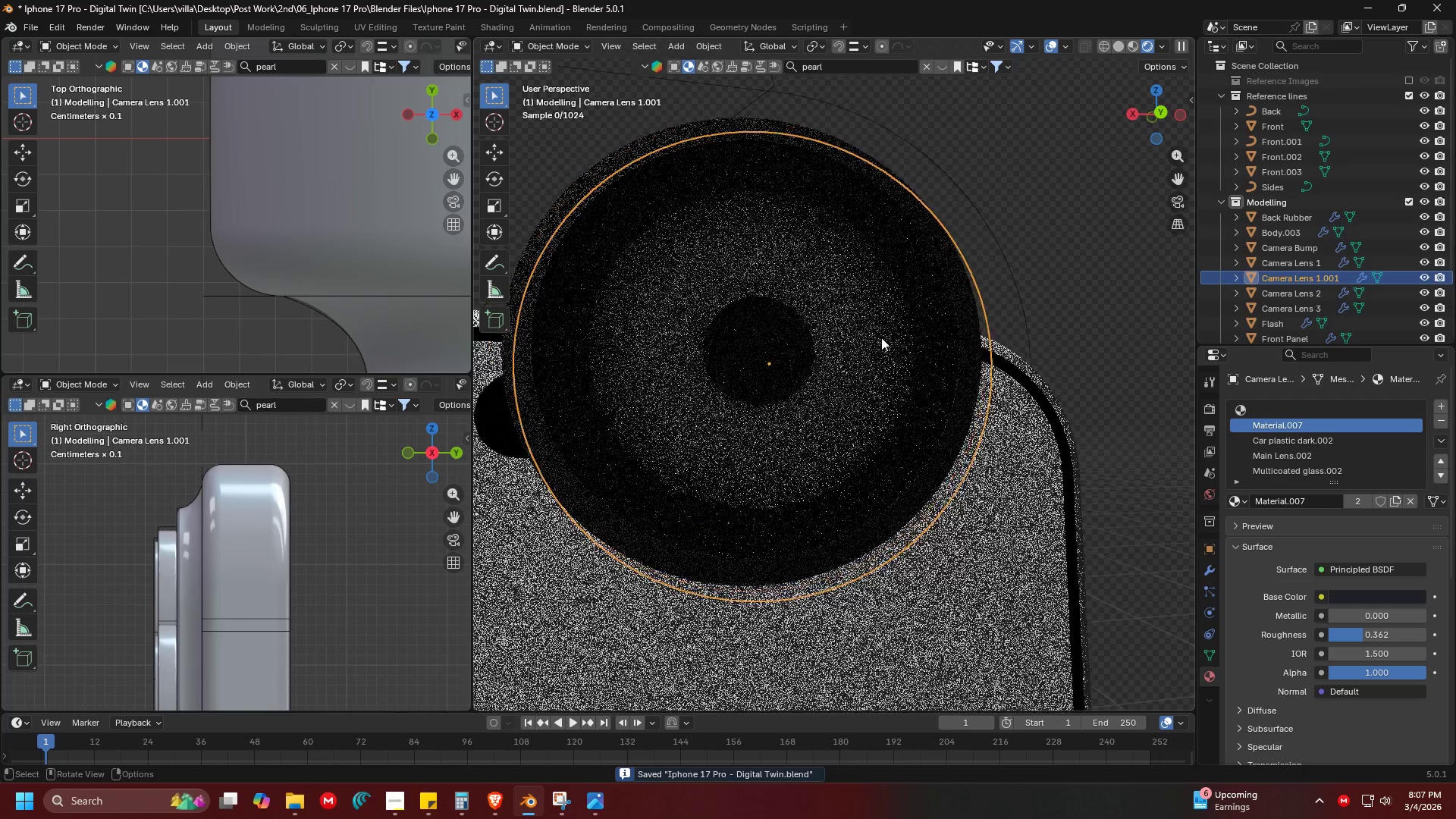 
scroll: coordinate [898, 348], scroll_direction: down, amount: 2.0
 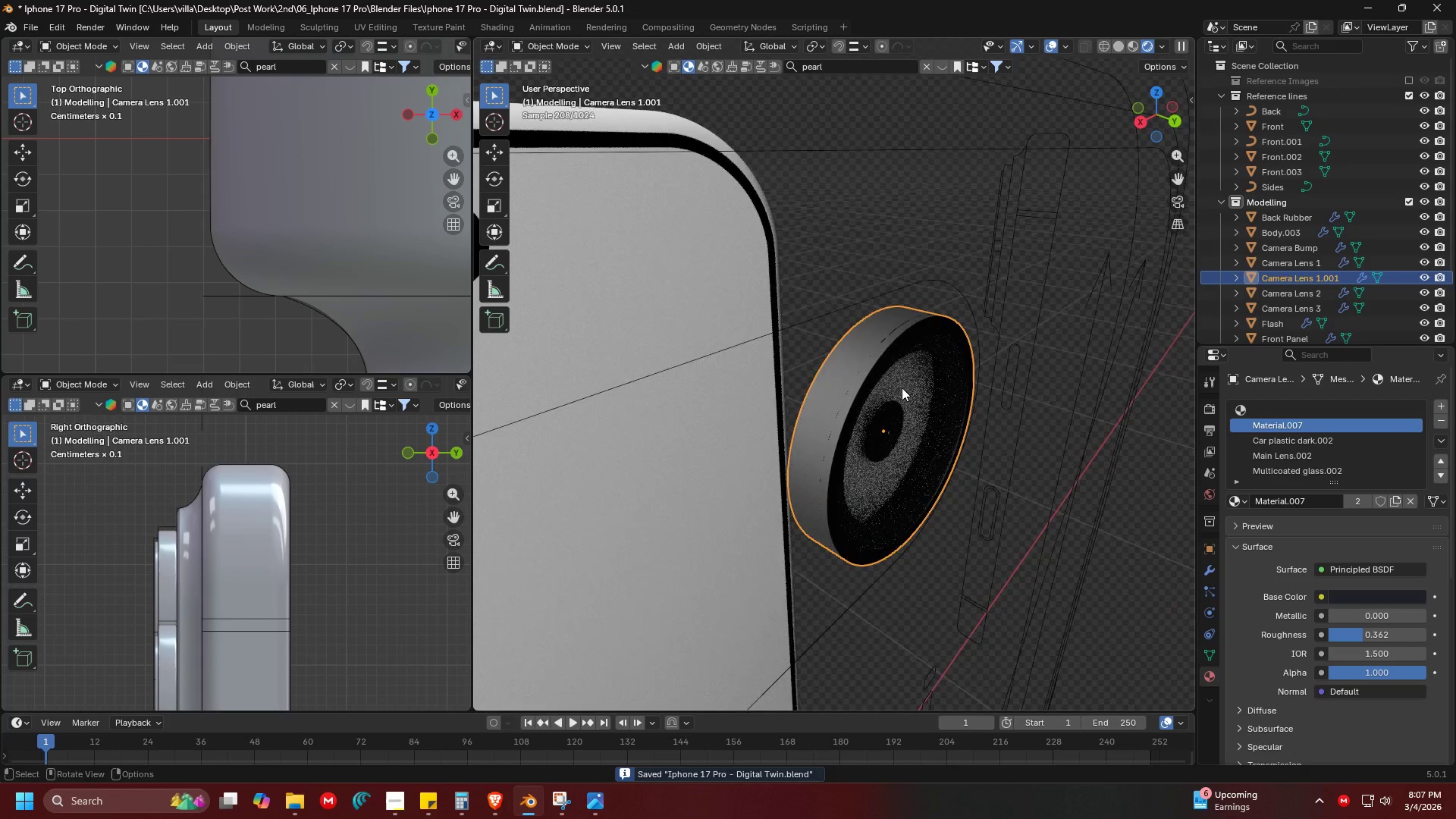 
key(Tab)
 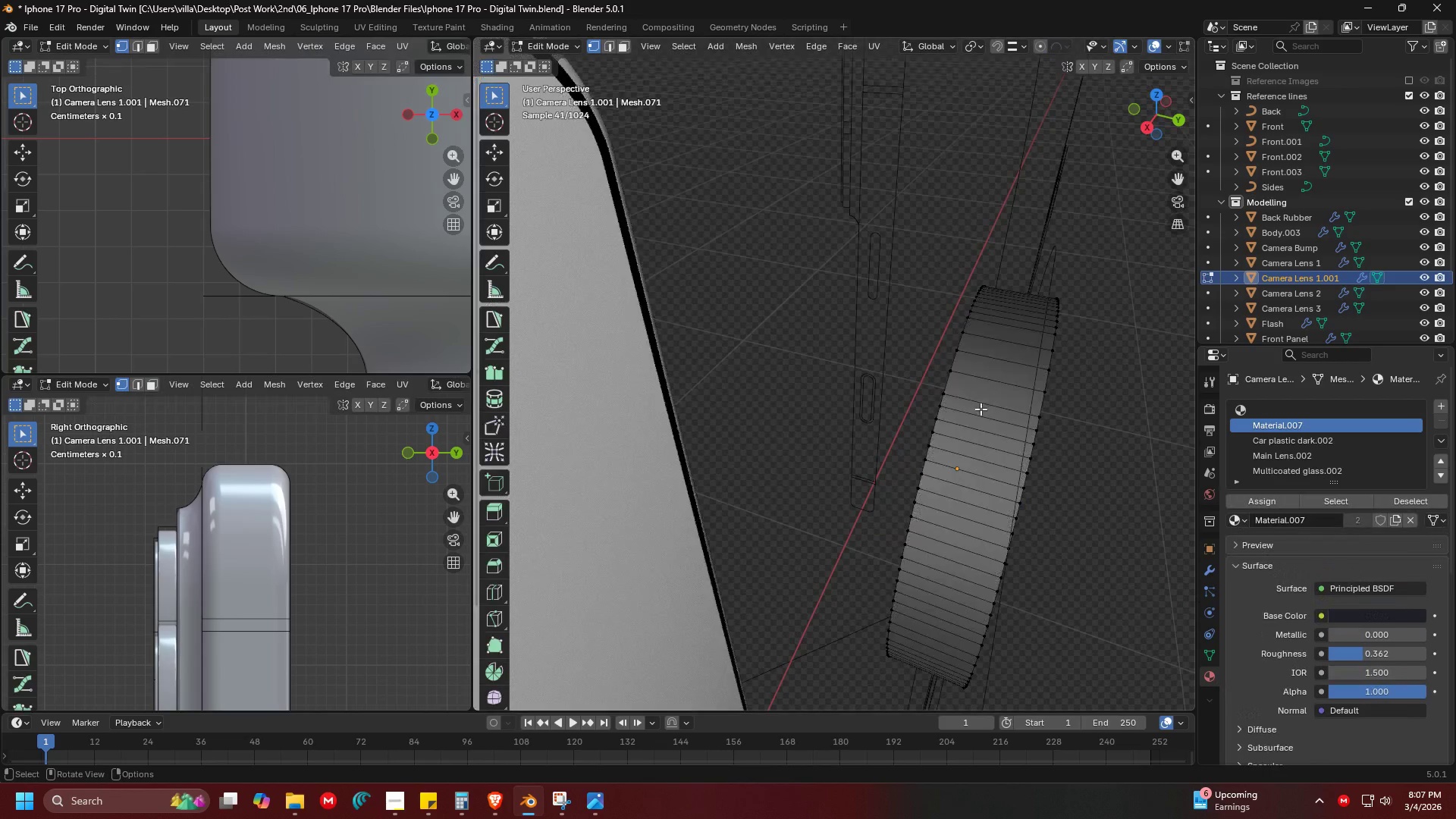 
scroll: coordinate [949, 416], scroll_direction: up, amount: 2.0
 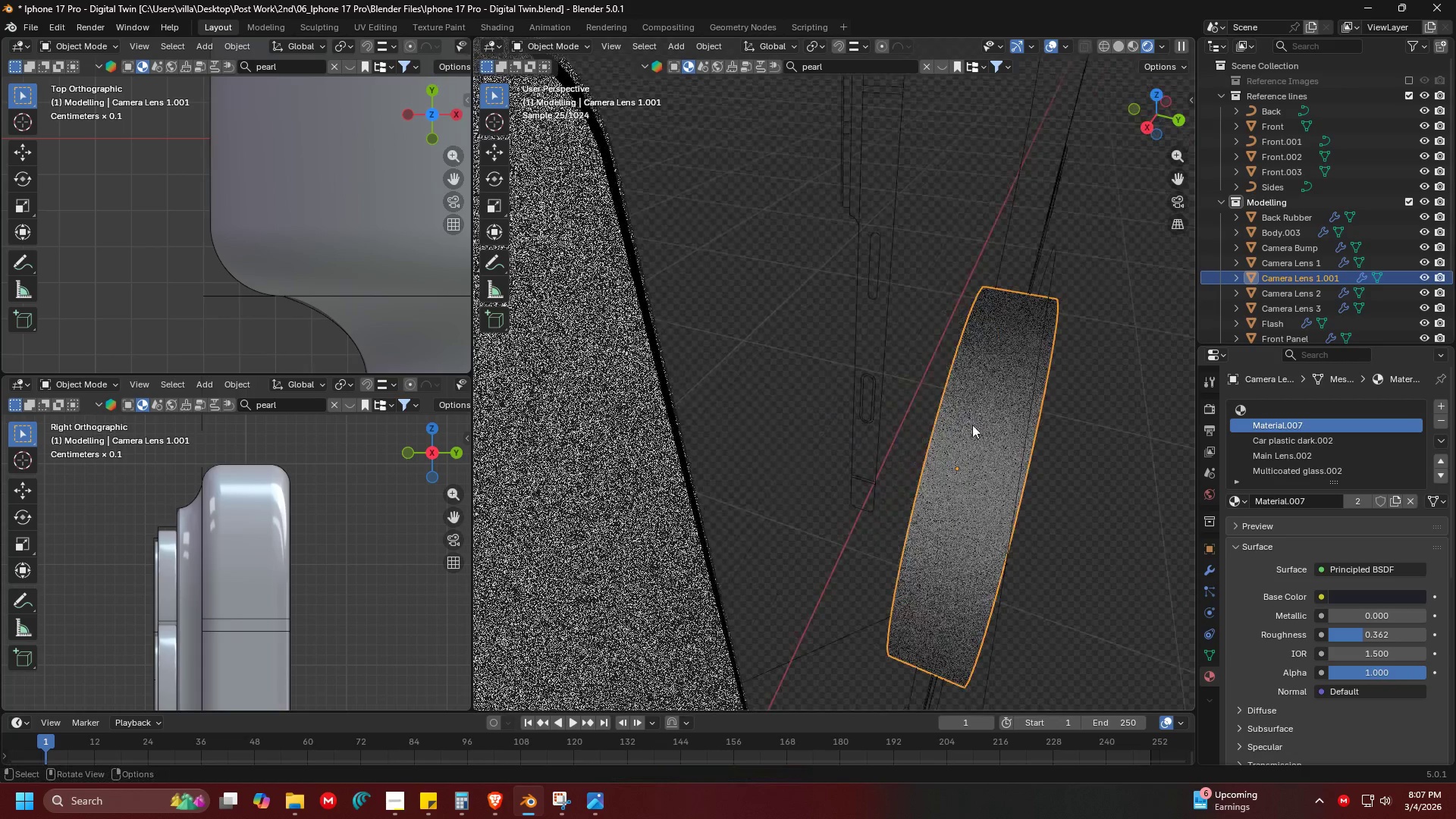 
left_click([983, 402])
 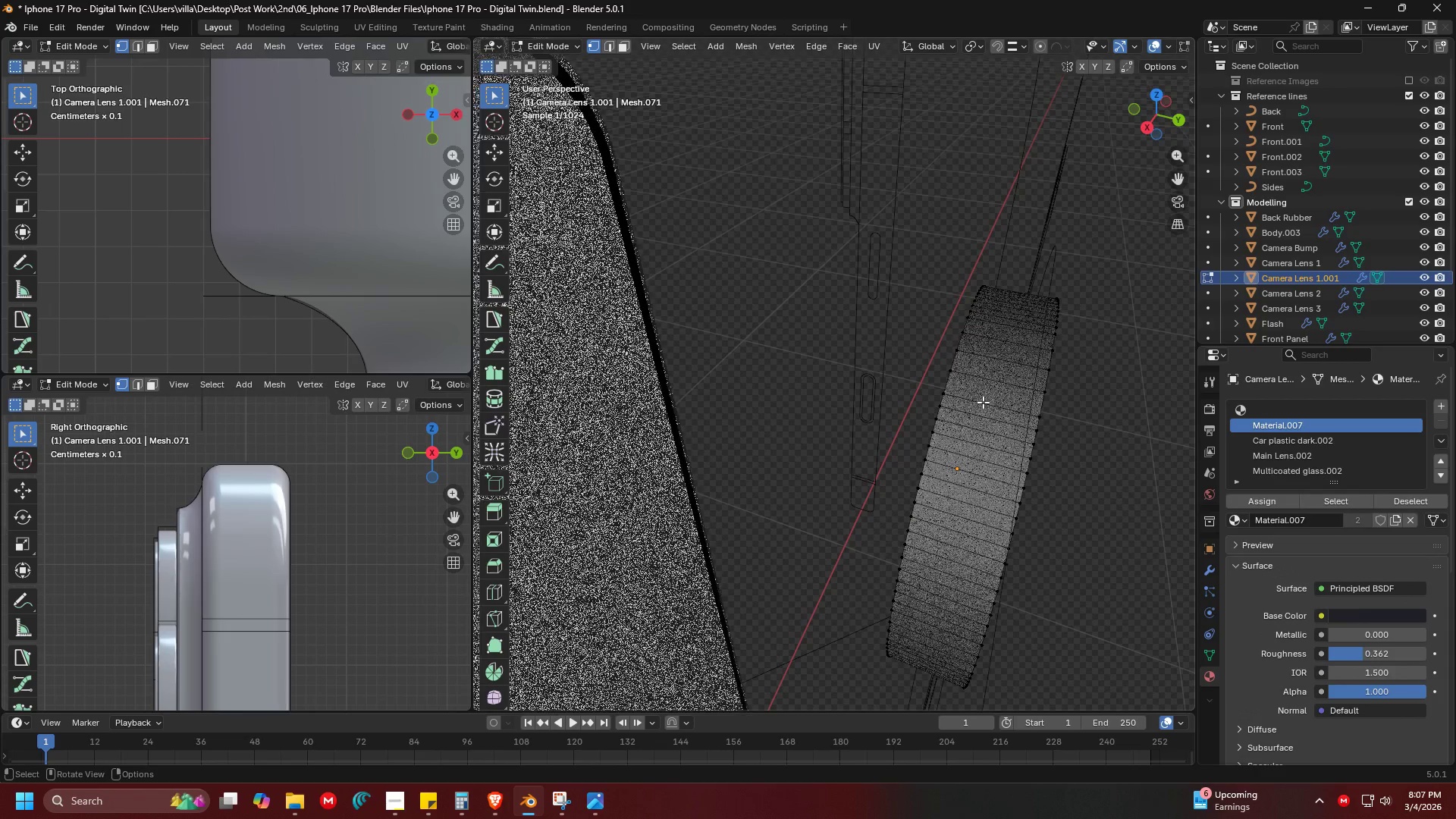 
hold_key(key=AltLeft, duration=0.34)
double_click([983, 379])
 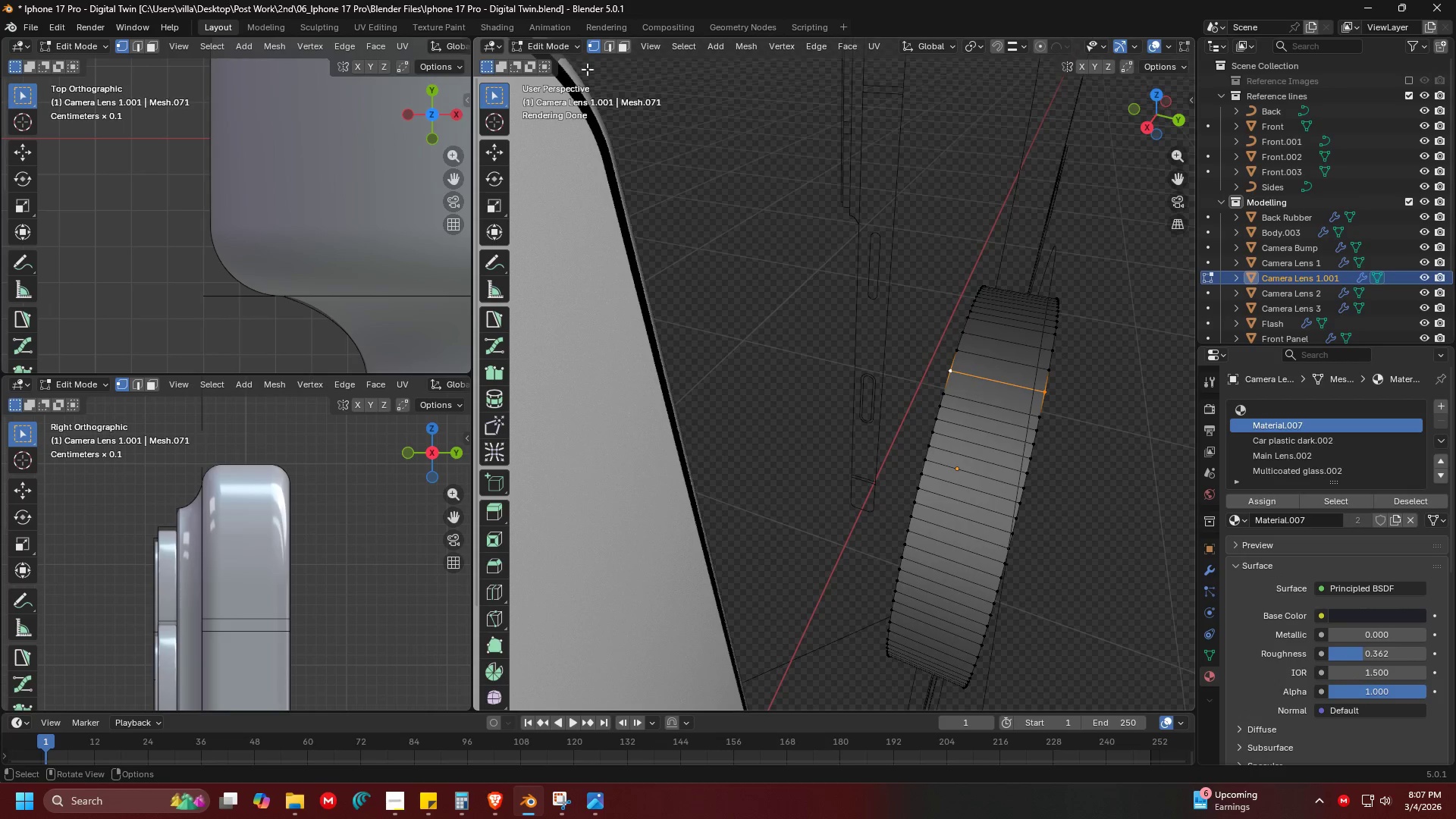 
left_click([618, 50])
 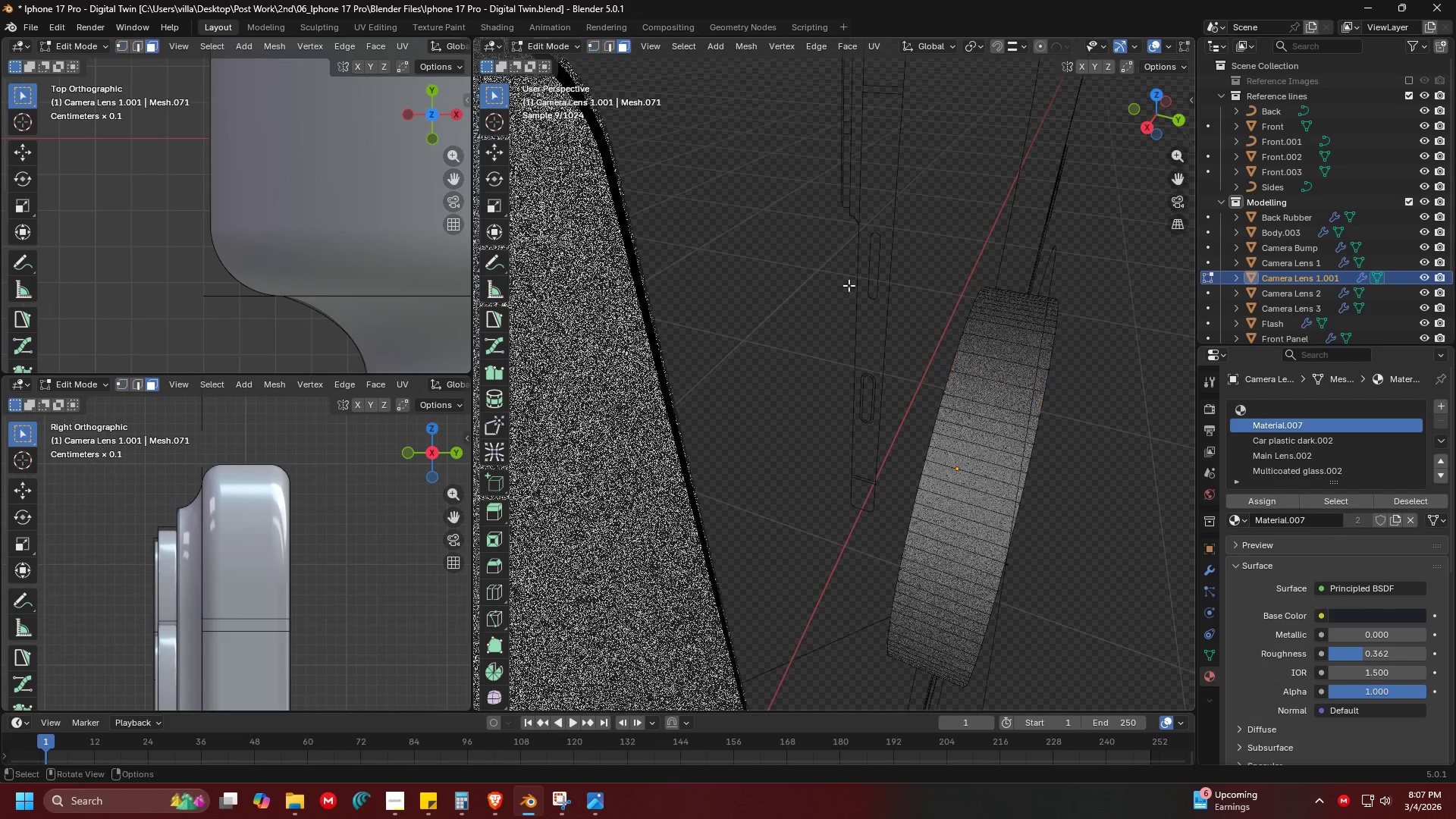 
hold_key(key=AltLeft, duration=0.45)
double_click([966, 395])
 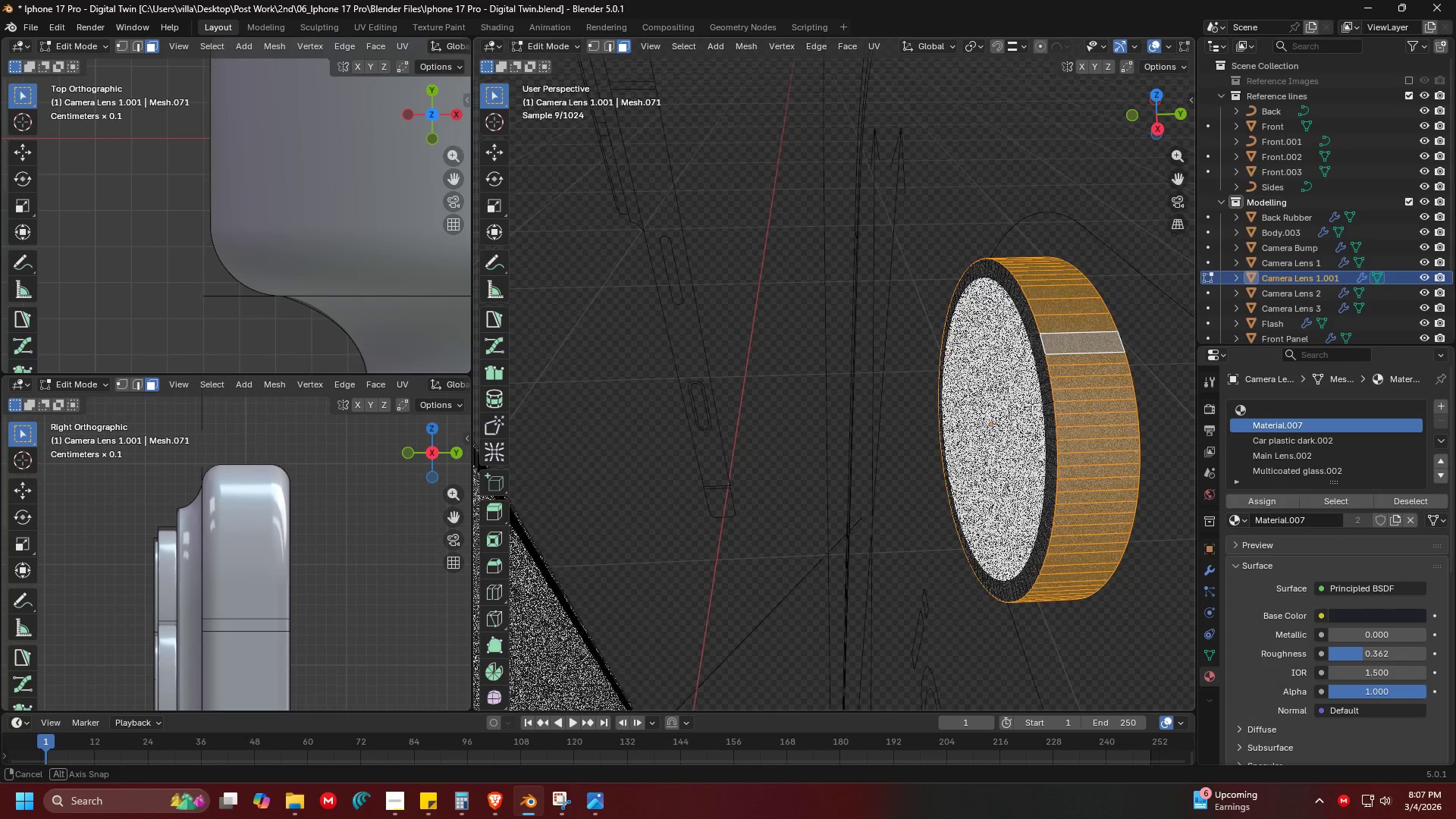 
hold_key(key=ShiftLeft, duration=1.14)
hold_key(key=AltLeft, duration=1.02)
left_click([1043, 364])
 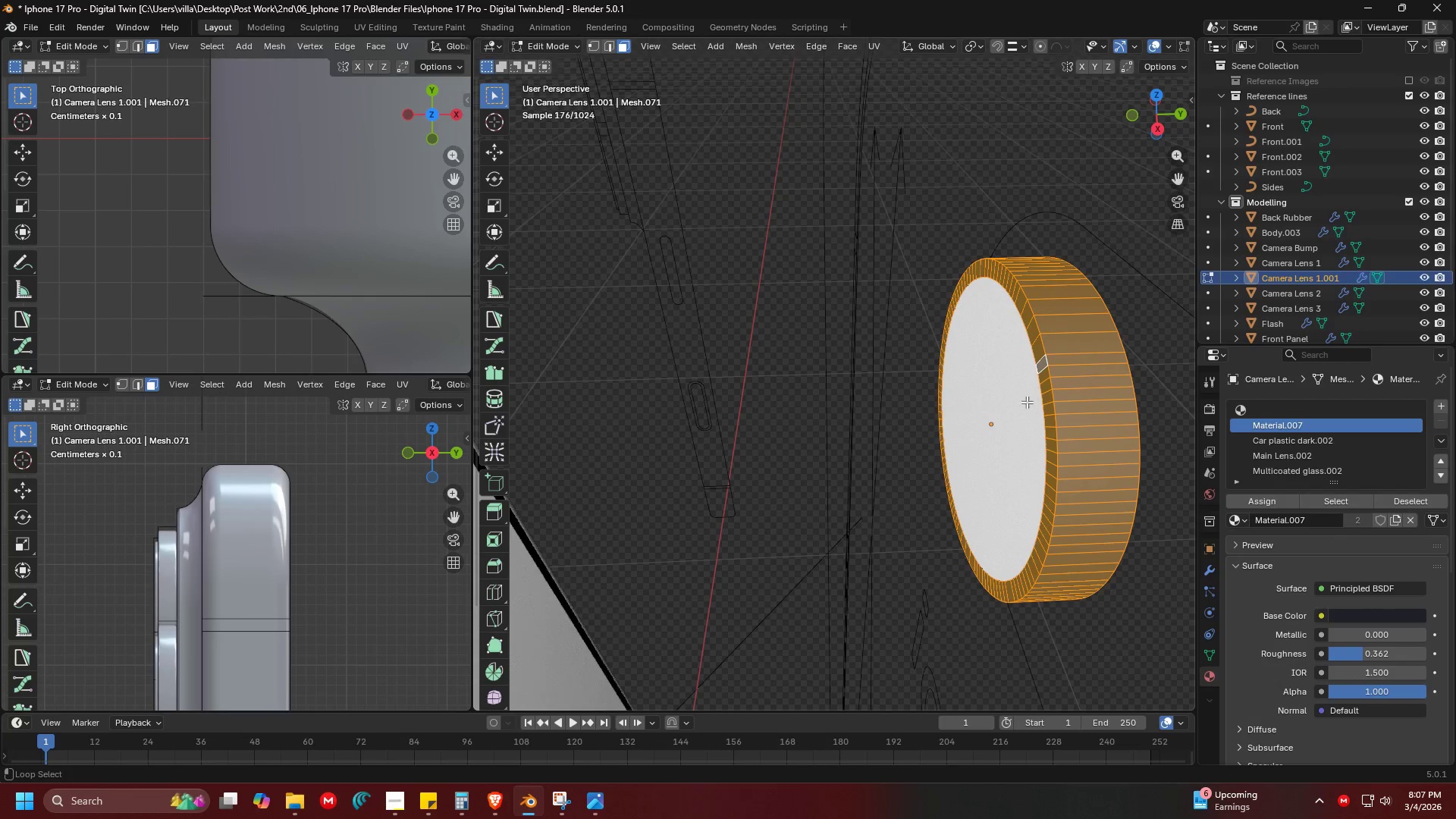 
left_click([1025, 403])
 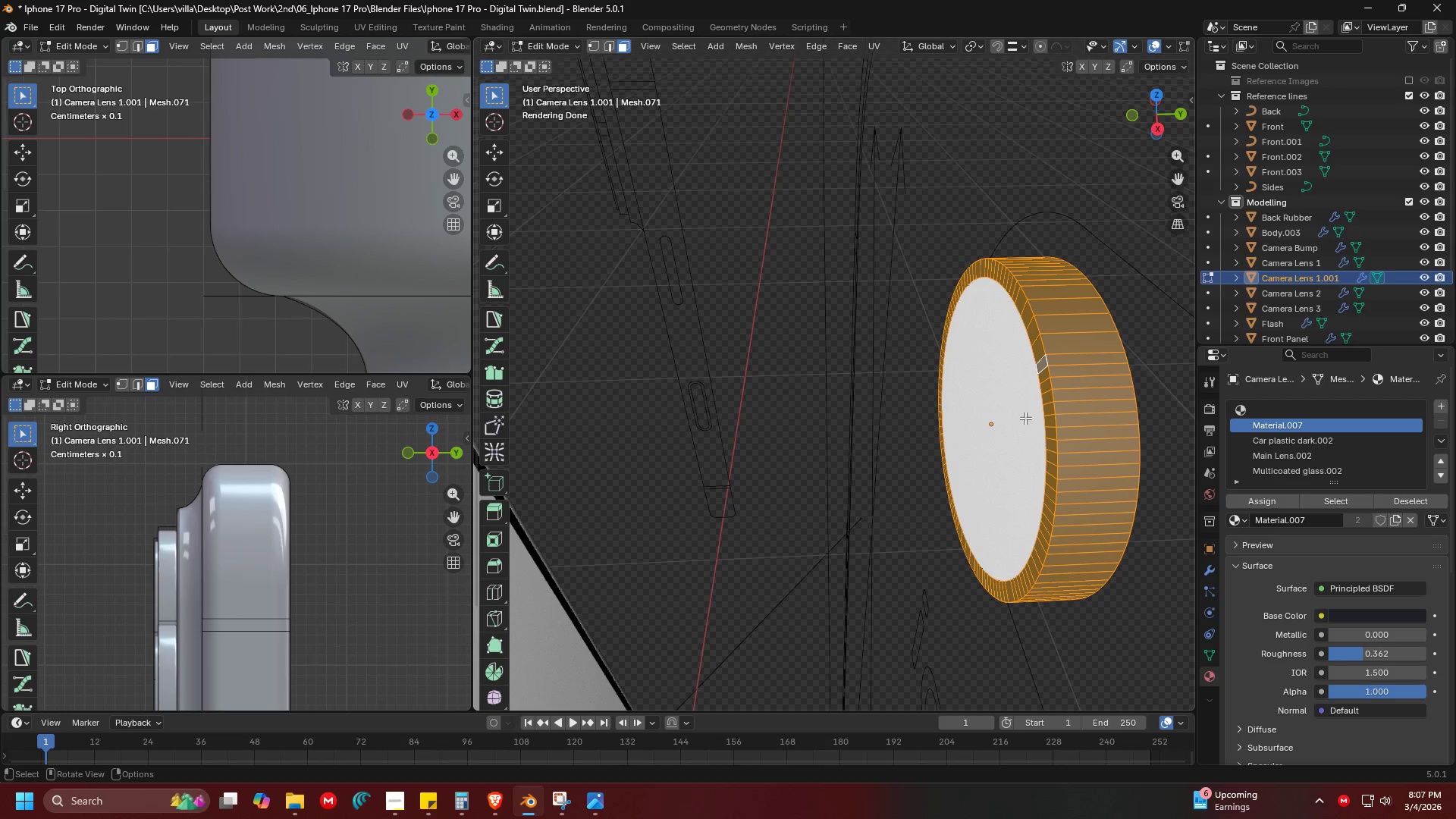 
hold_key(key=ShiftLeft, duration=0.56)
left_click([993, 429])
 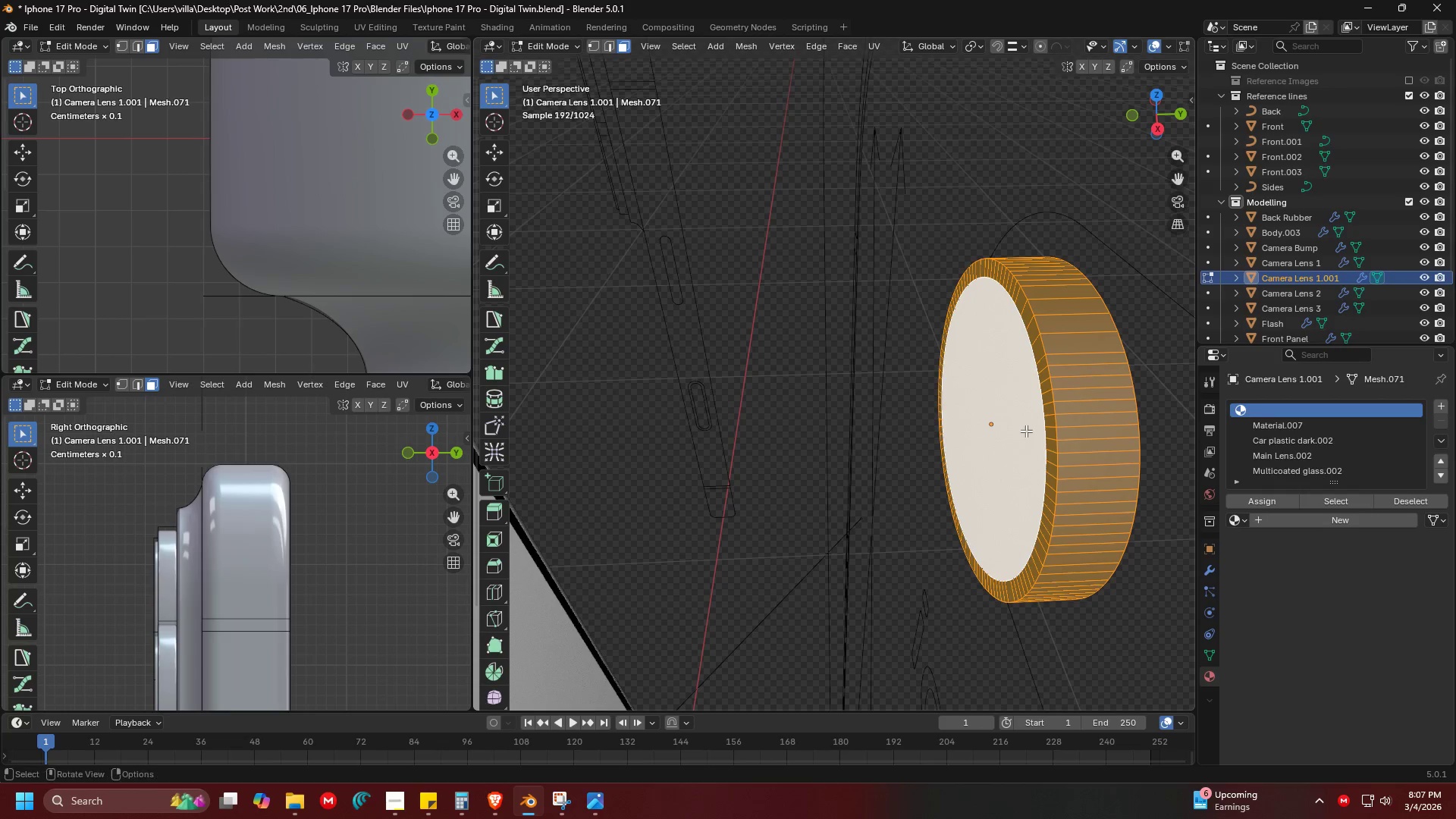 
key(Shift+ShiftLeft)
 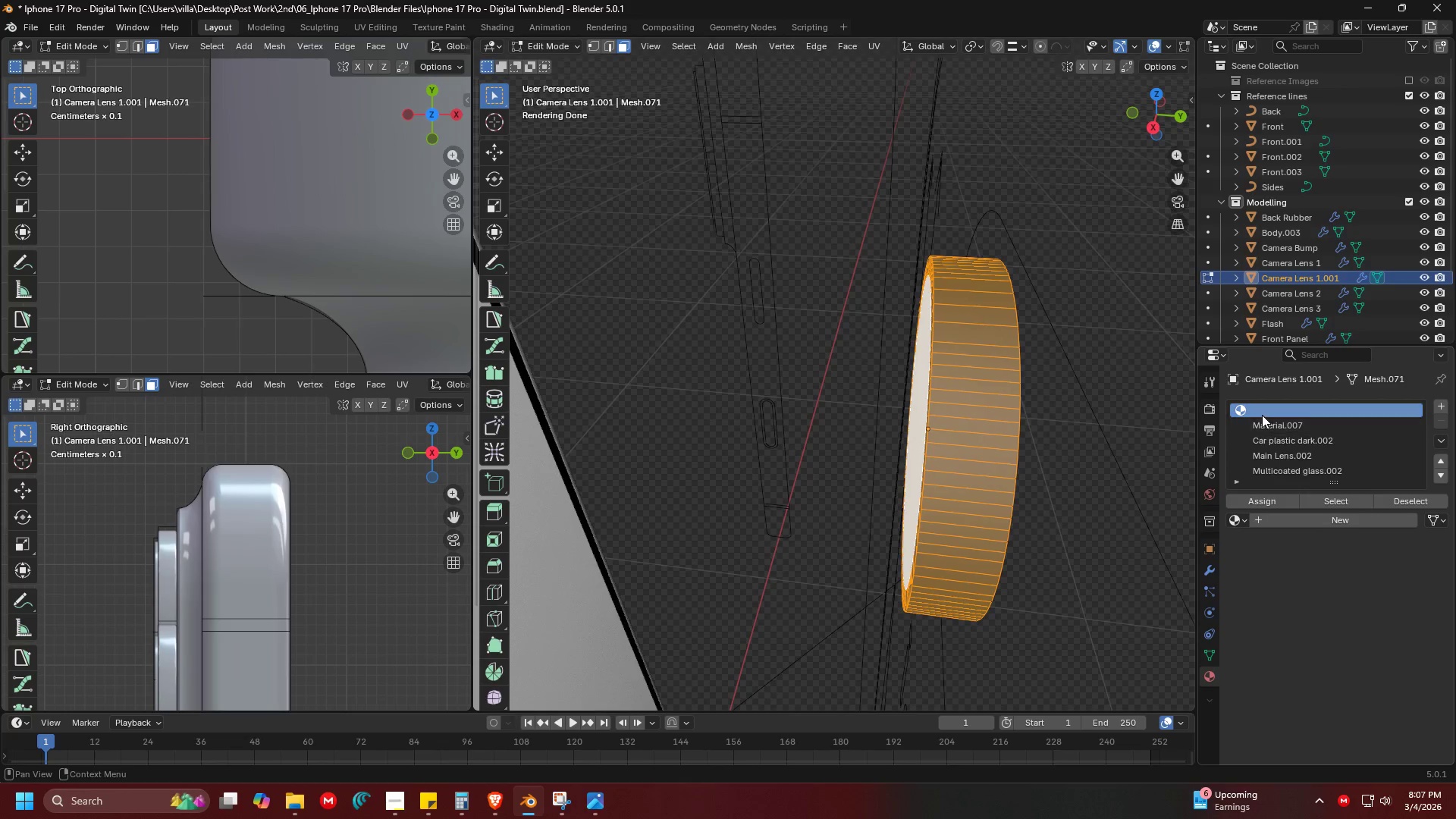 
scroll: coordinate [1274, 428], scroll_direction: down, amount: 2.0
 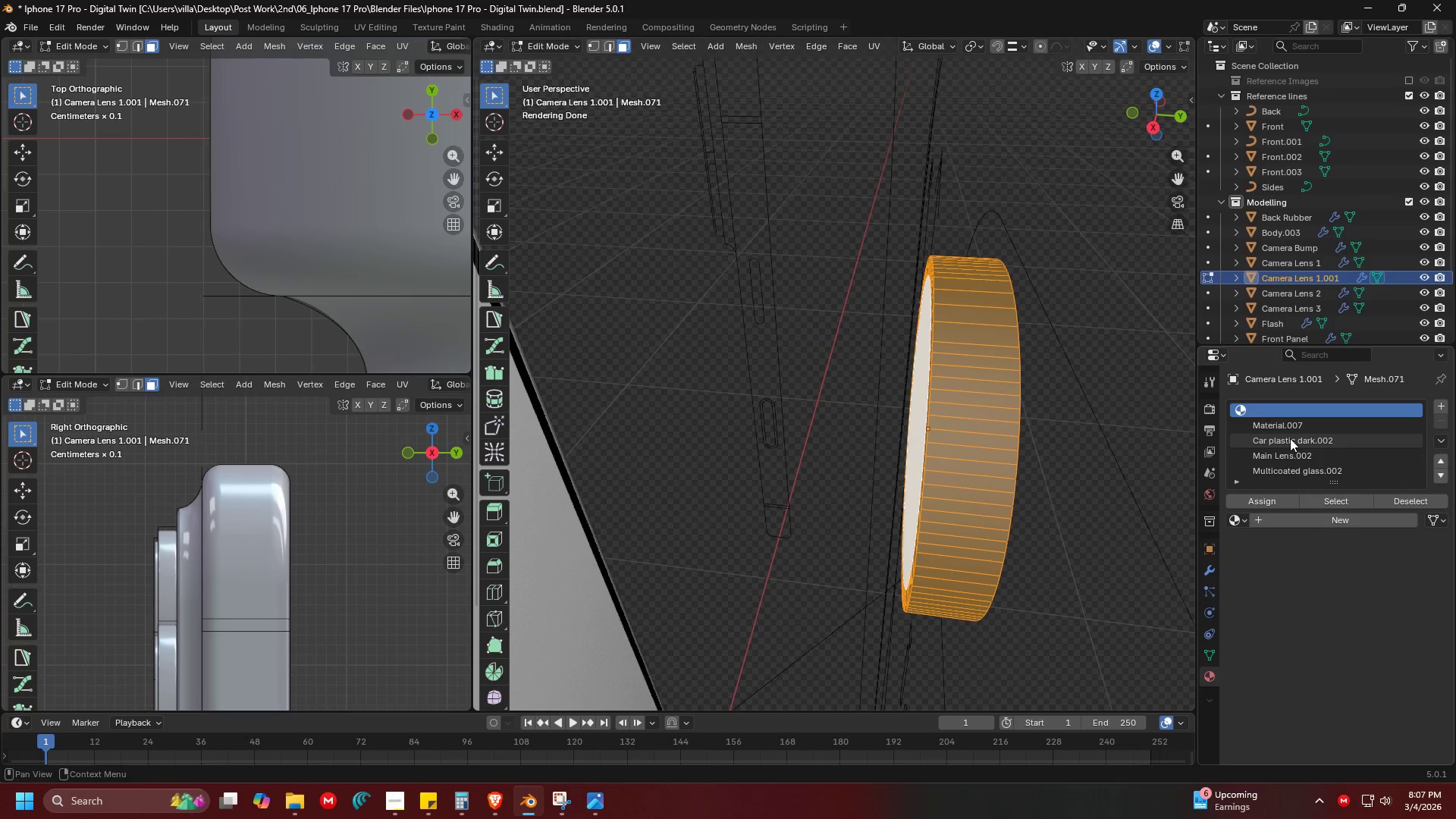 
left_click([1291, 440])
 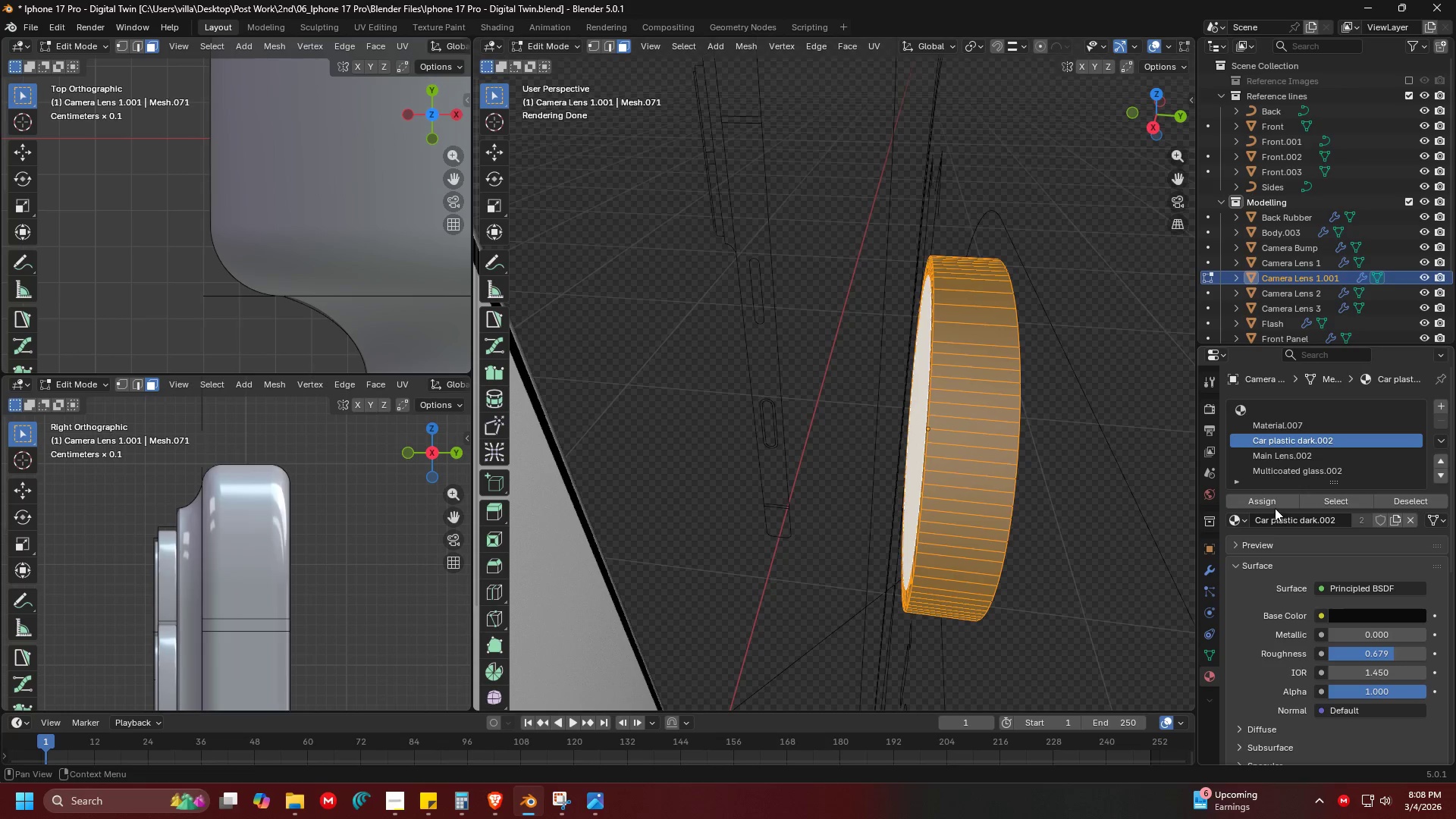 
left_click([1275, 507])
 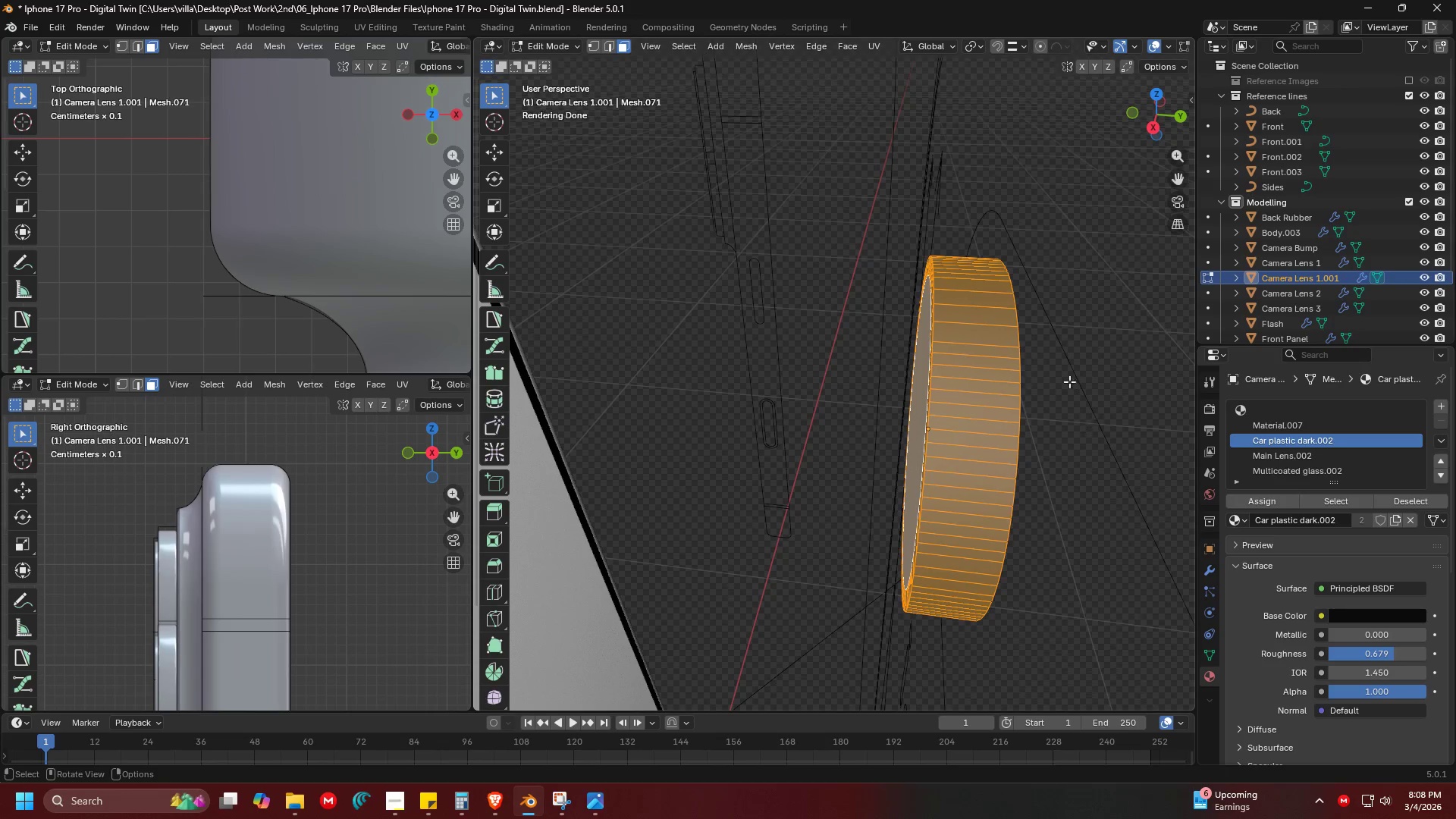 
key(Tab)
 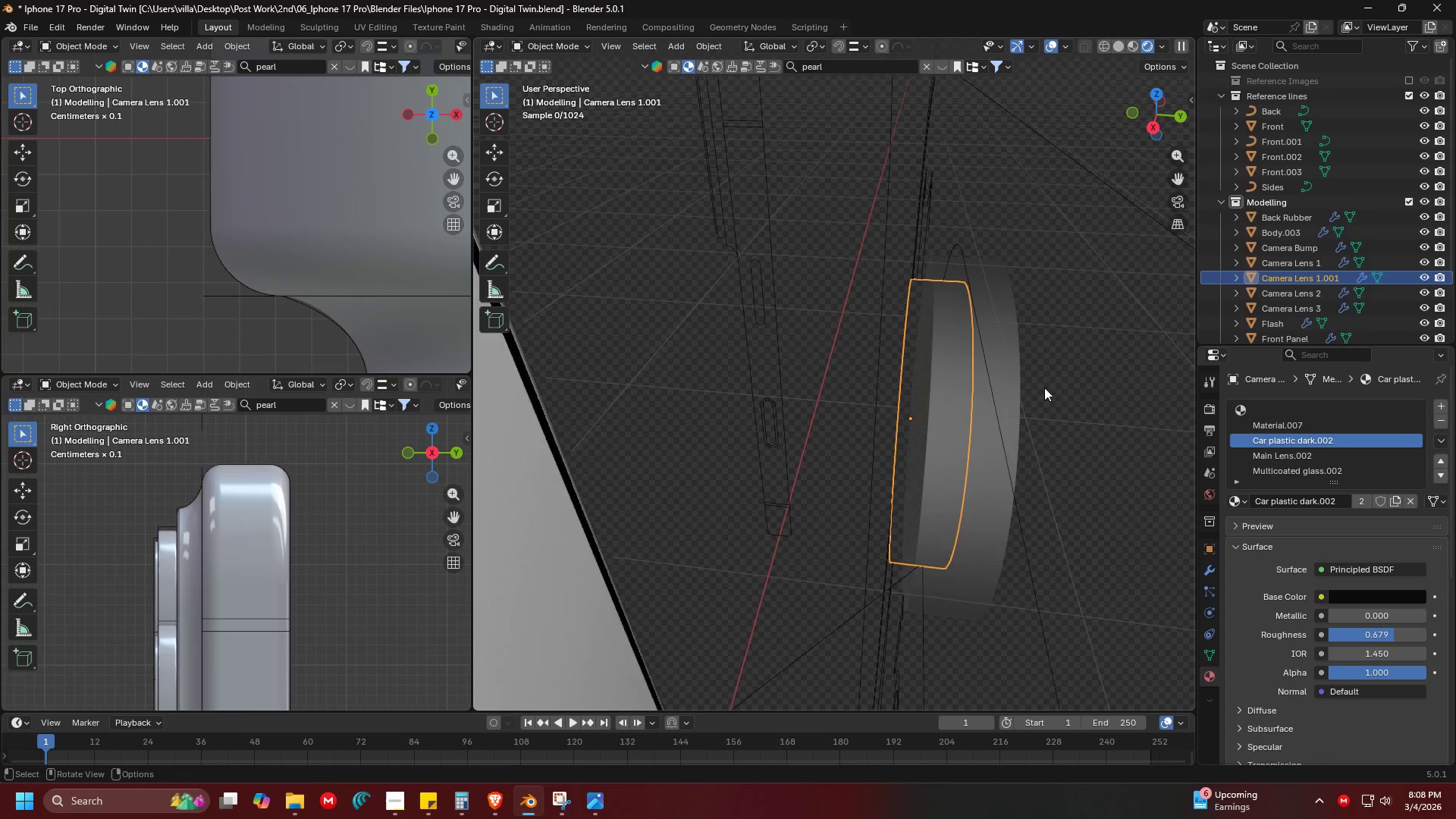 
scroll: coordinate [1046, 388], scroll_direction: down, amount: 1.0
 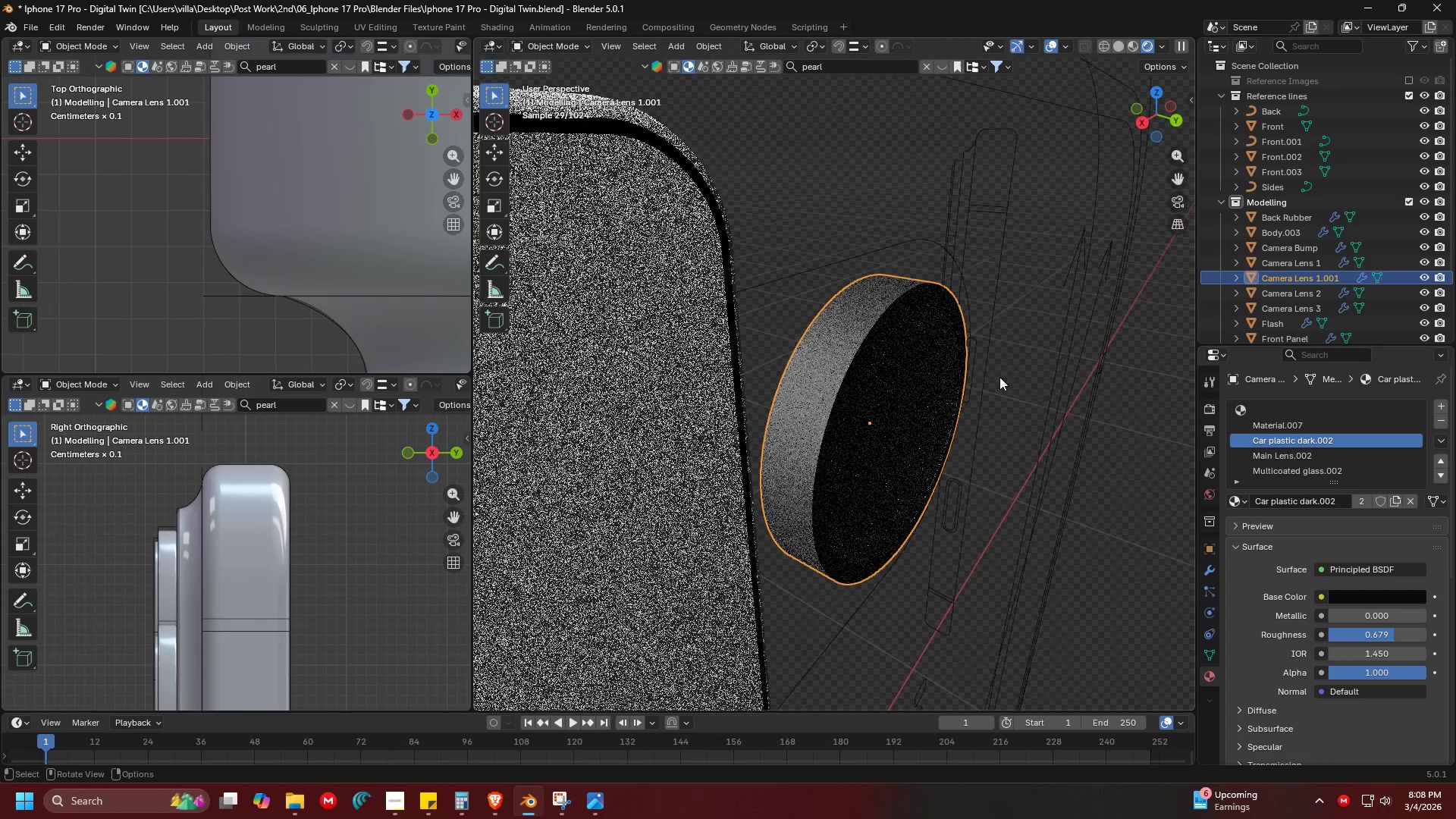 
key(Tab)
 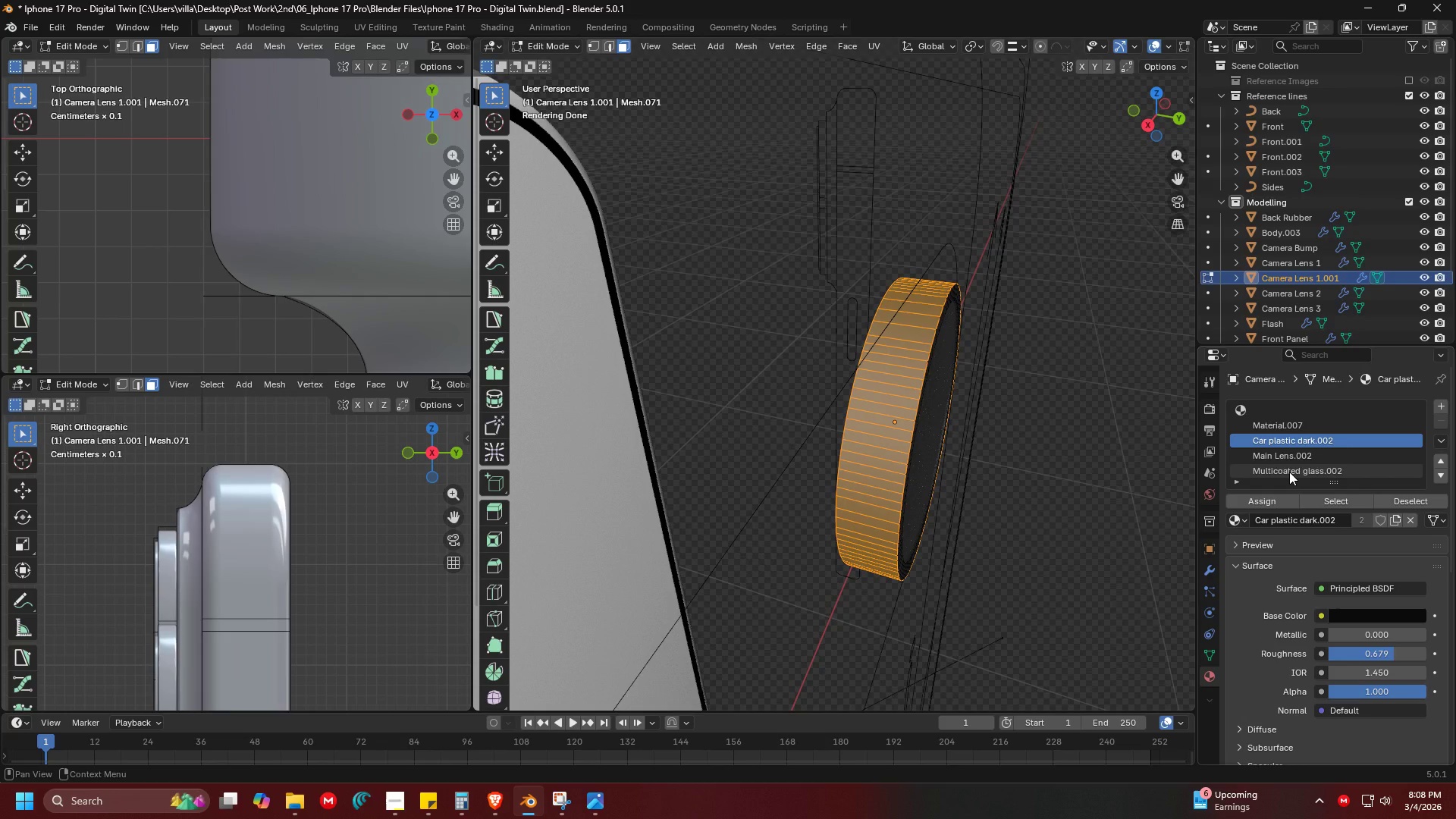 
scroll: coordinate [1292, 443], scroll_direction: up, amount: 1.0
 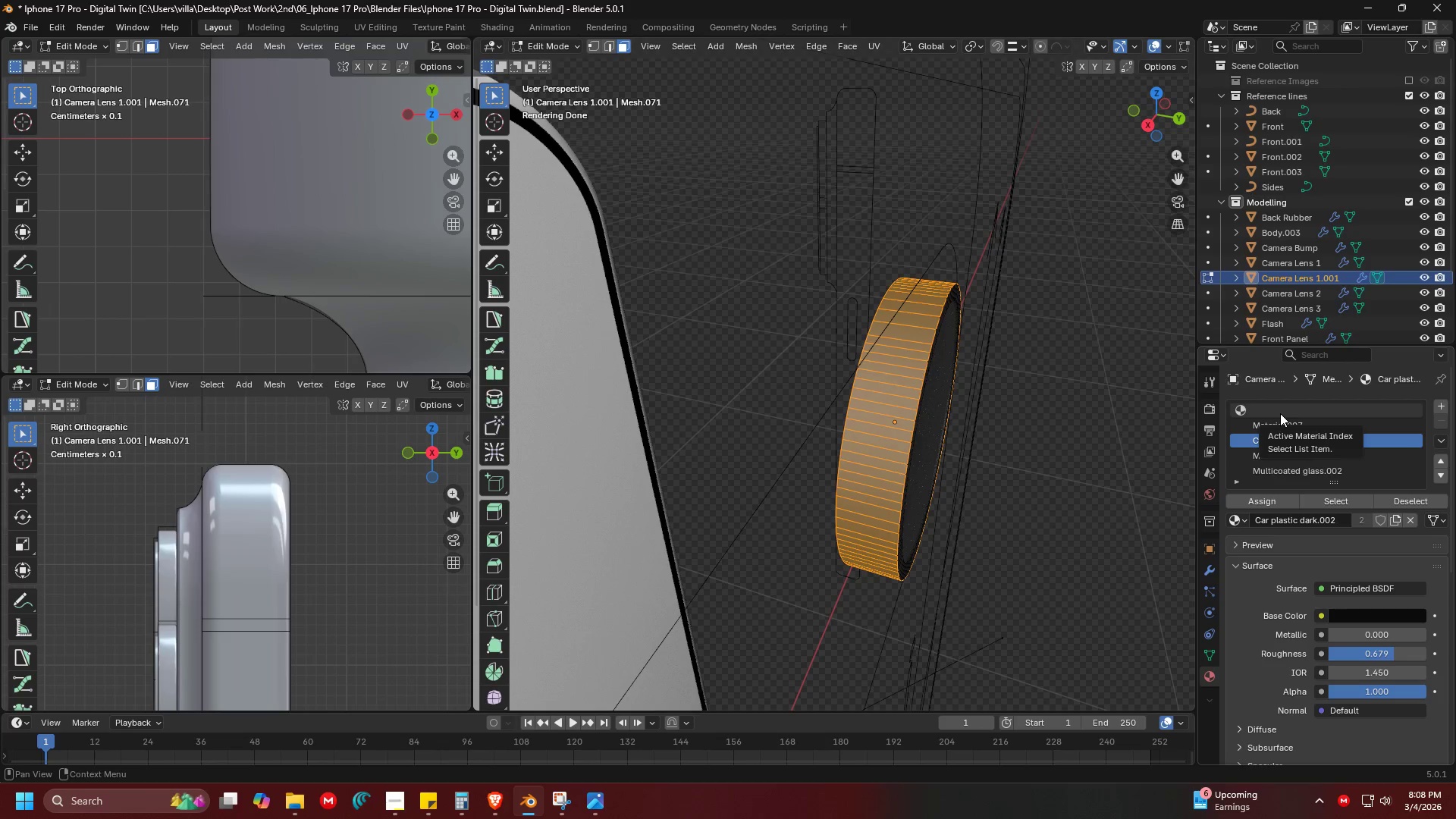 
key(Shift+ShiftLeft)
 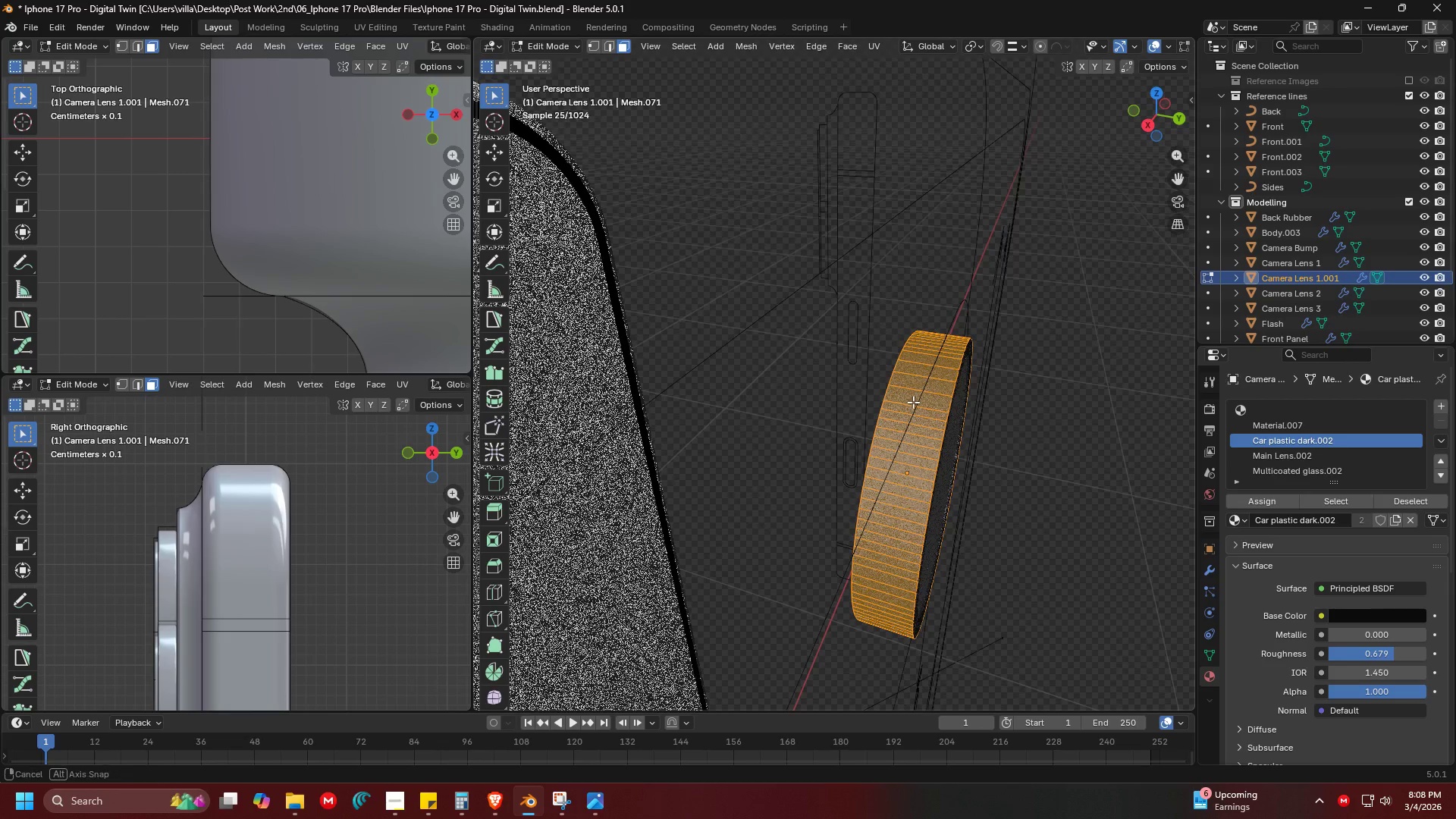 
key(Tab)
 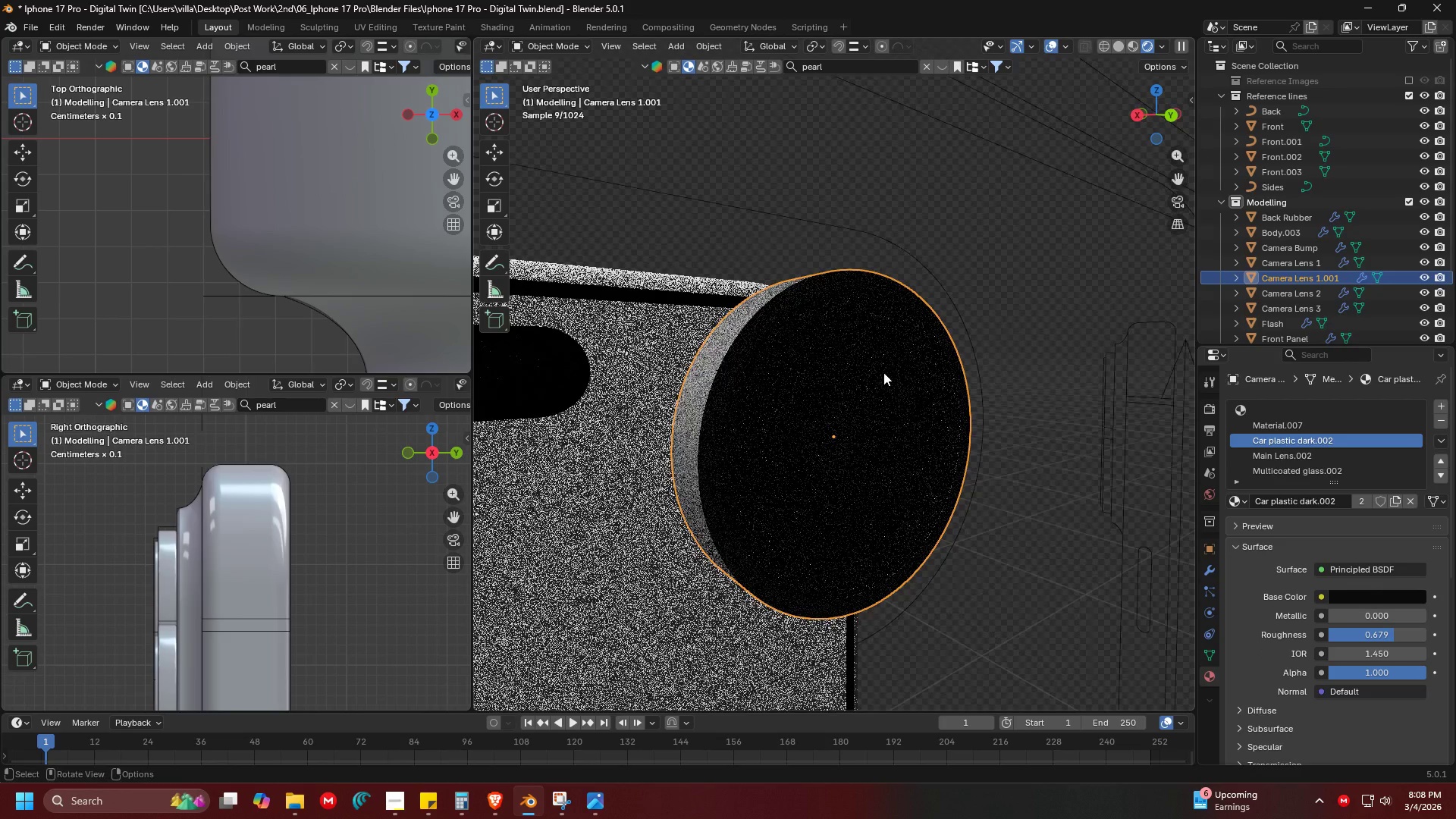 
key(Tab)
 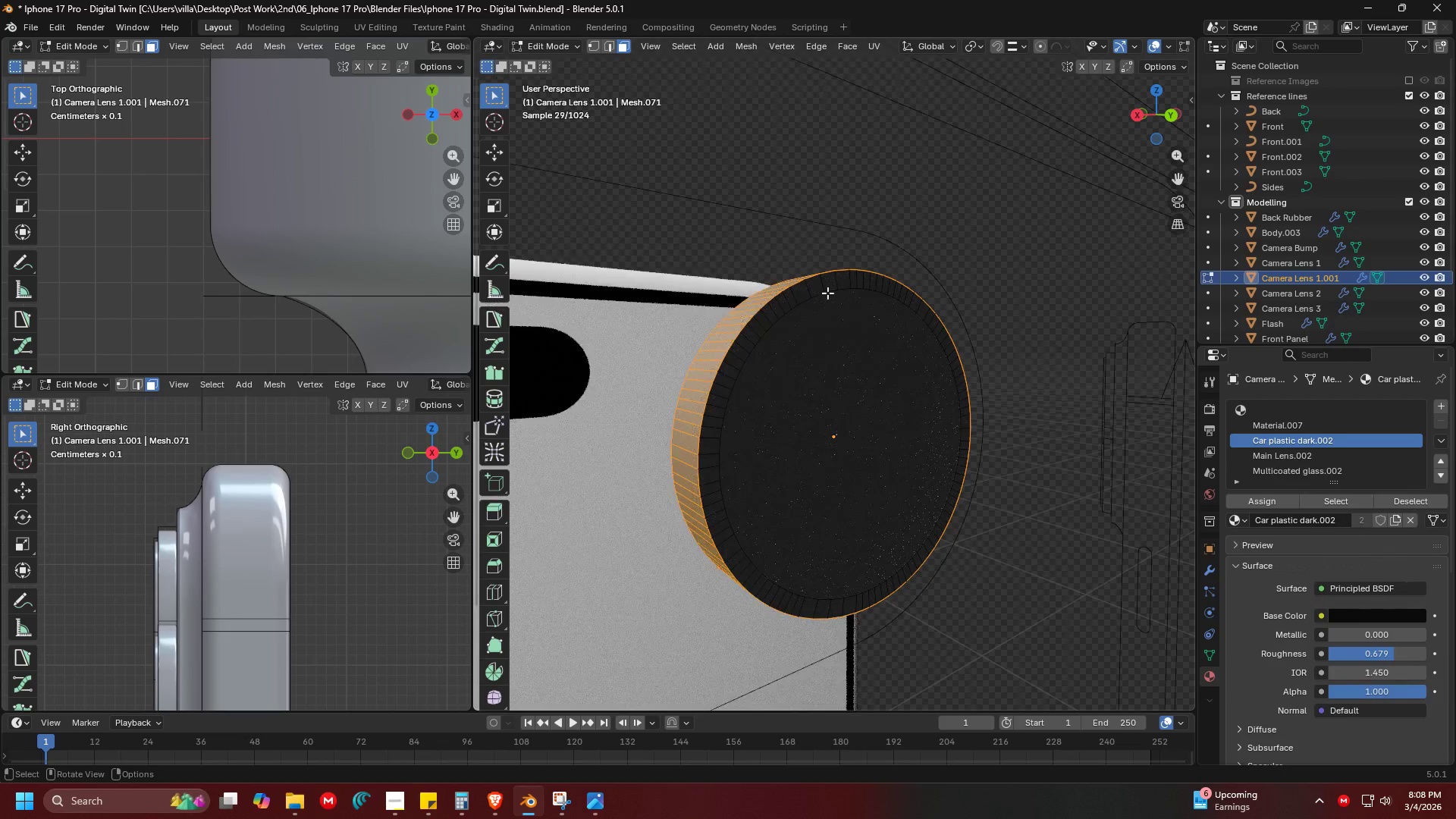 
left_click([821, 287])
 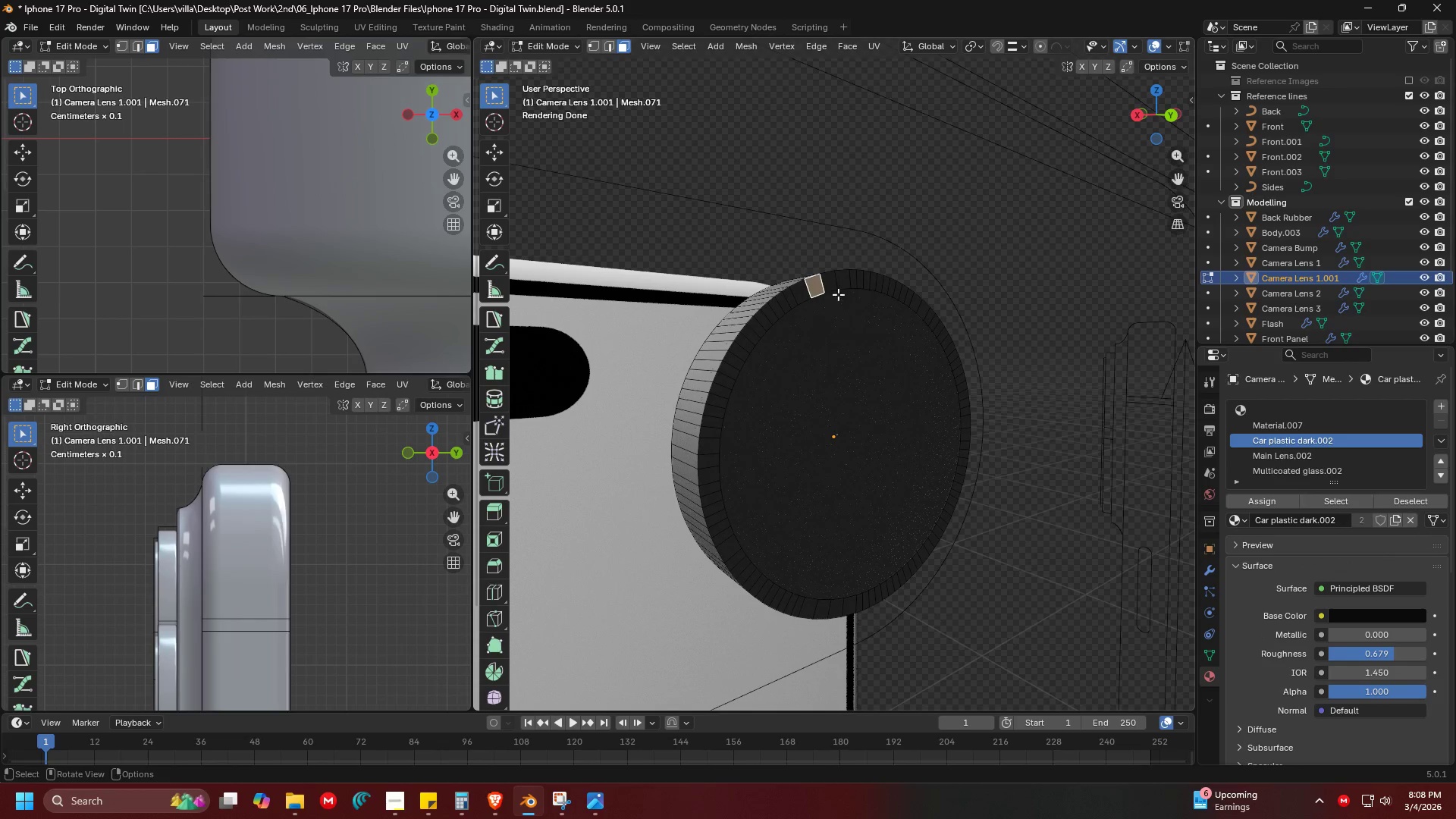 
key(Control+ControlLeft)
 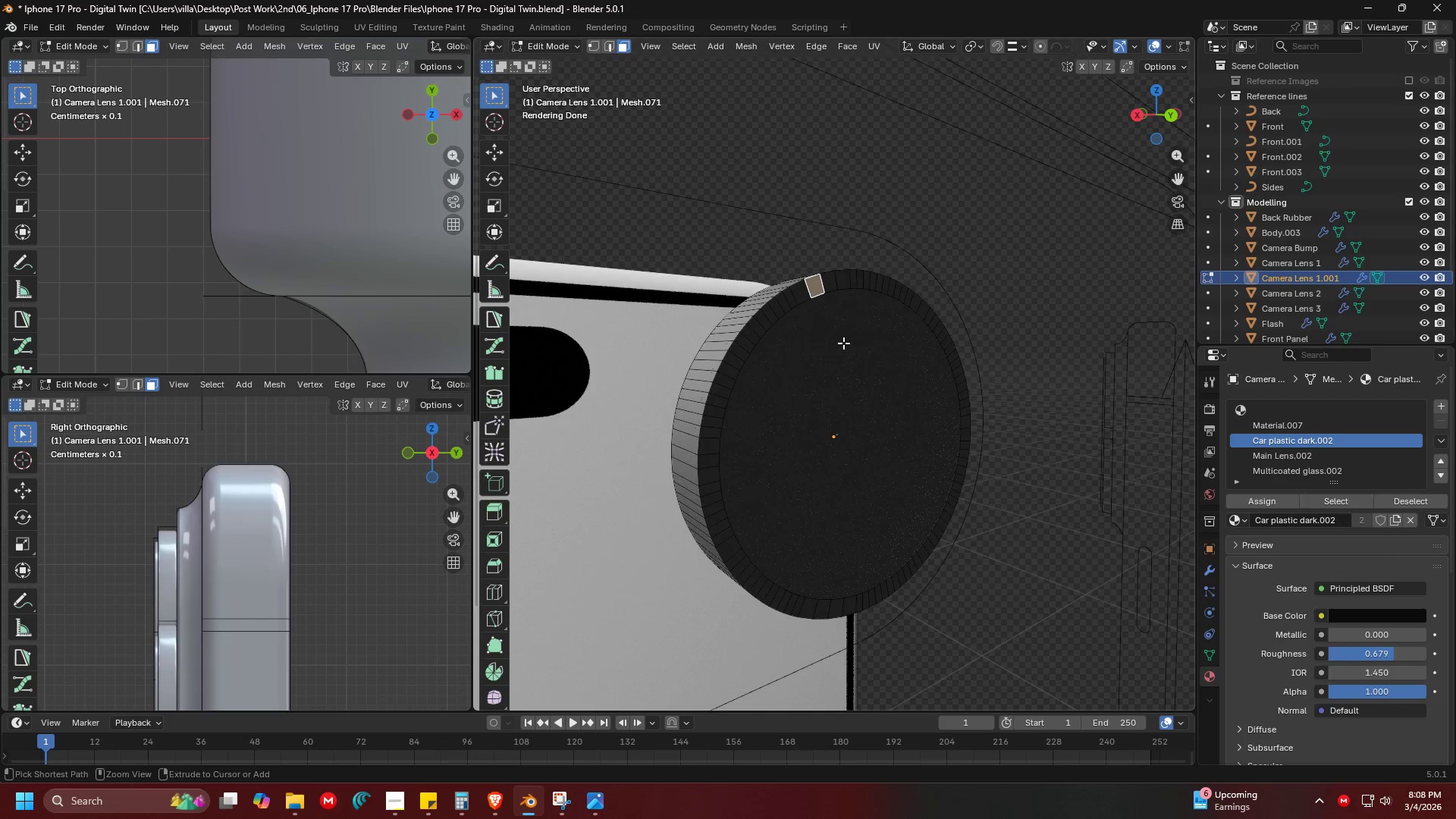 
key(Control+Z)
 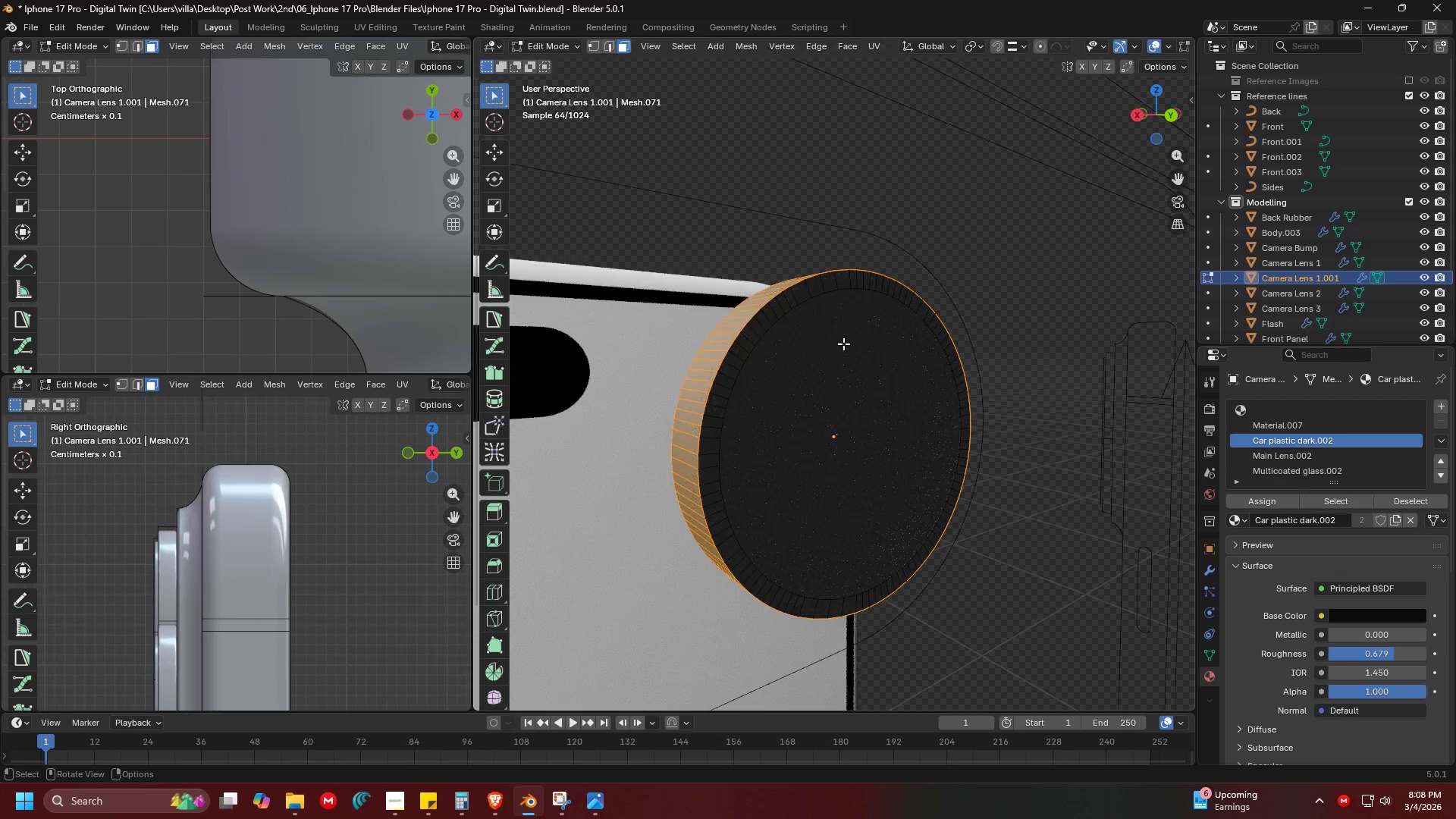 
key(Tab)
 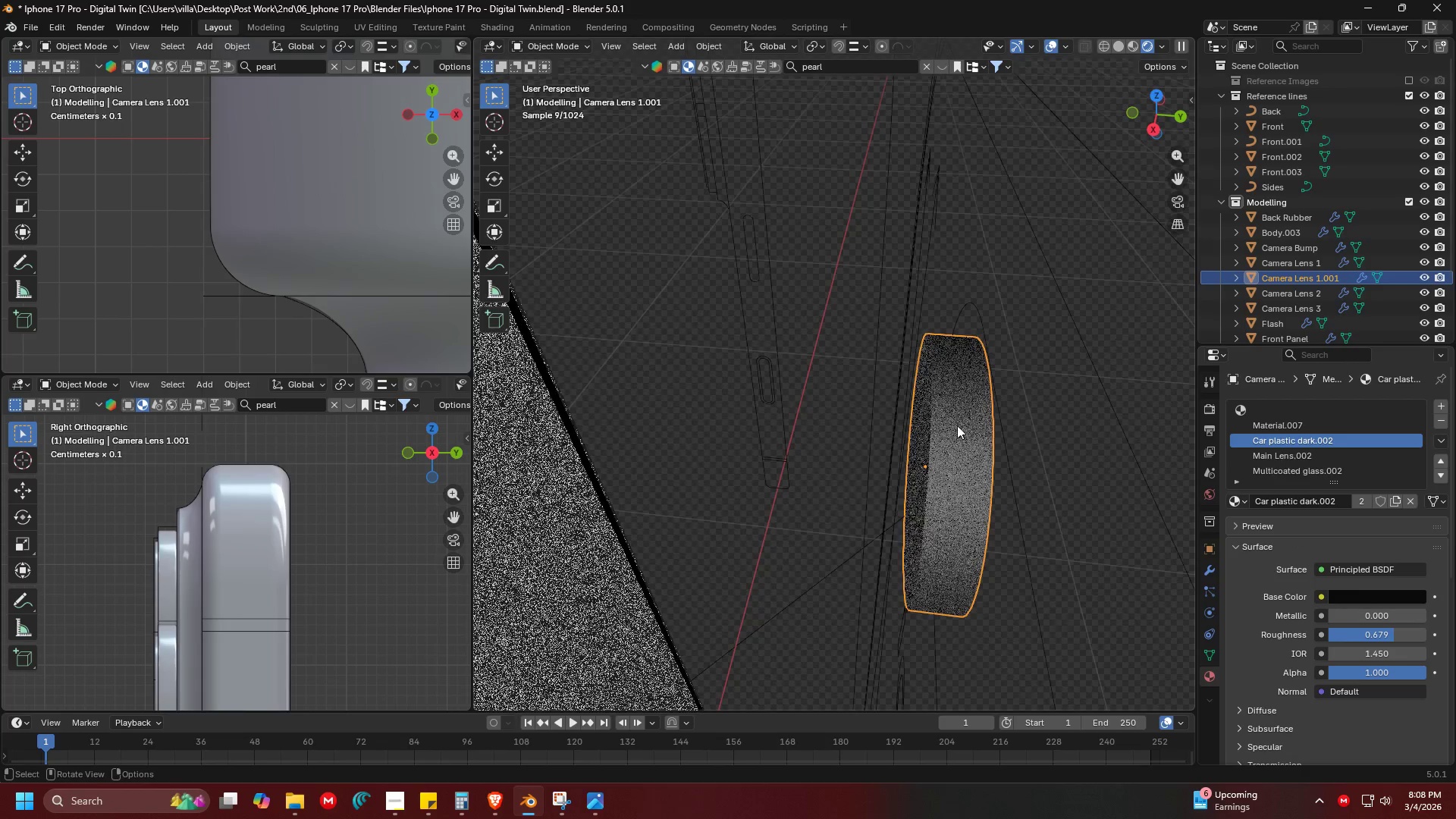 
key(G)
 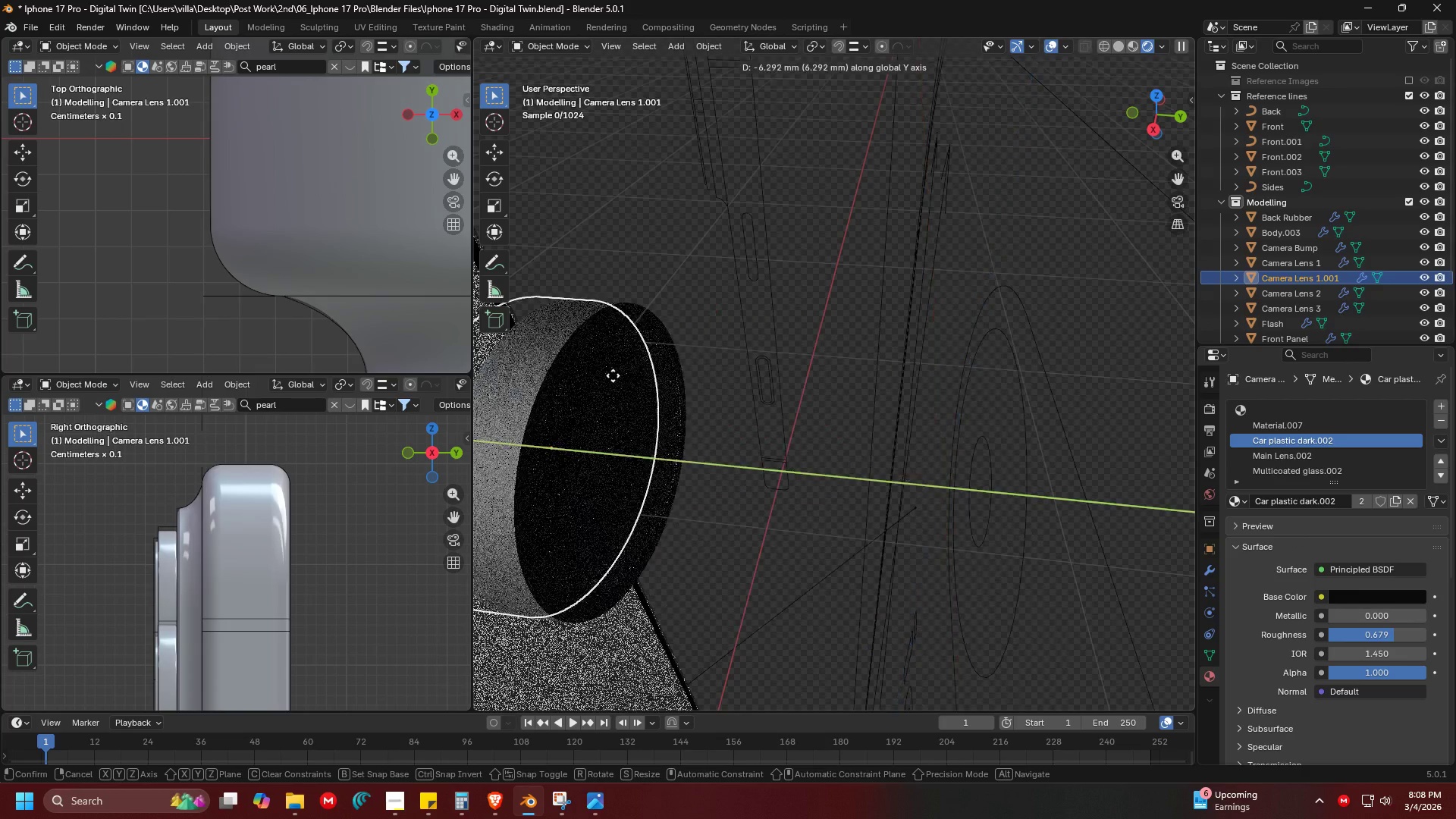 
scroll: coordinate [1033, 454], scroll_direction: up, amount: 1.0
 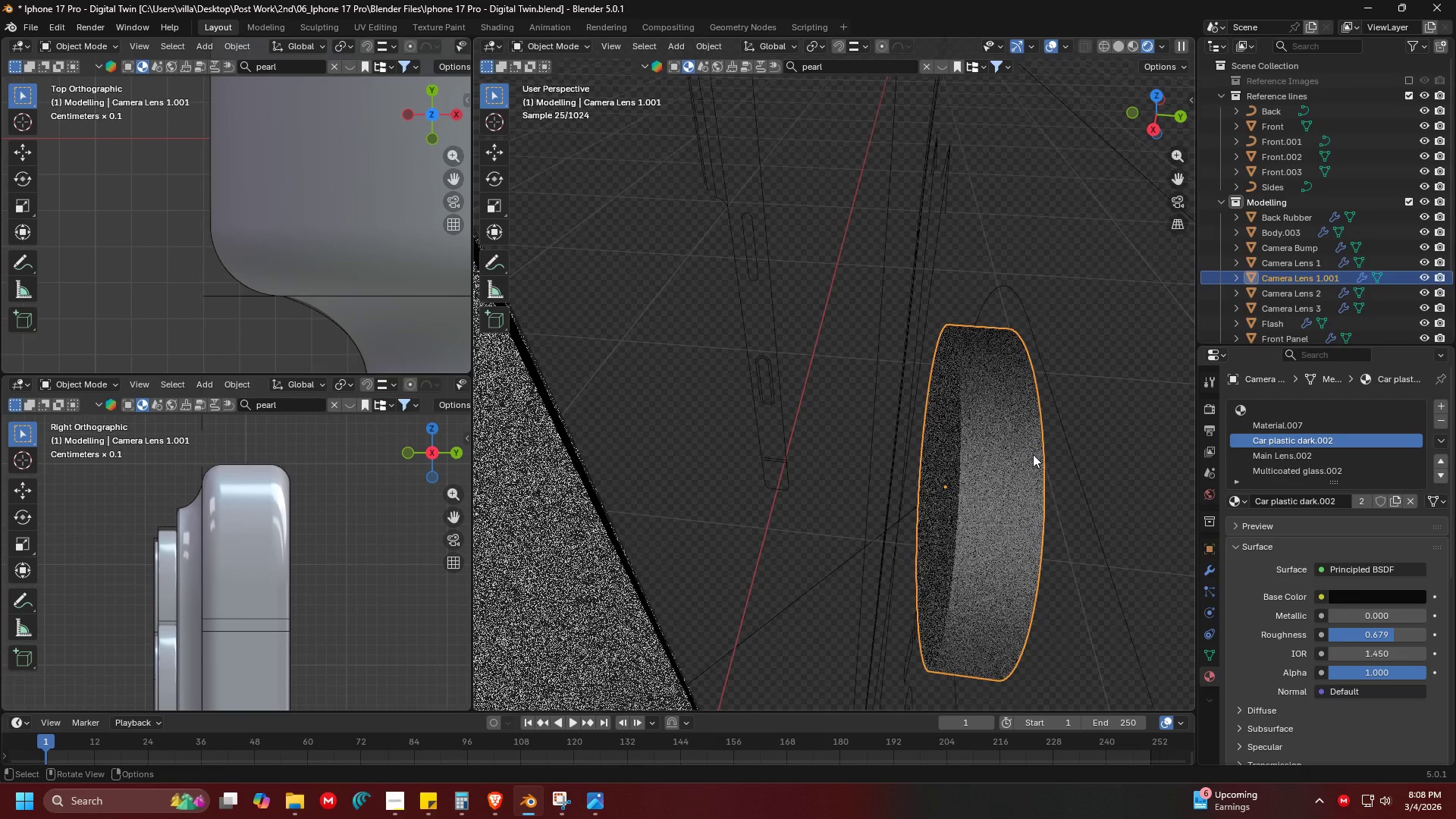 
left_click([556, 371])
 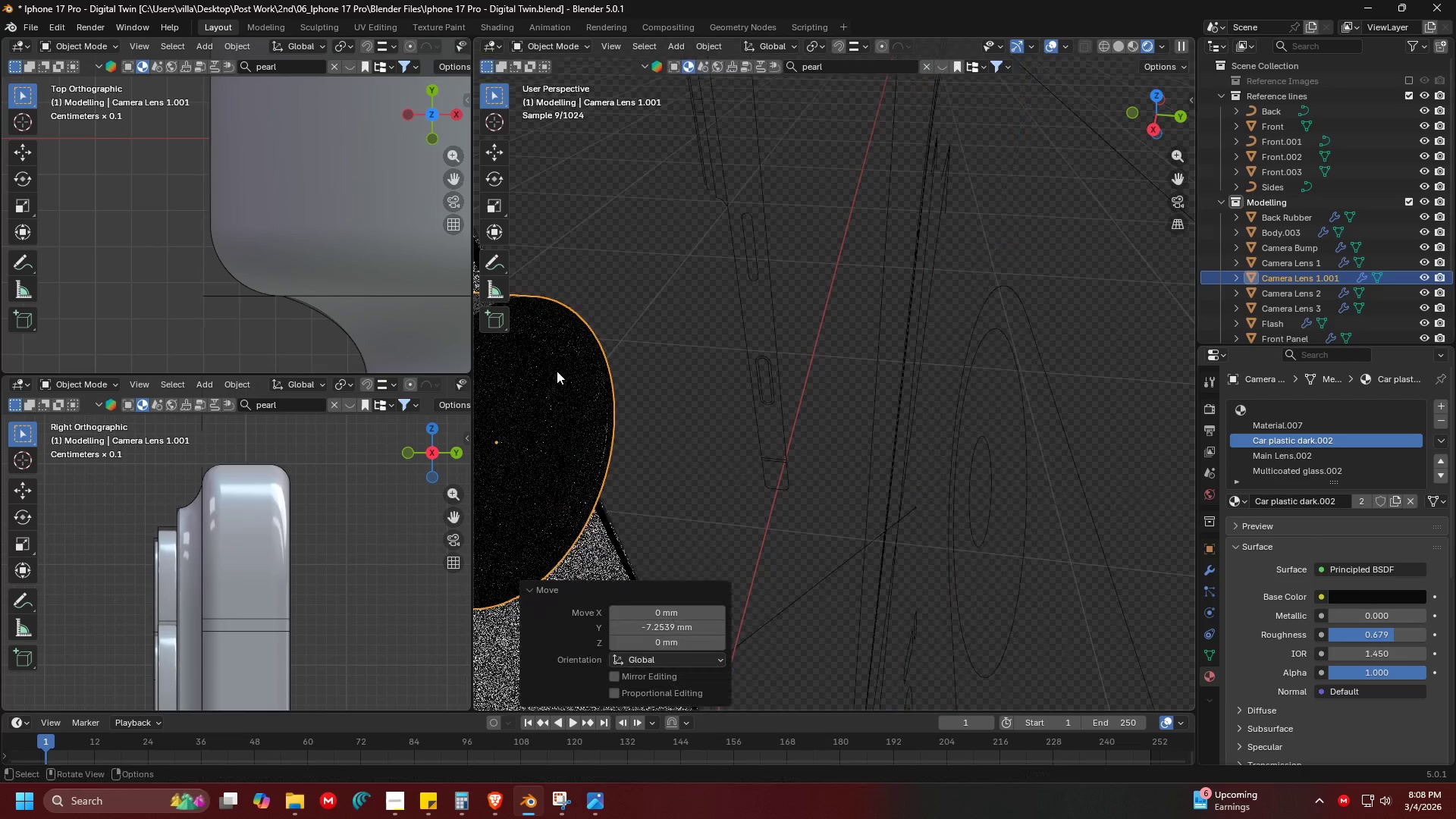 
key(Shift+ShiftLeft)
 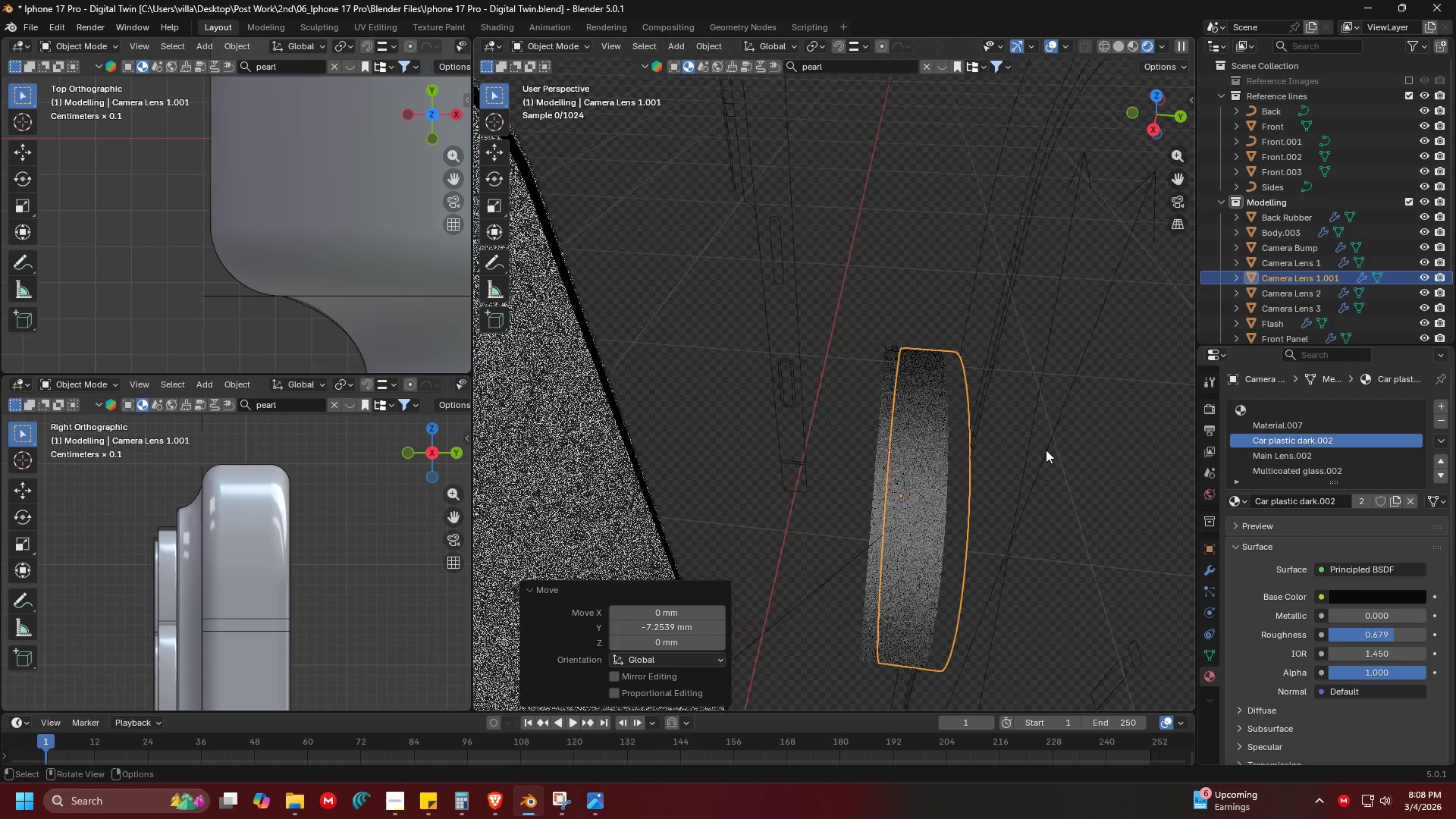 
key(G)
 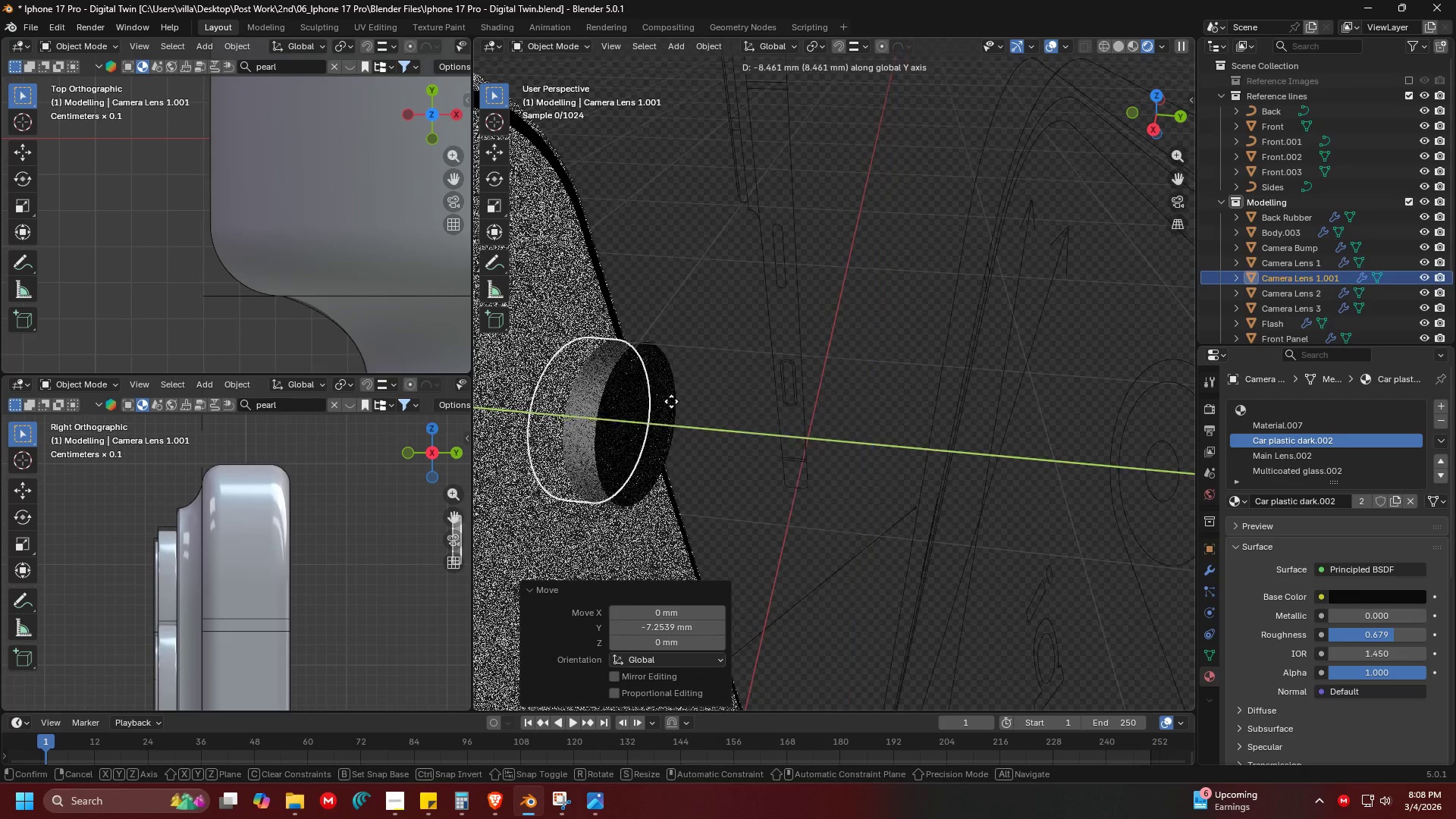 
scroll: coordinate [1014, 451], scroll_direction: down, amount: 3.0
 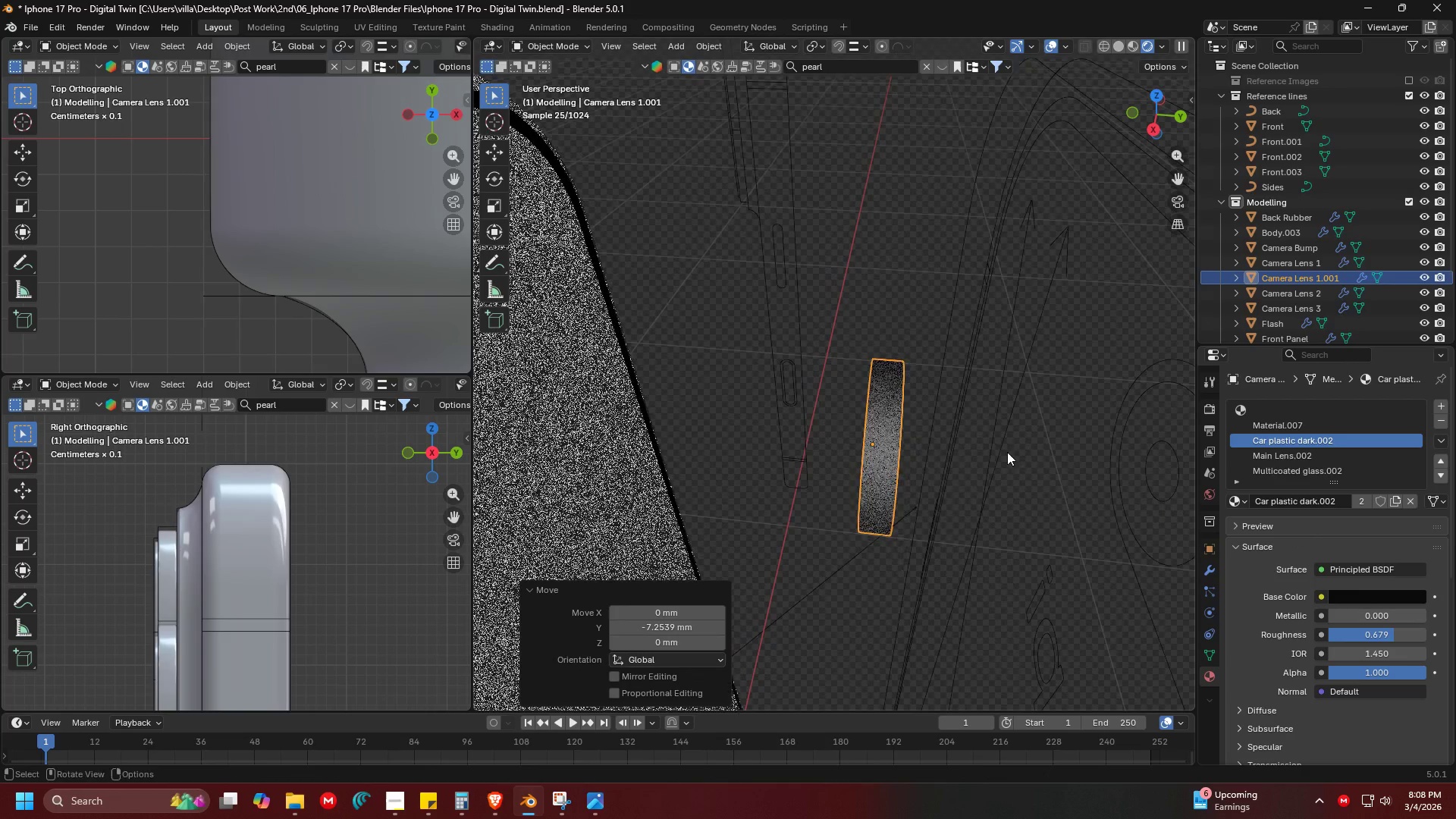 
left_click([598, 391])
 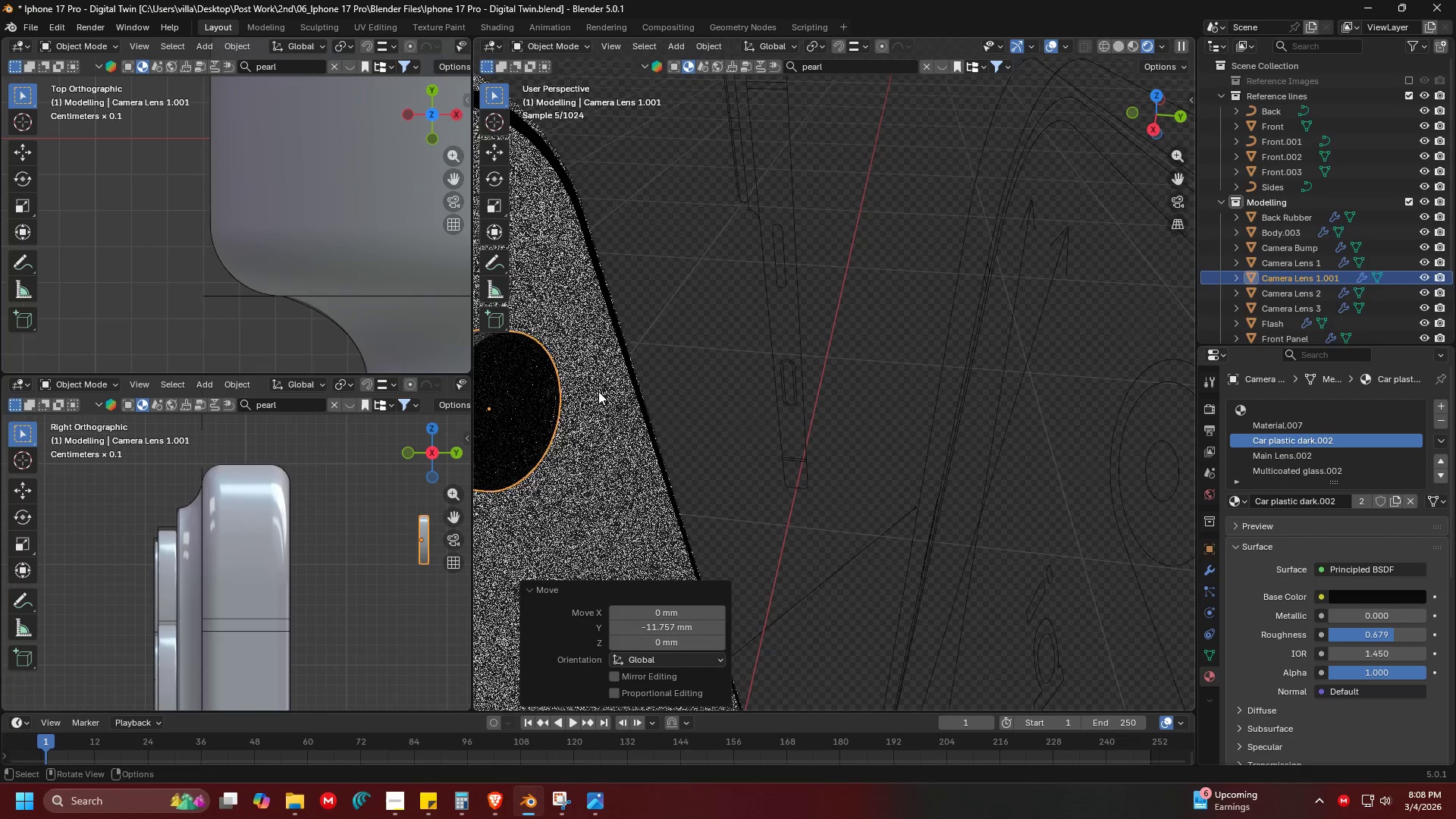 
key(Shift+ShiftLeft)
 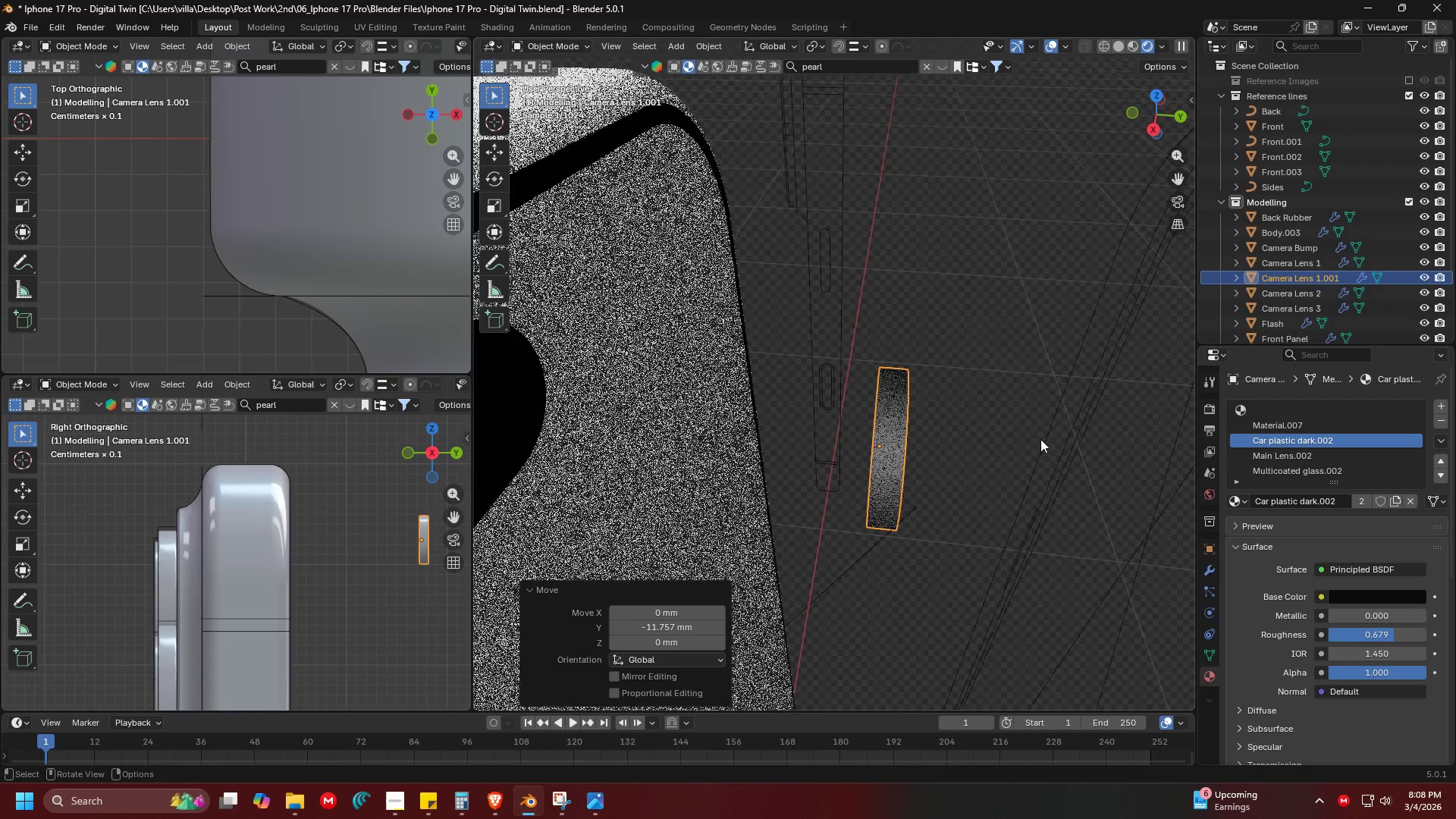 
key(G)
 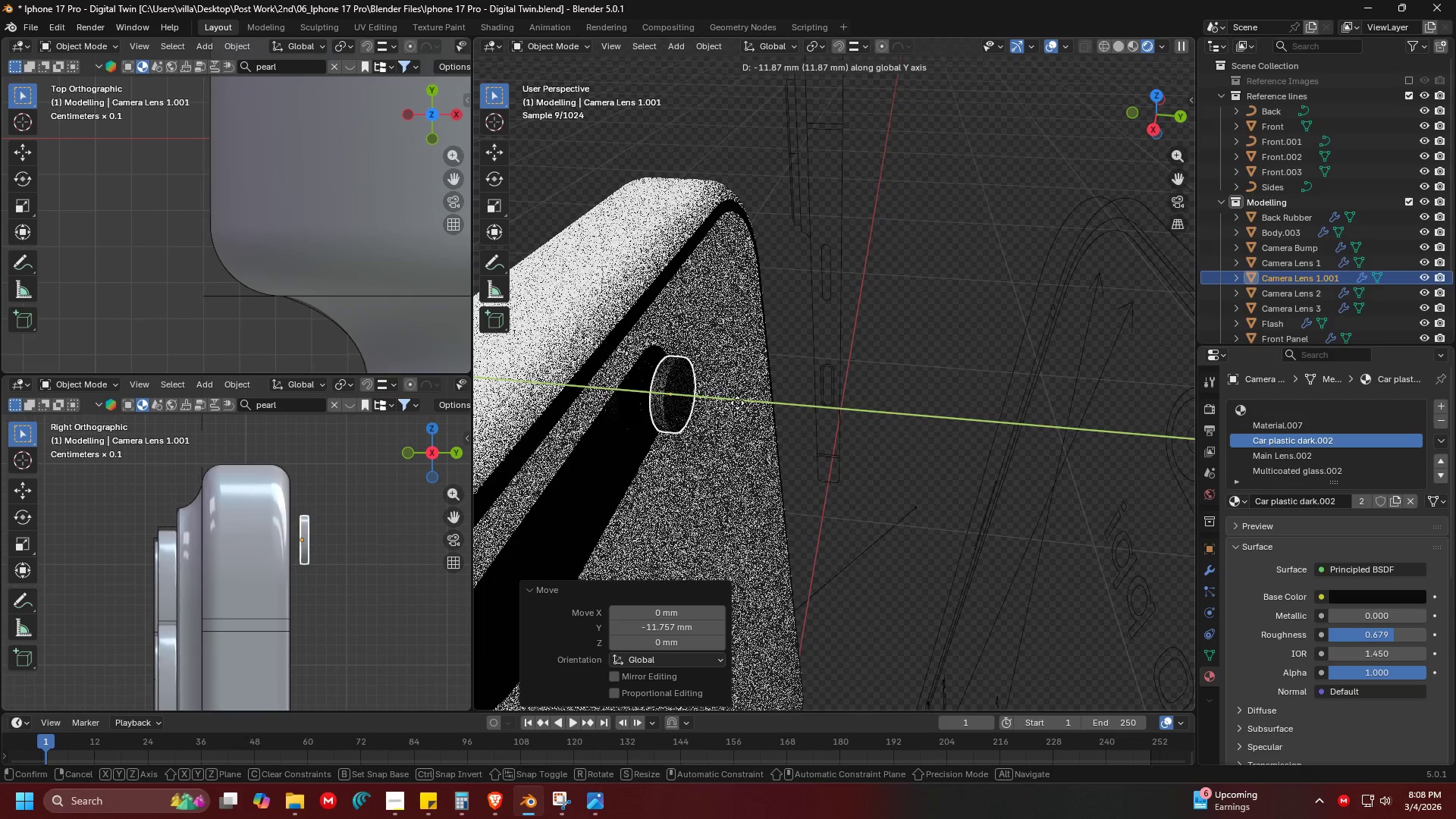 
scroll: coordinate [1014, 441], scroll_direction: down, amount: 4.0
 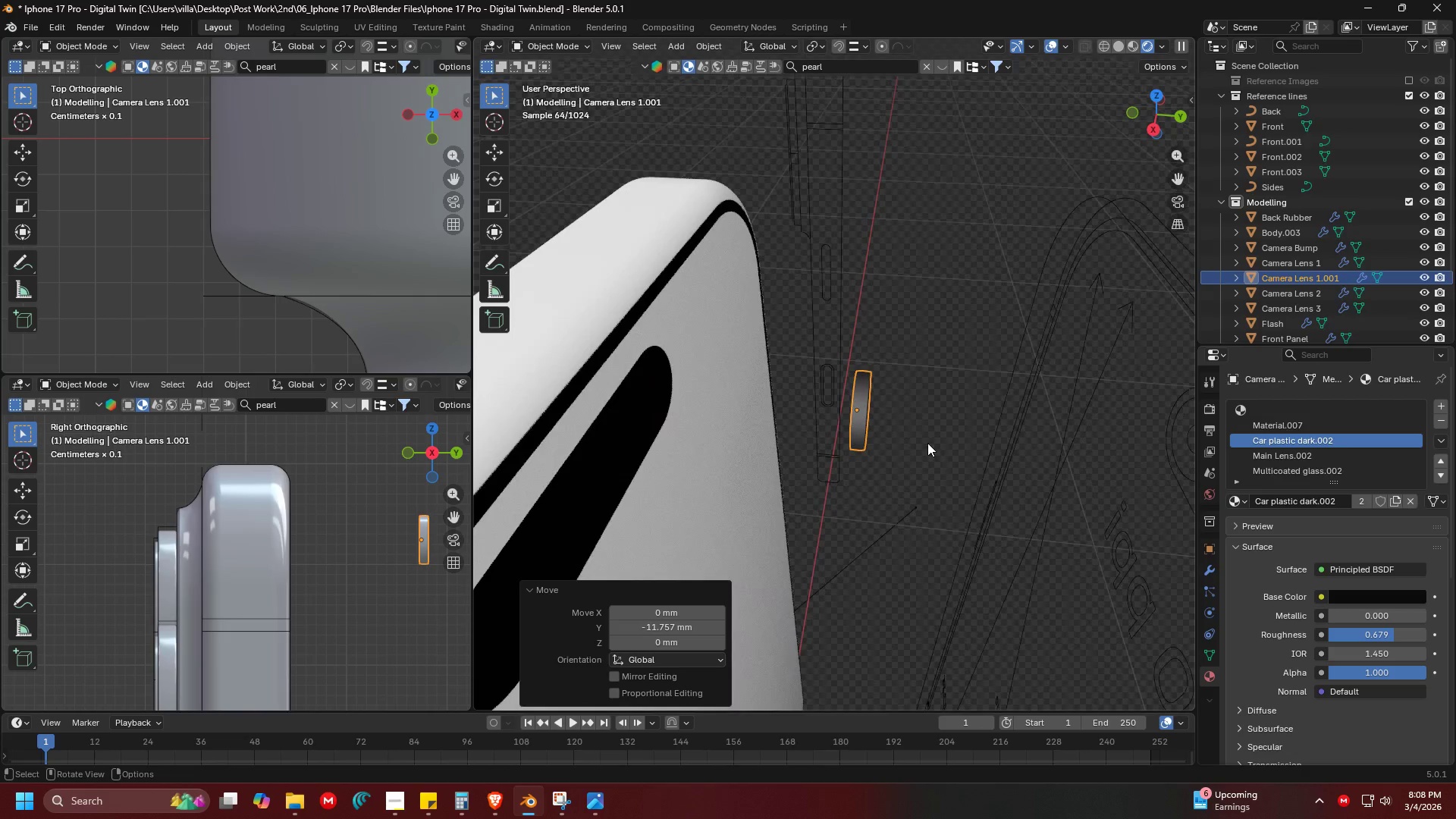 
left_click([717, 402])
 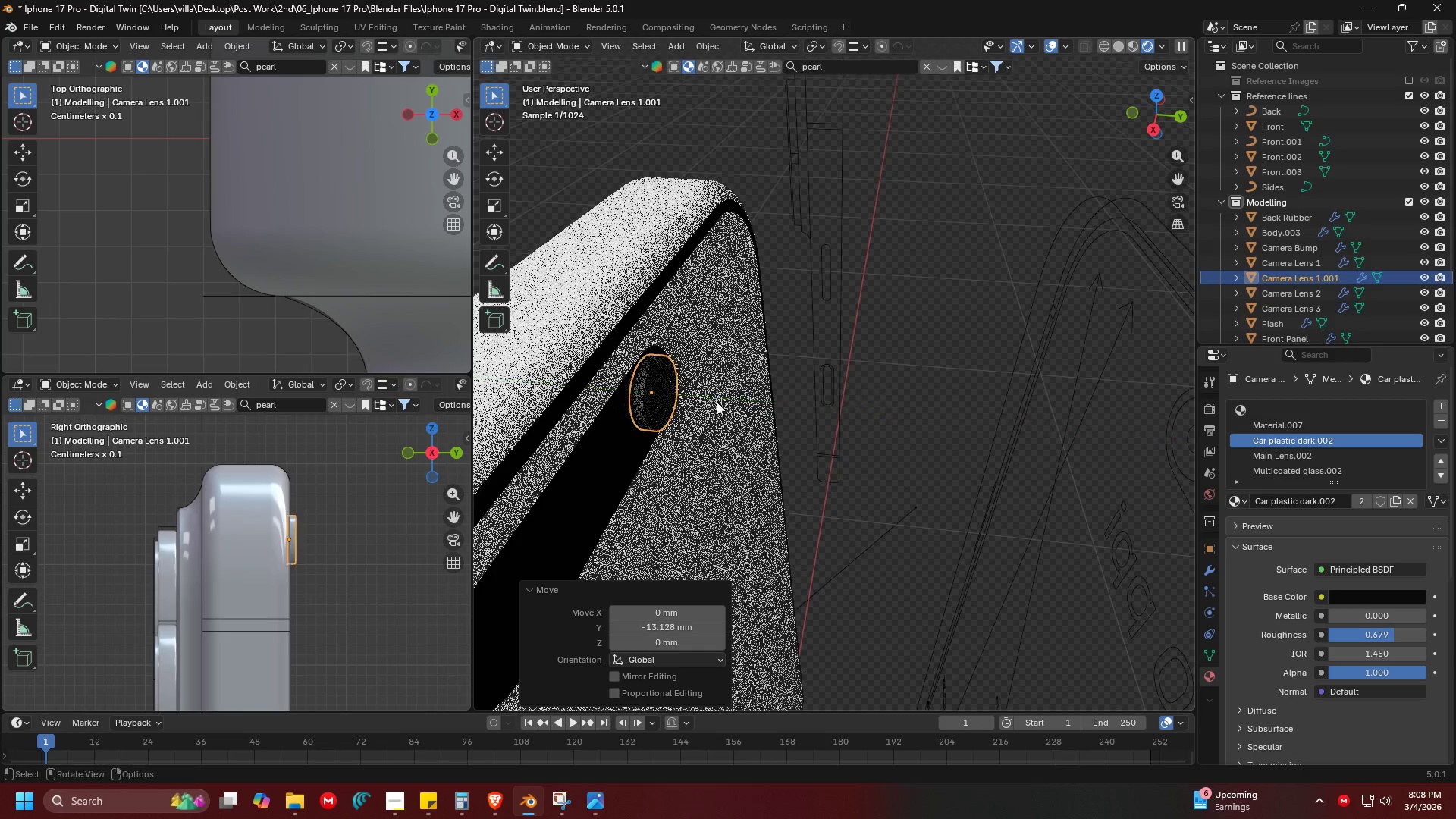 
key(Shift+ShiftLeft)
 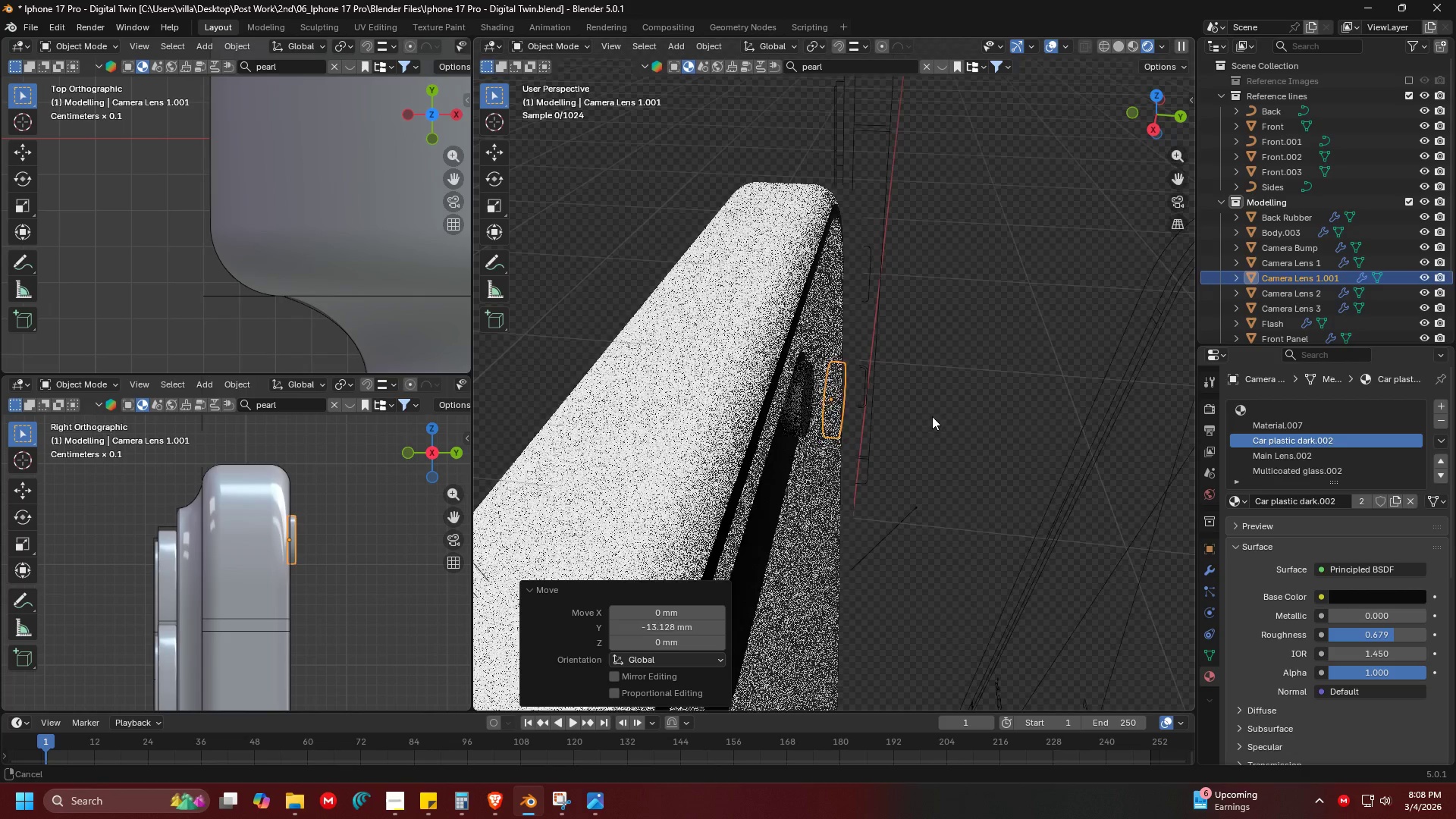 
key(Shift+ShiftLeft)
 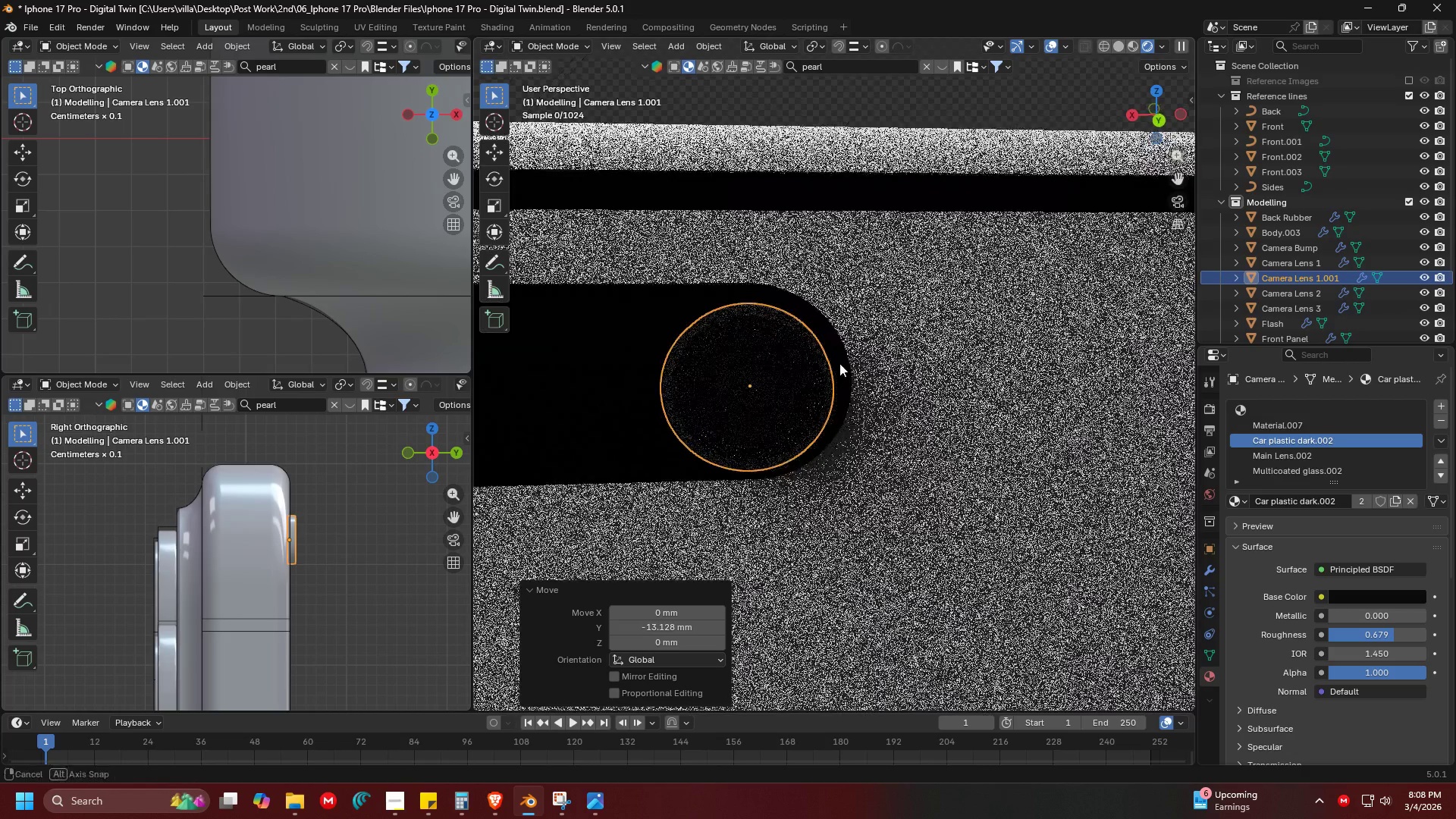 
scroll: coordinate [956, 397], scroll_direction: up, amount: 9.0
 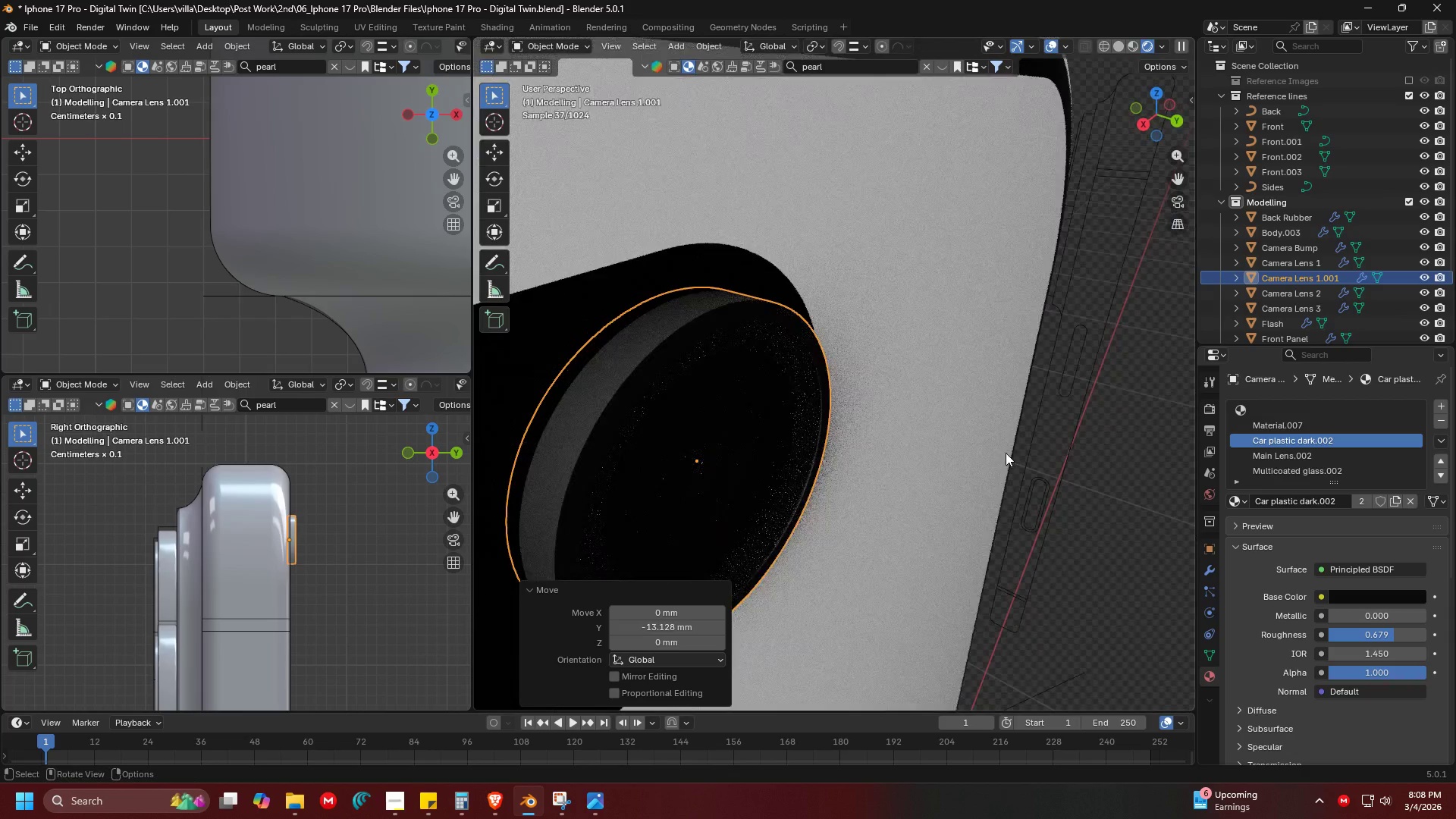 
key(G)
 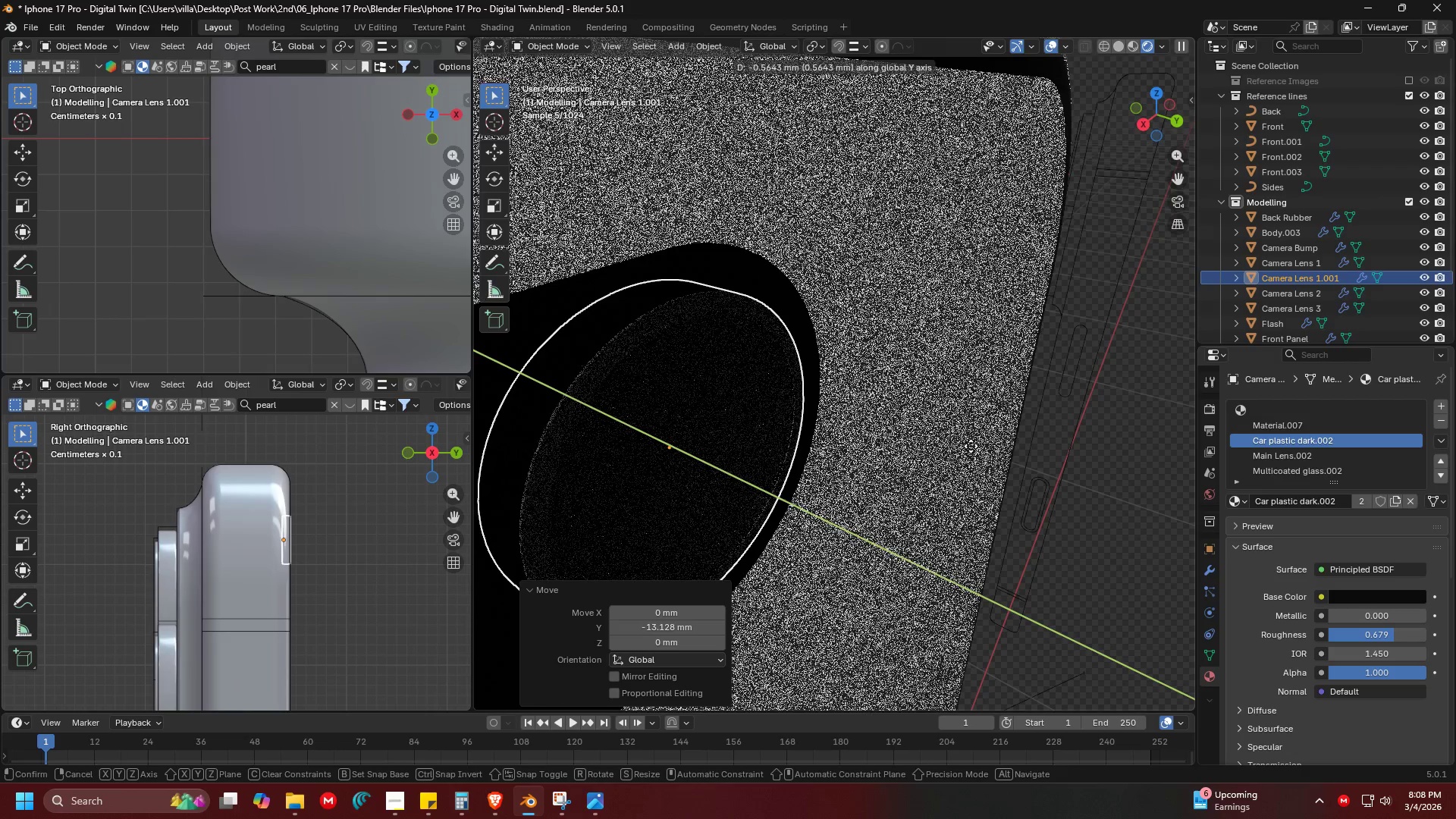 
wait(6.89)
 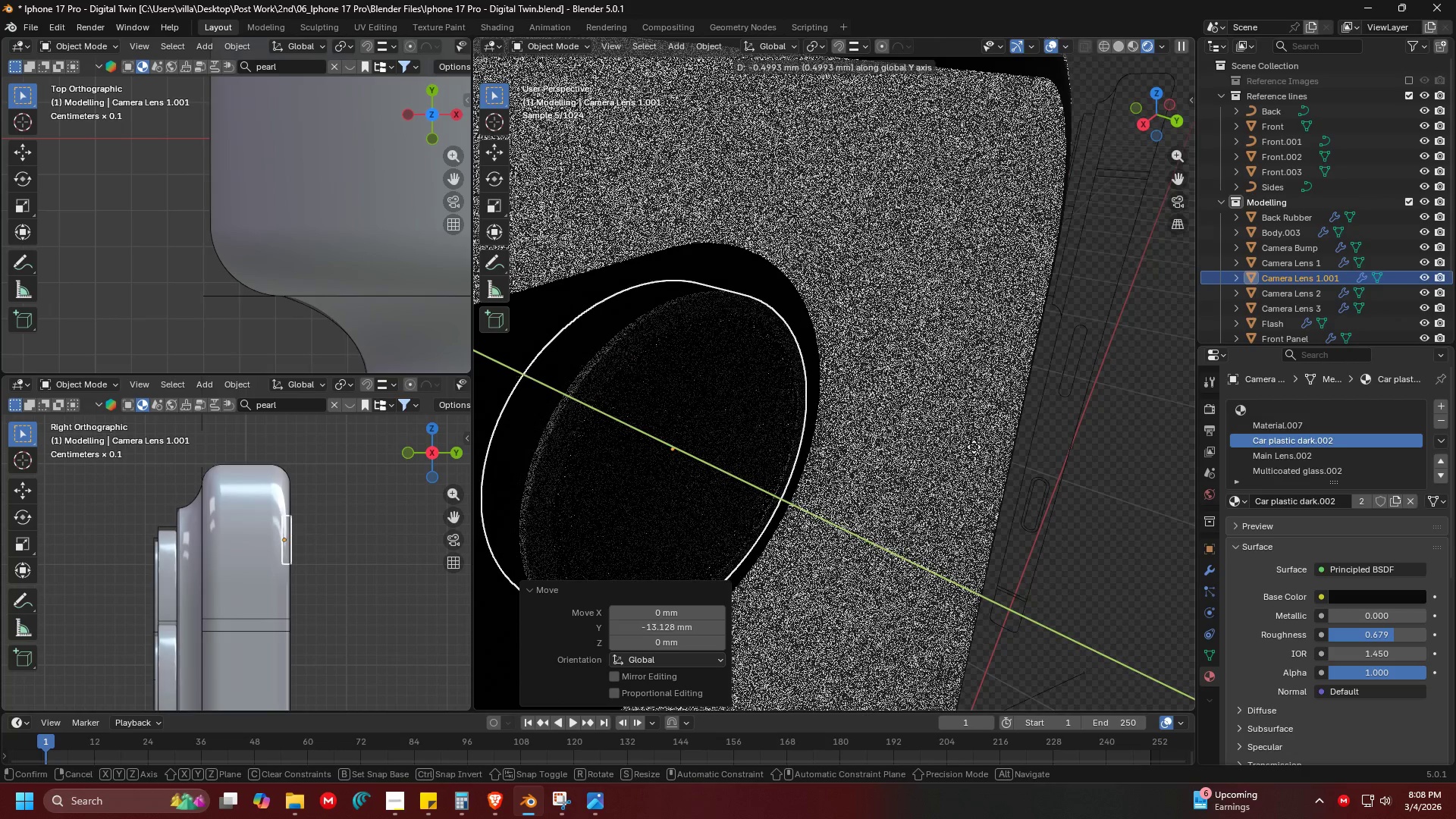 
left_click([969, 446])
 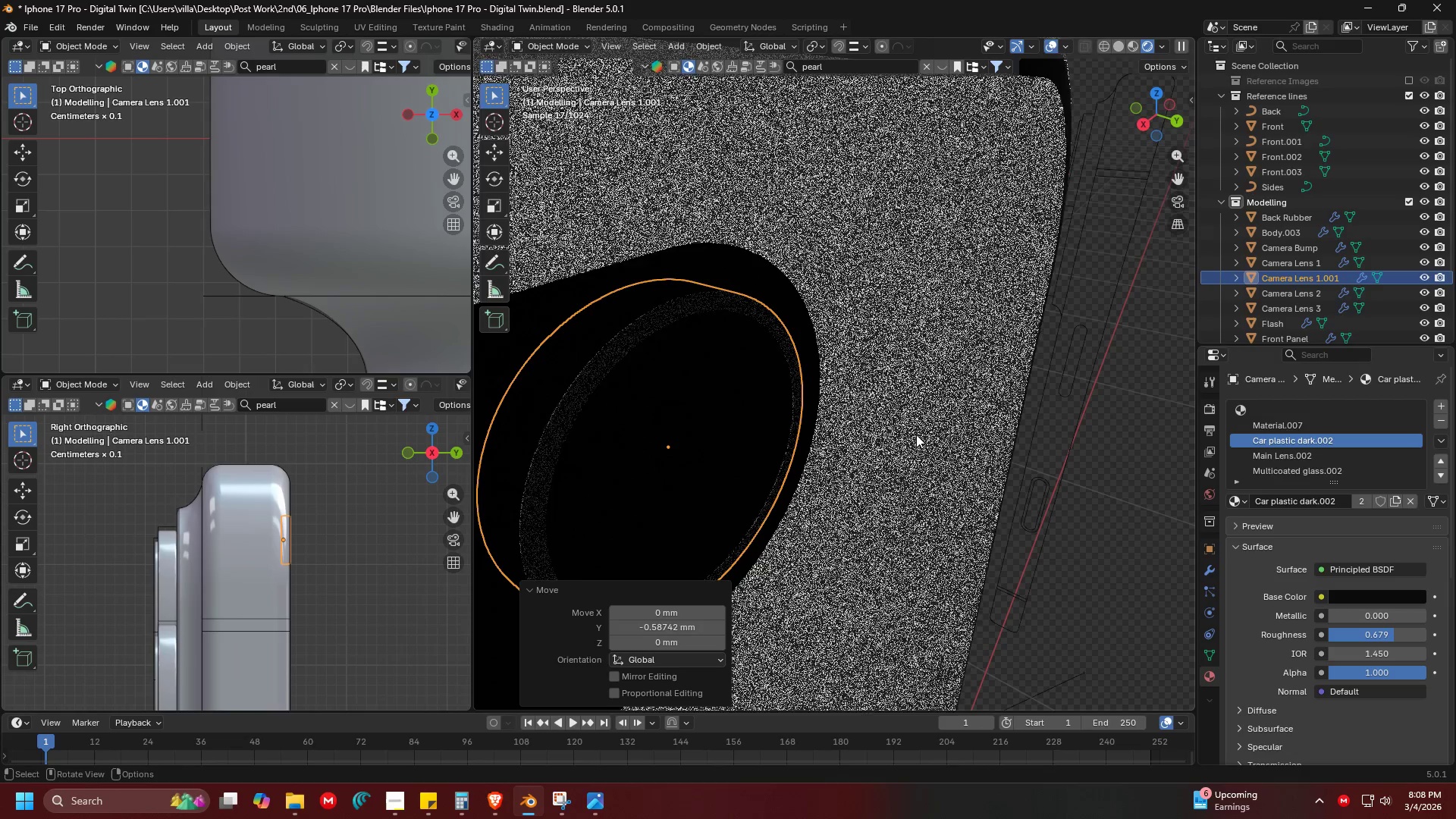 
key(Shift+ShiftLeft)
 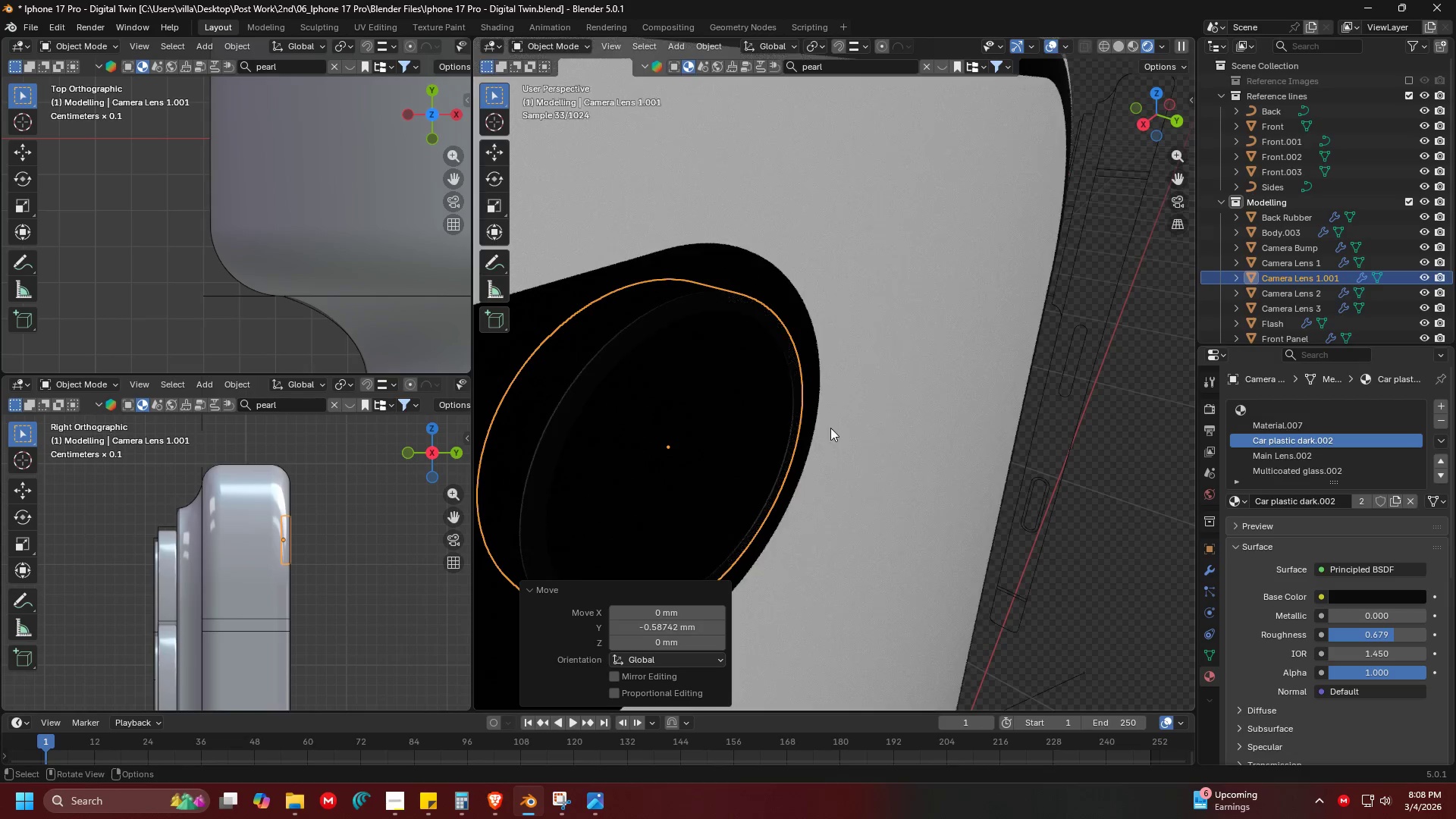 
scroll: coordinate [761, 426], scroll_direction: down, amount: 2.0
 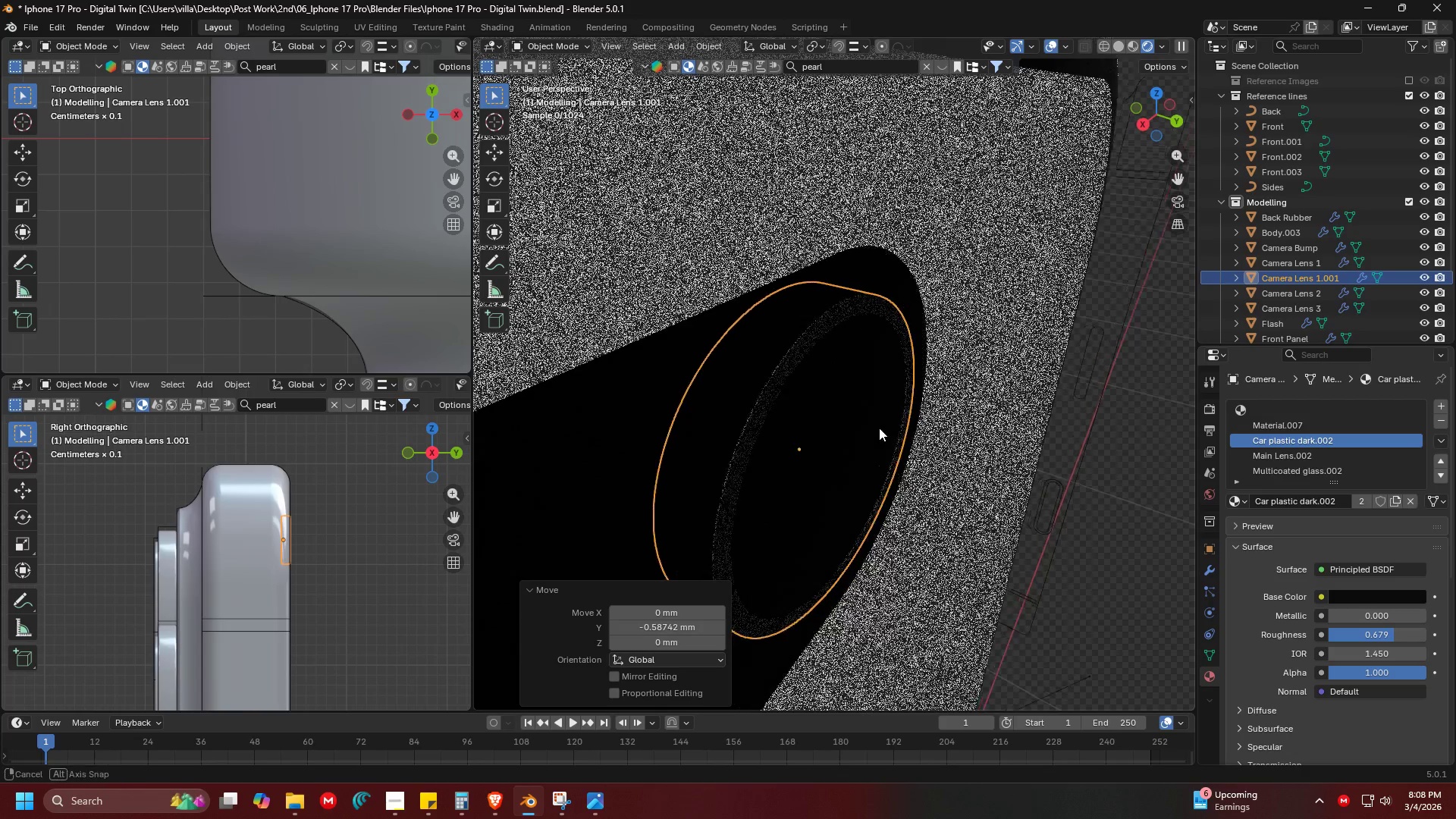 
scroll: coordinate [1014, 422], scroll_direction: up, amount: 3.0
 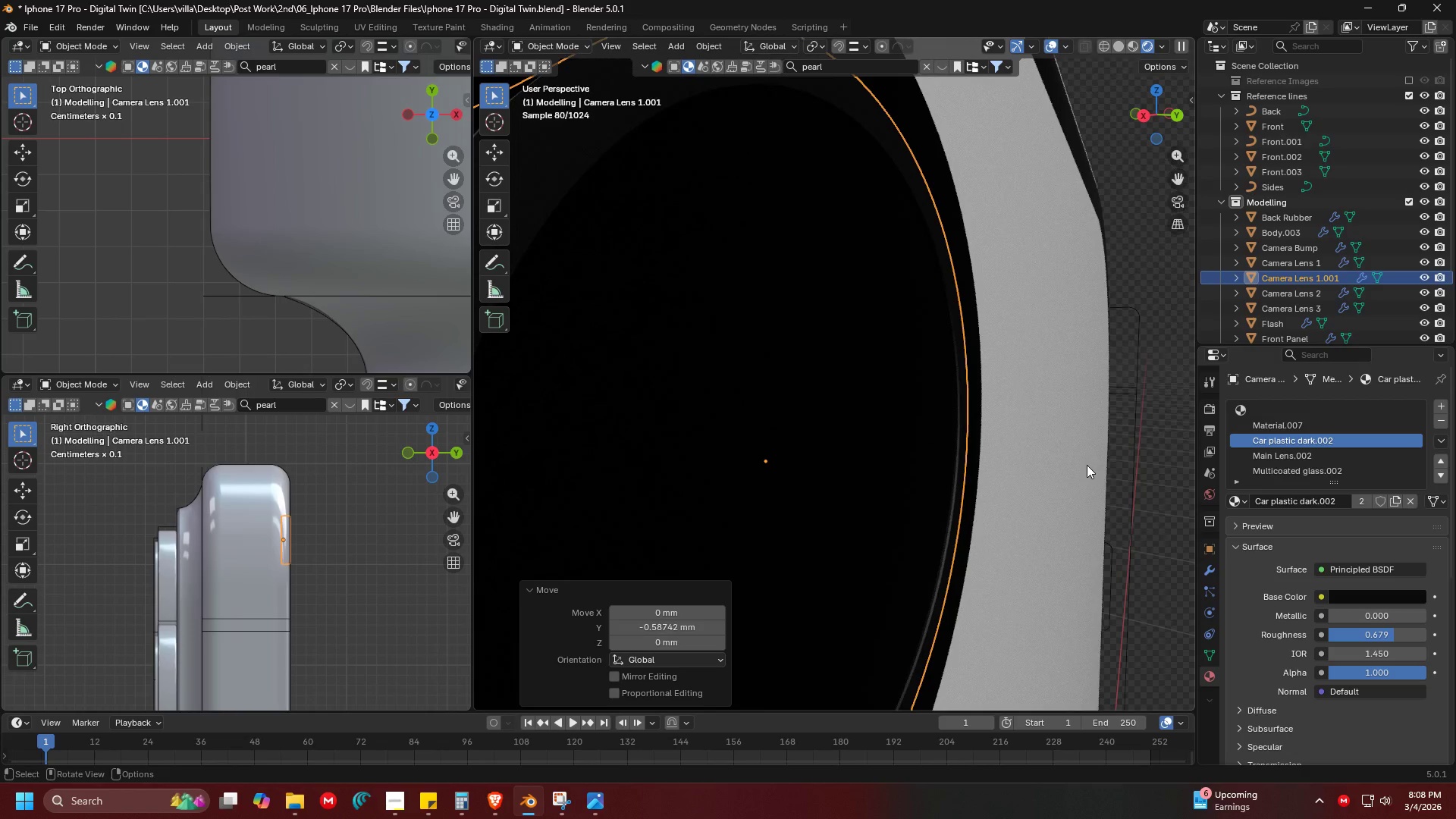 
key(G)
 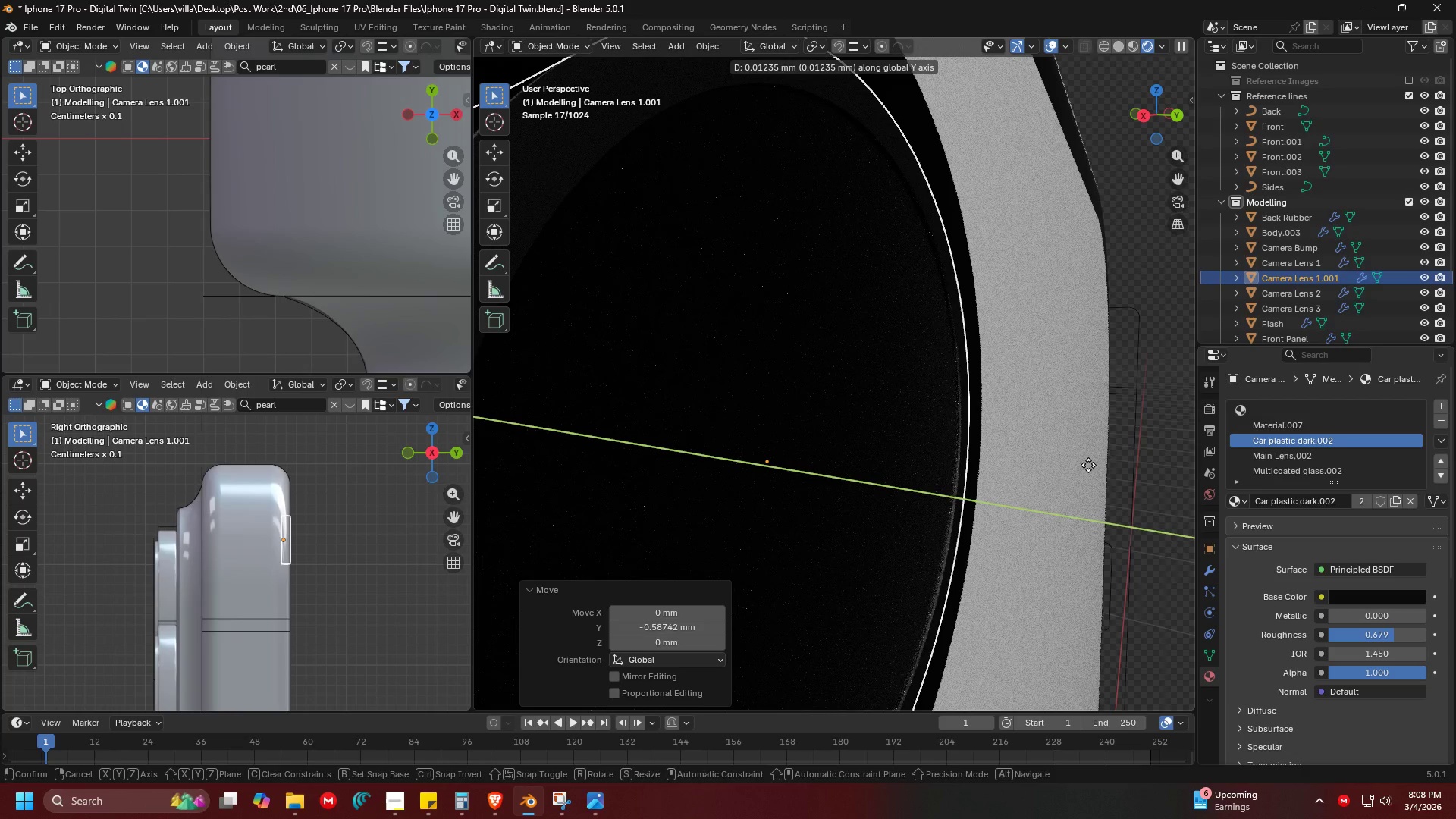 
left_click([1088, 465])
 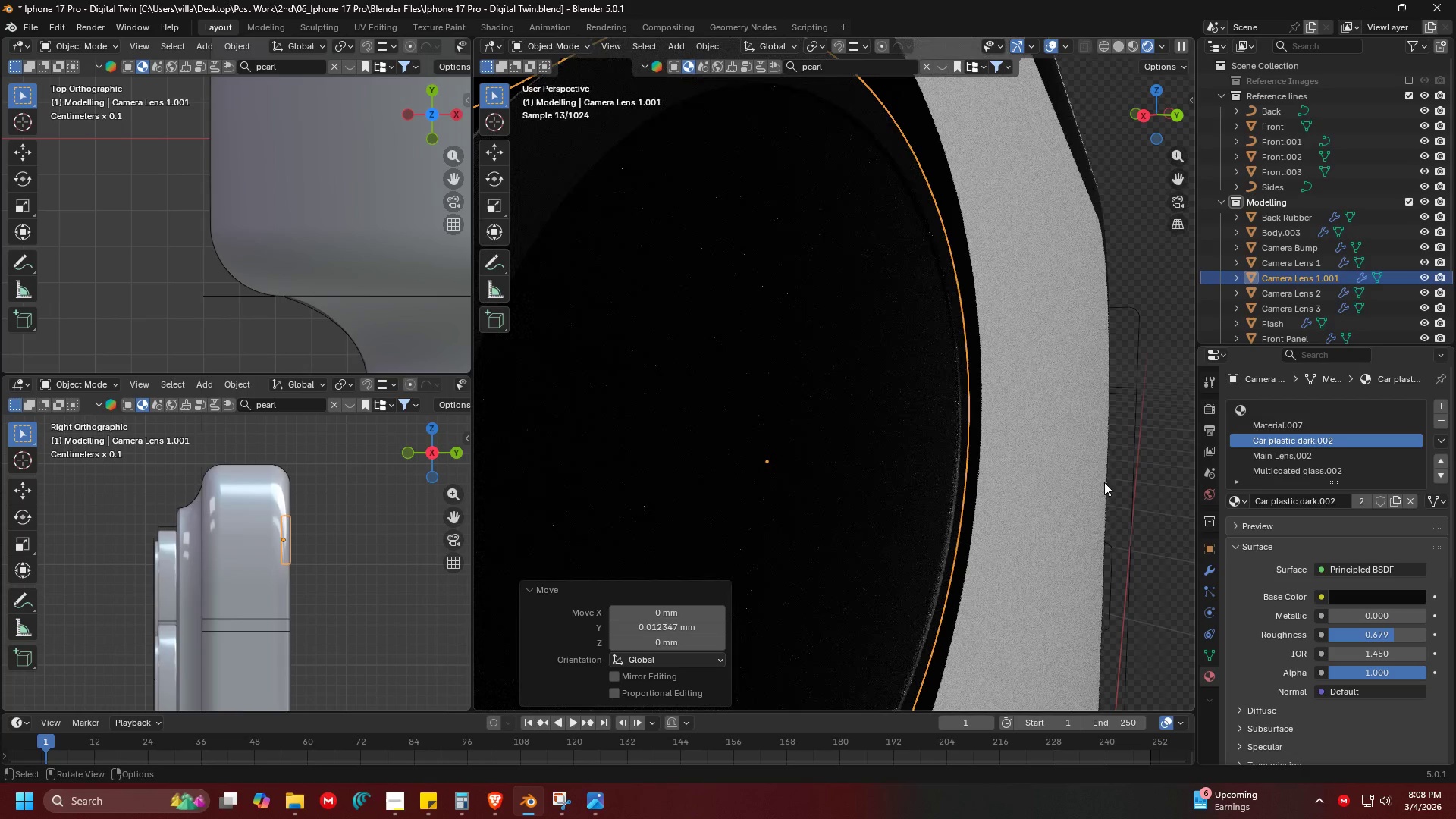 
type(sy)
 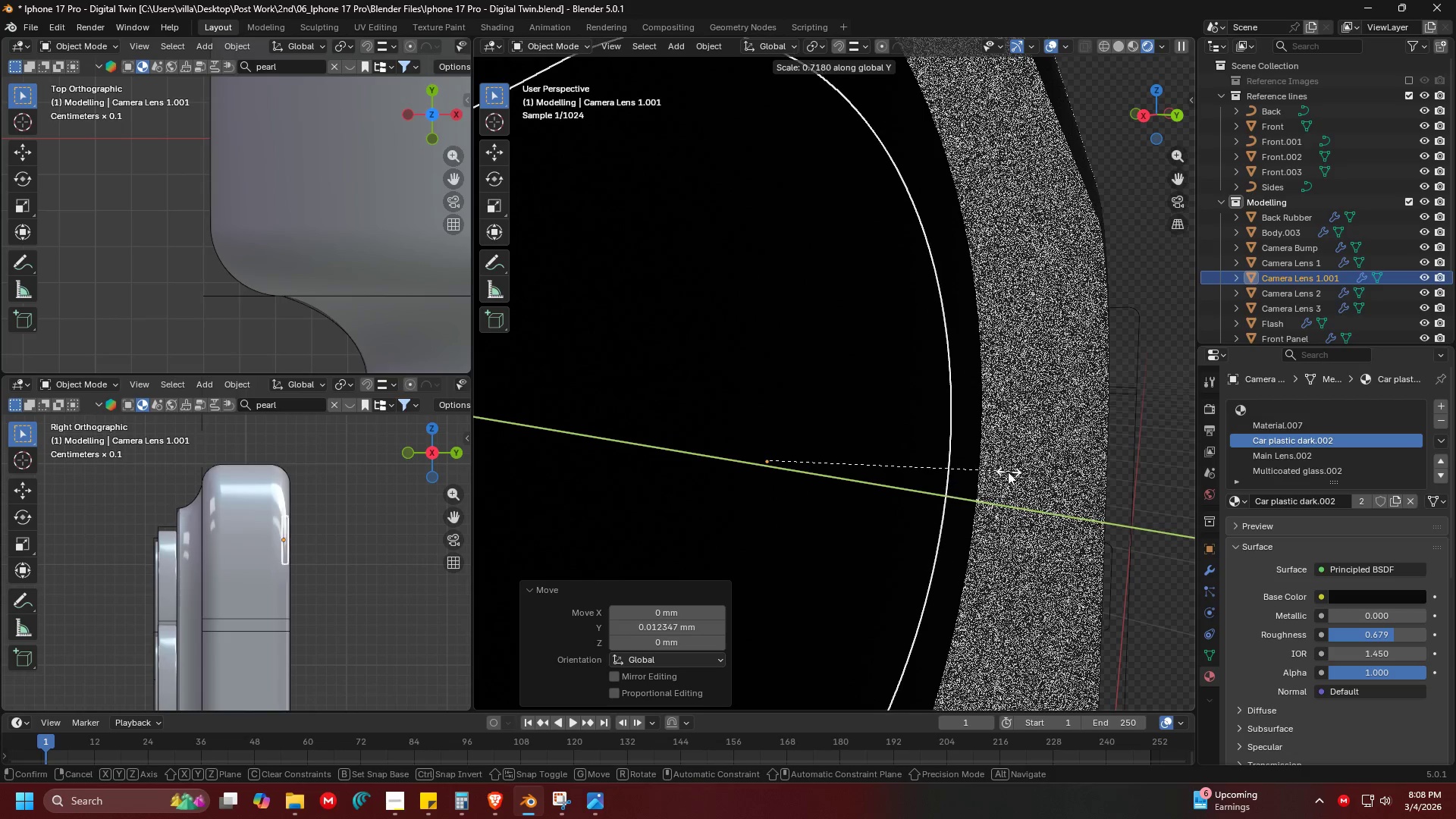 
left_click([972, 467])
 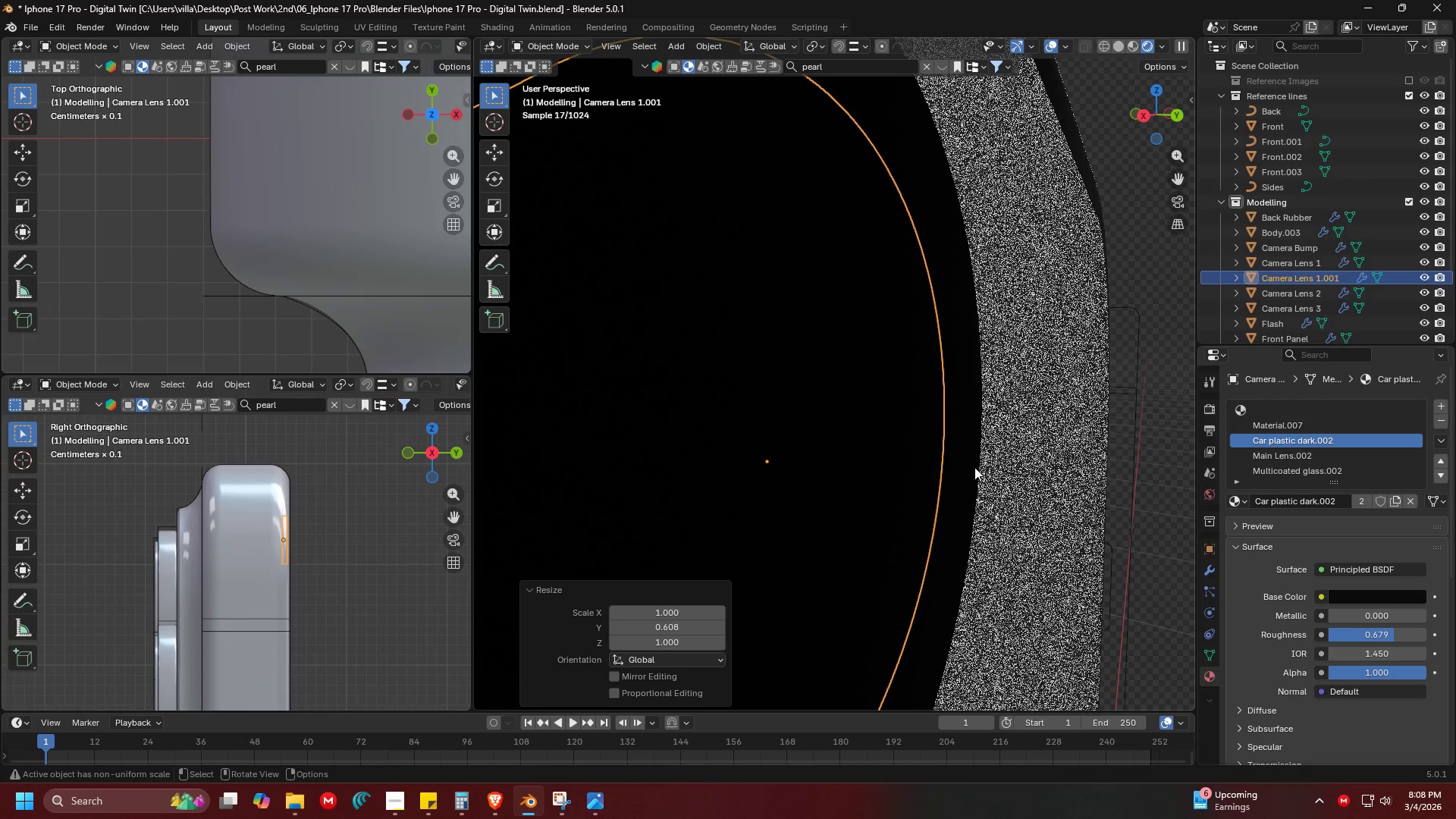 
key(G)
 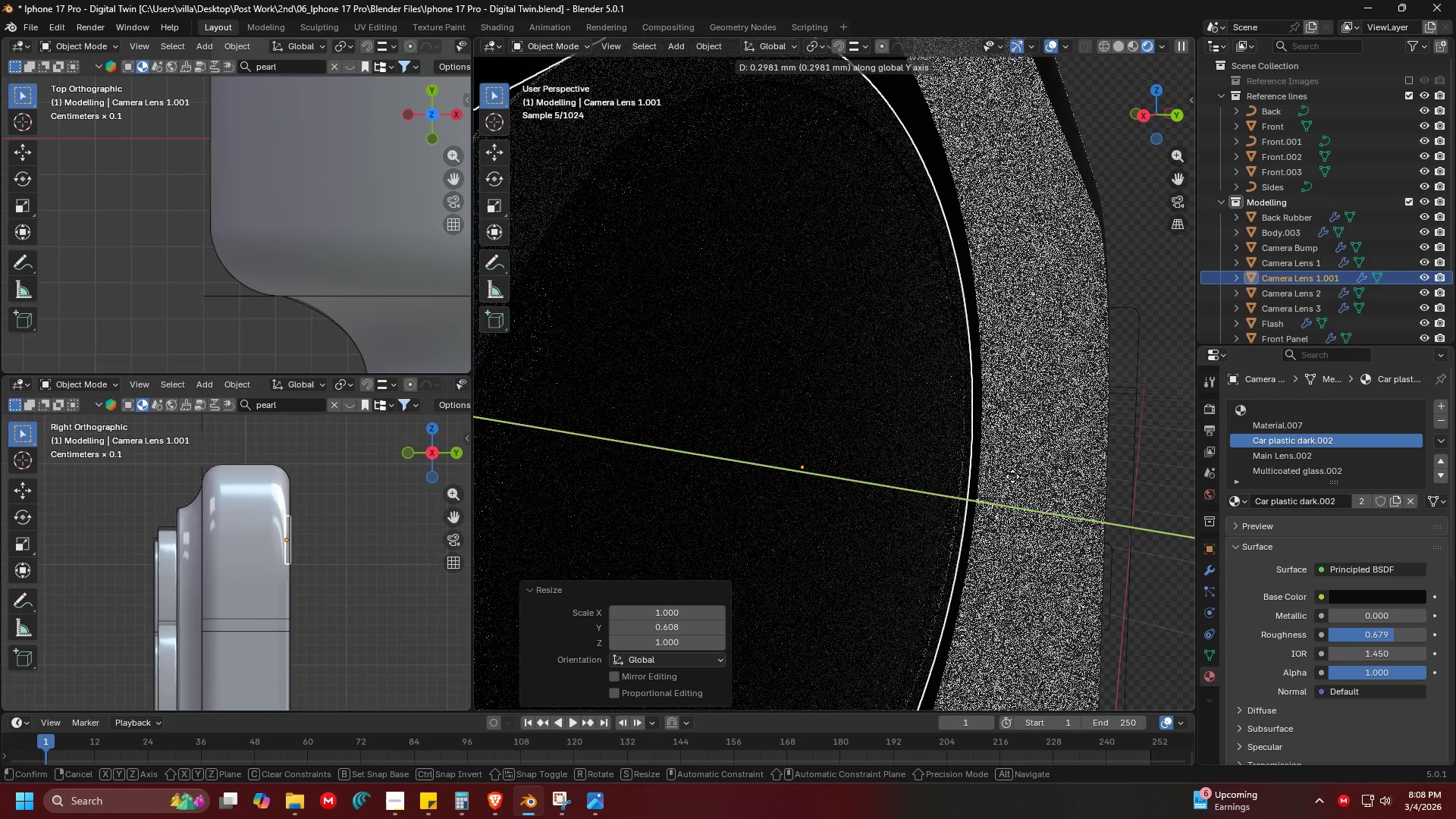 
left_click([1012, 476])
 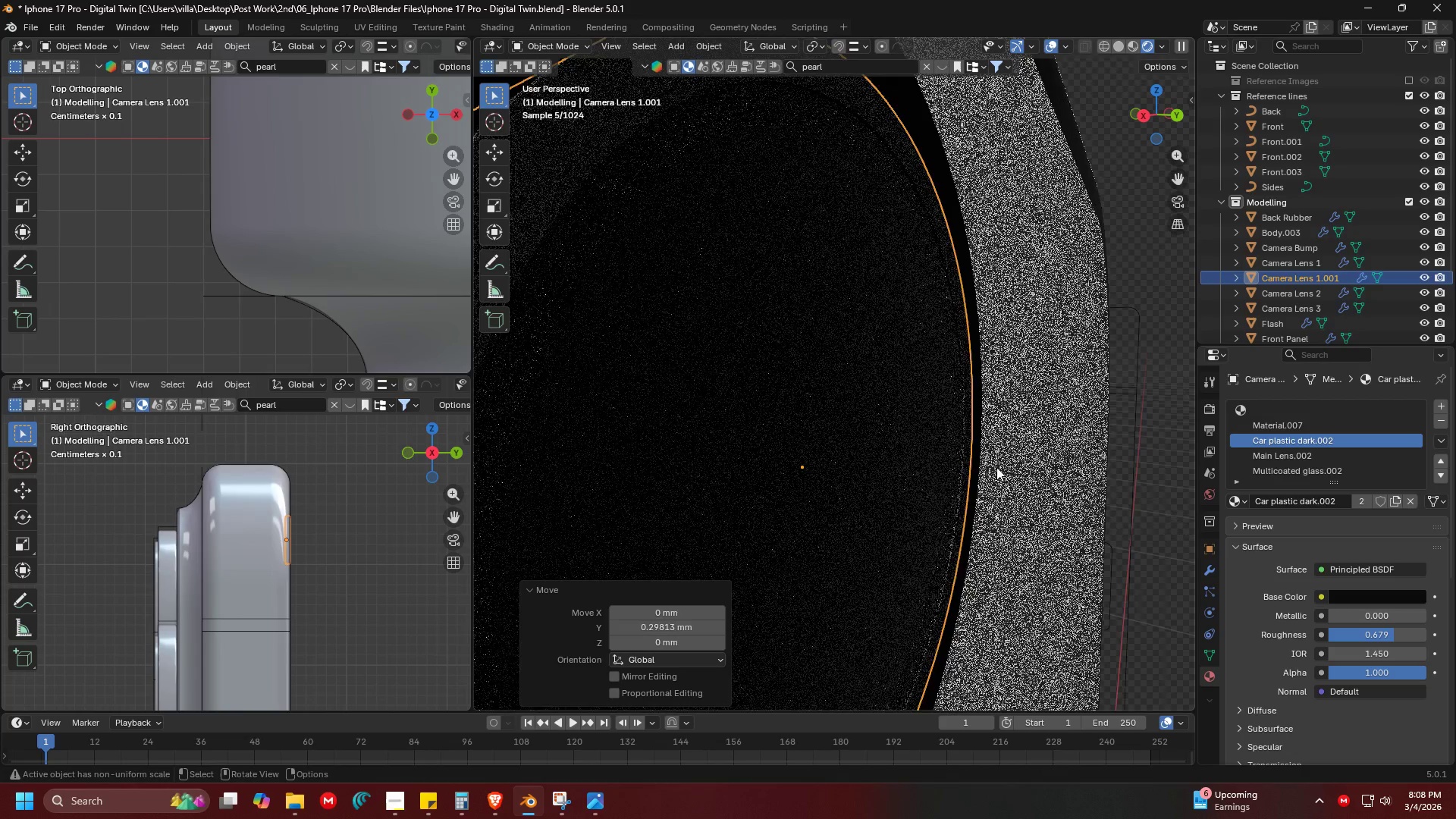 
key(Shift+ShiftLeft)
 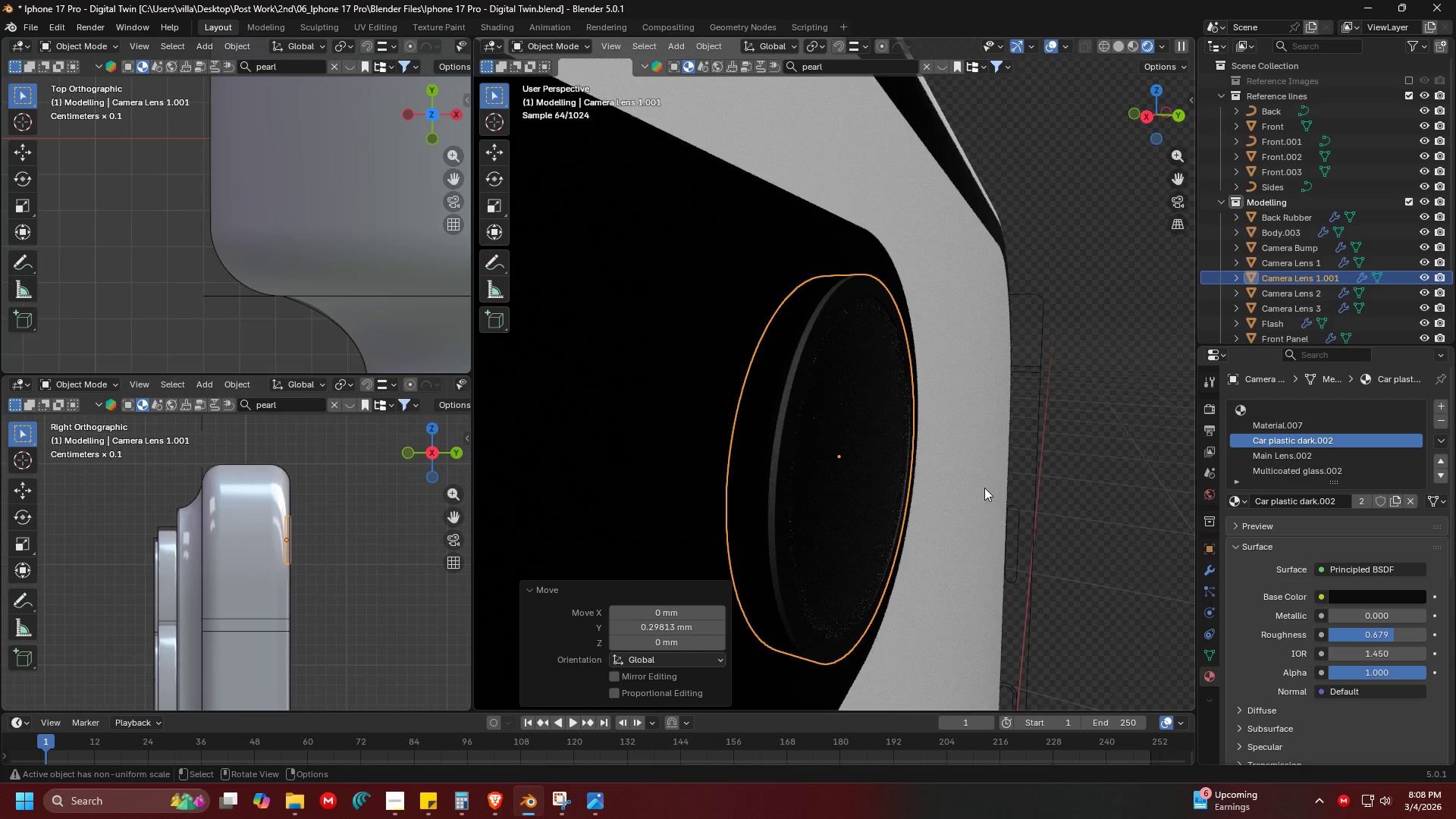 
scroll: coordinate [969, 487], scroll_direction: down, amount: 4.0
 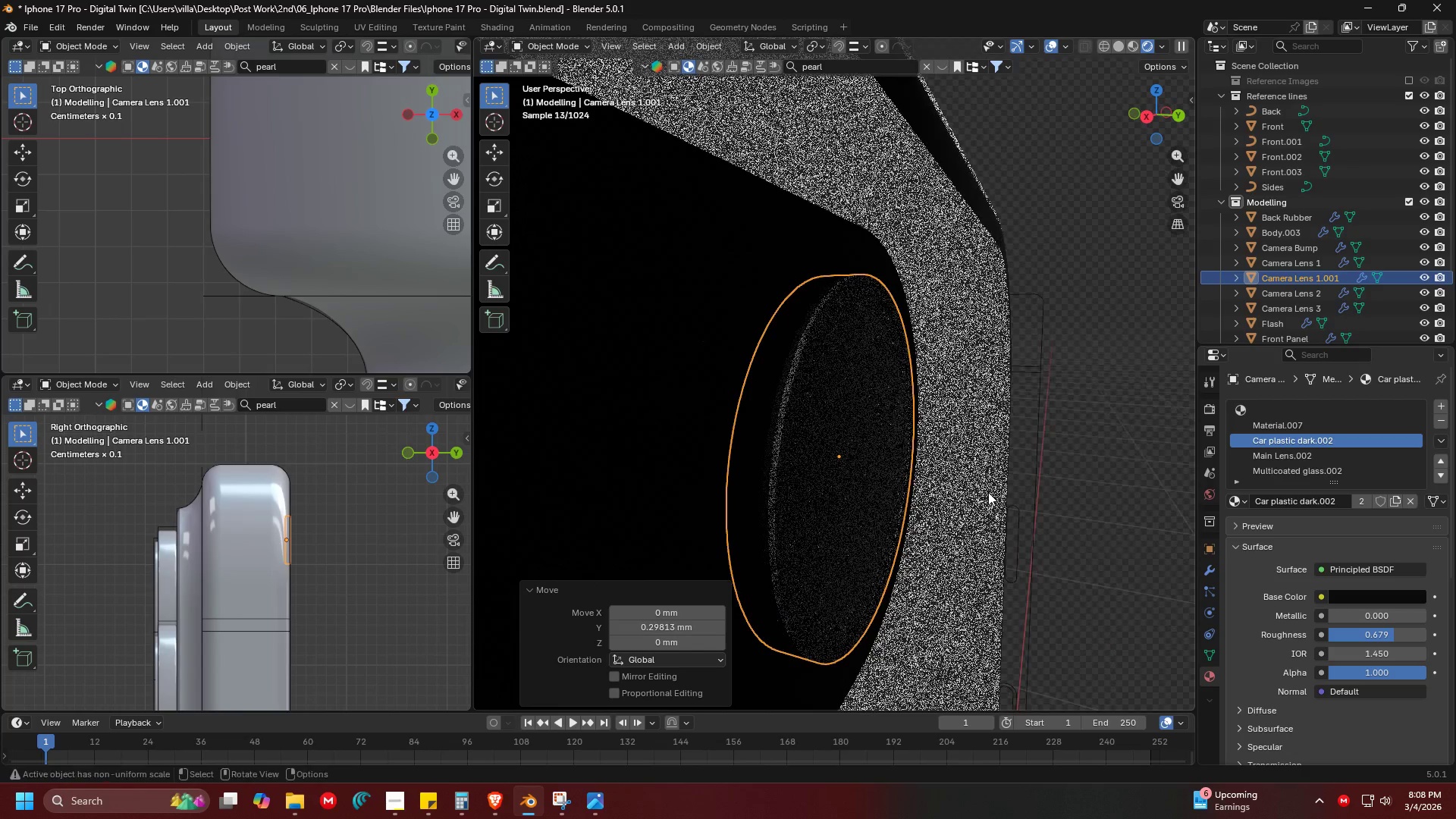 
key(Shift+ShiftLeft)
 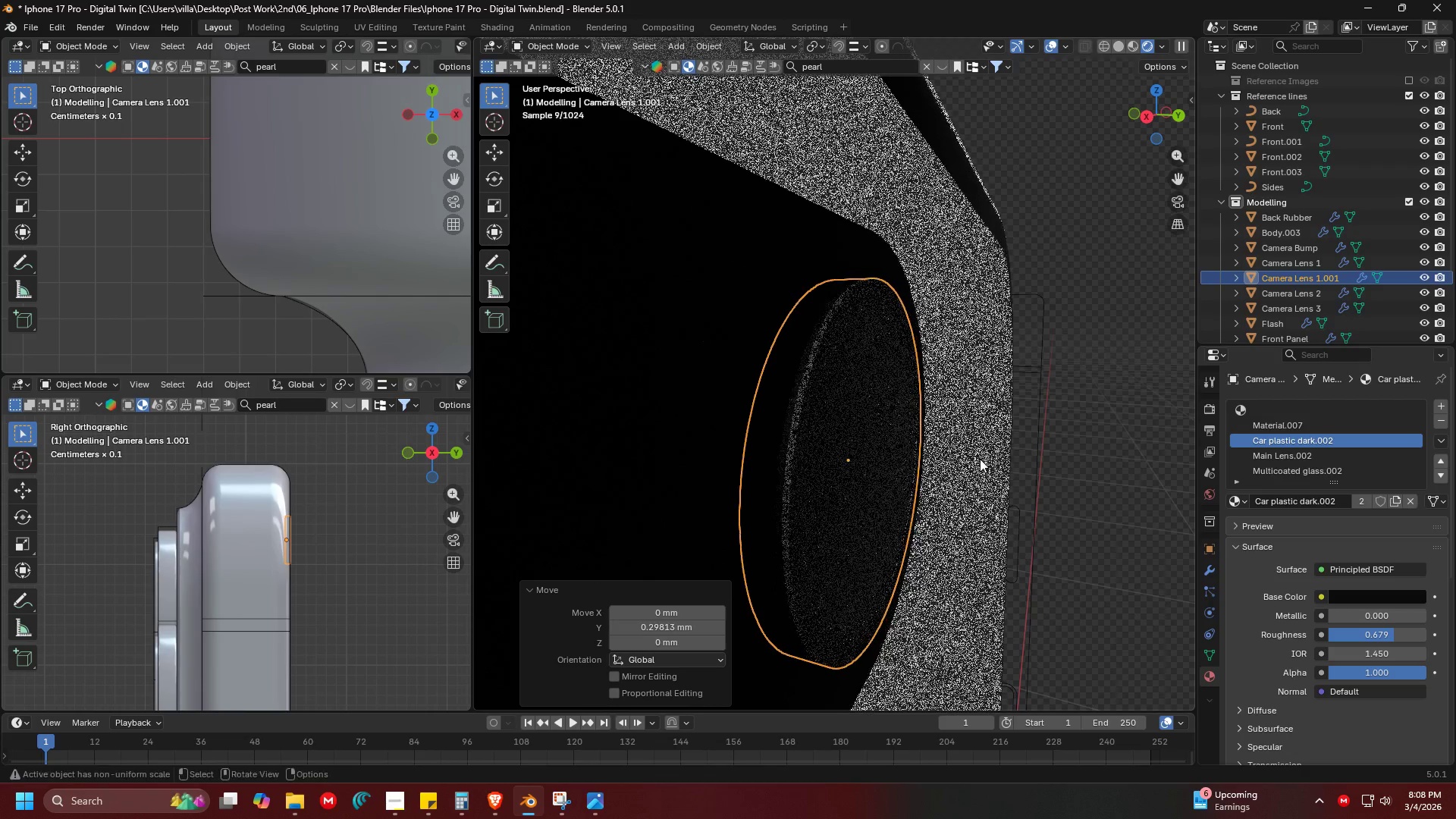 
key(G)
 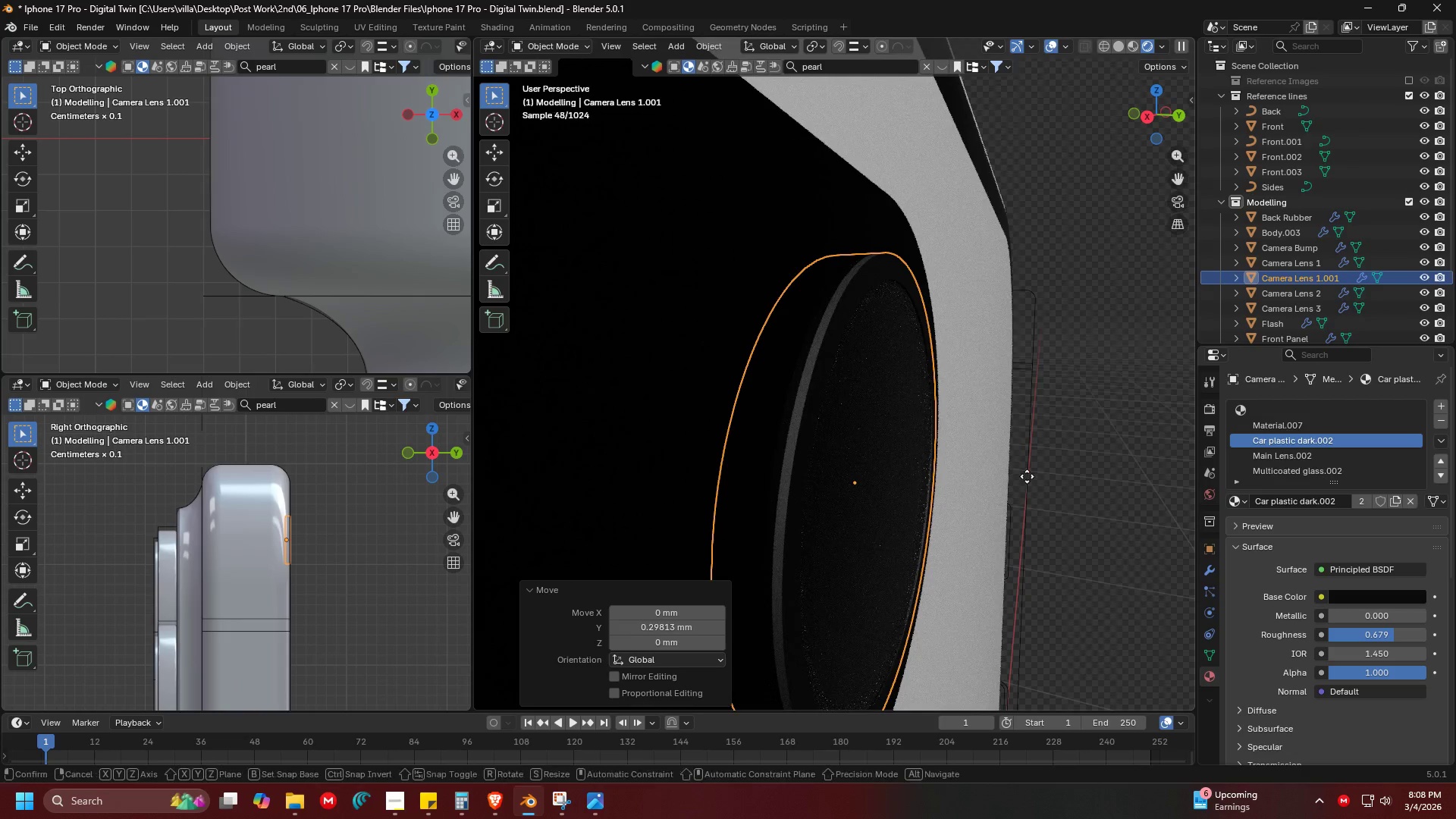 
middle_click([1027, 476])
 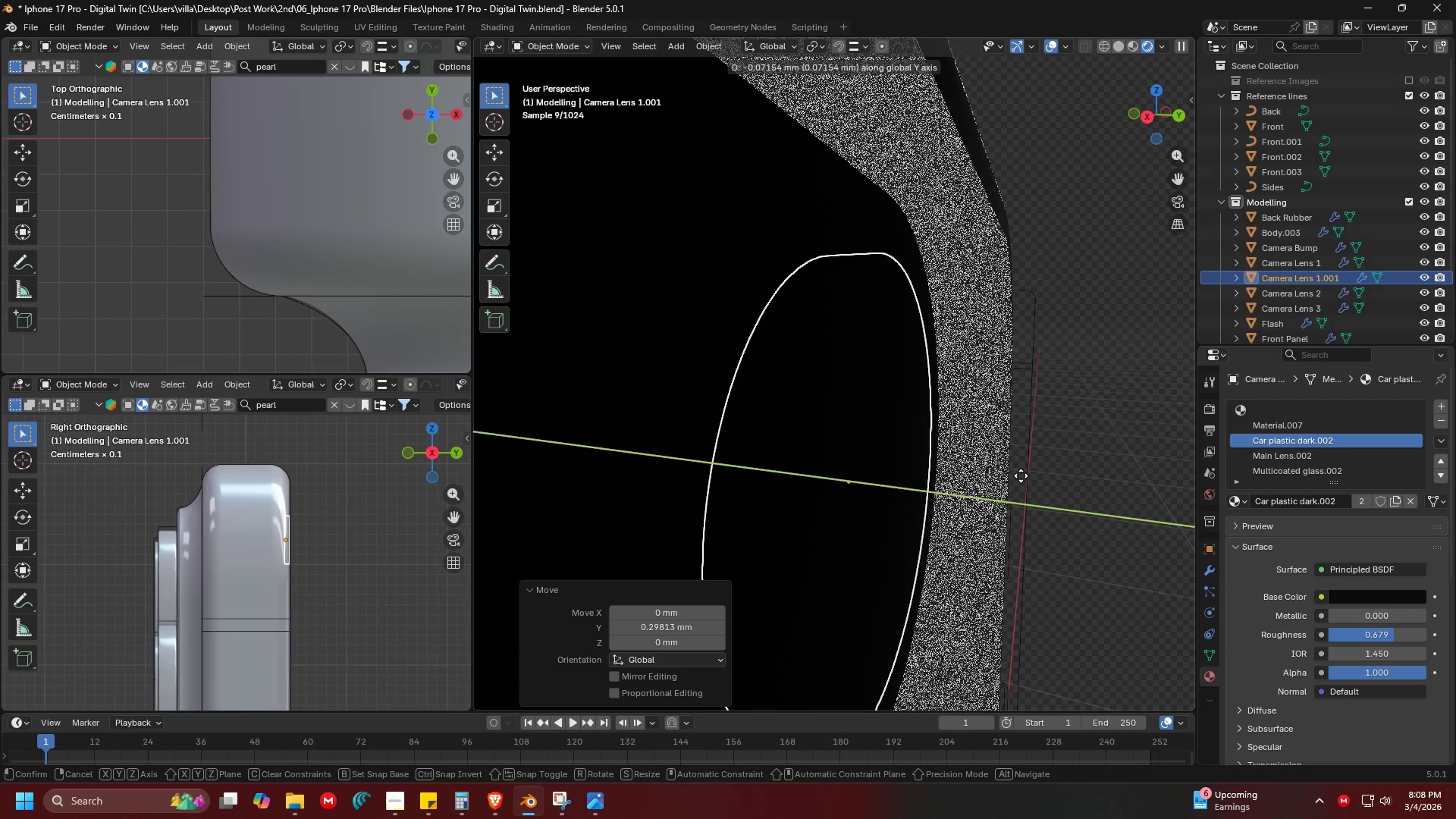 
scroll: coordinate [982, 460], scroll_direction: up, amount: 1.0
 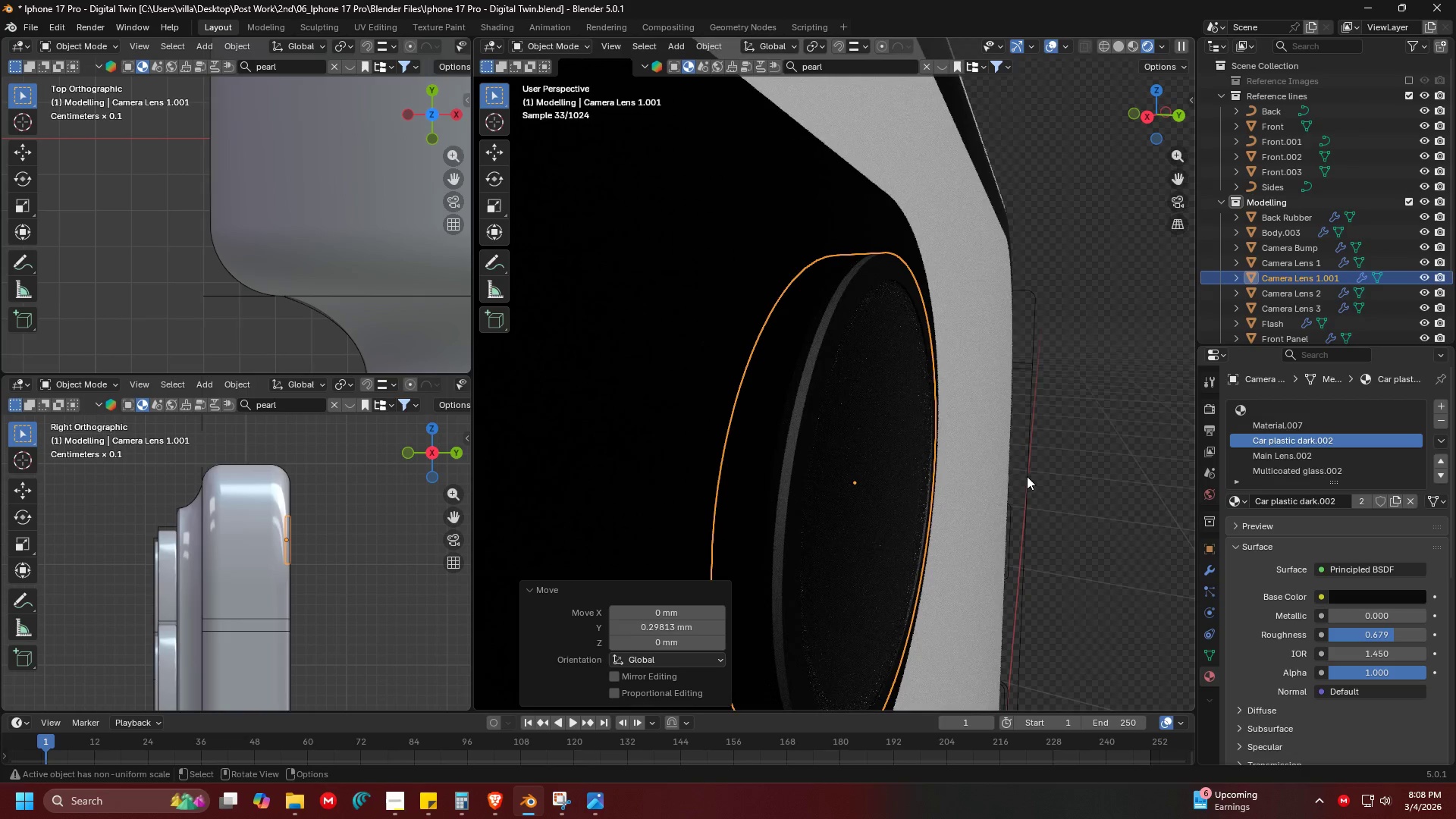 
left_click([1022, 475])
 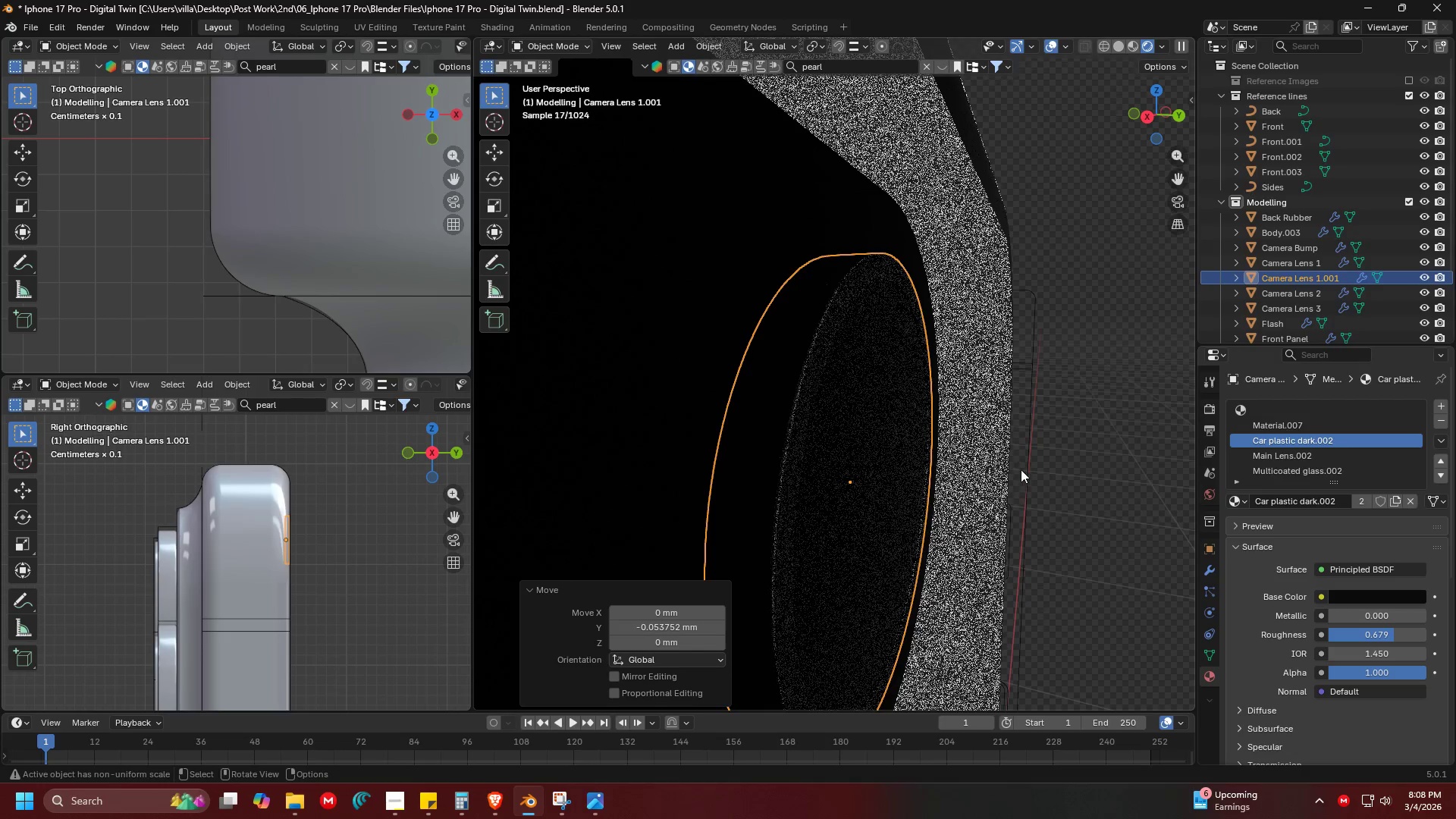 
left_click([1085, 349])
 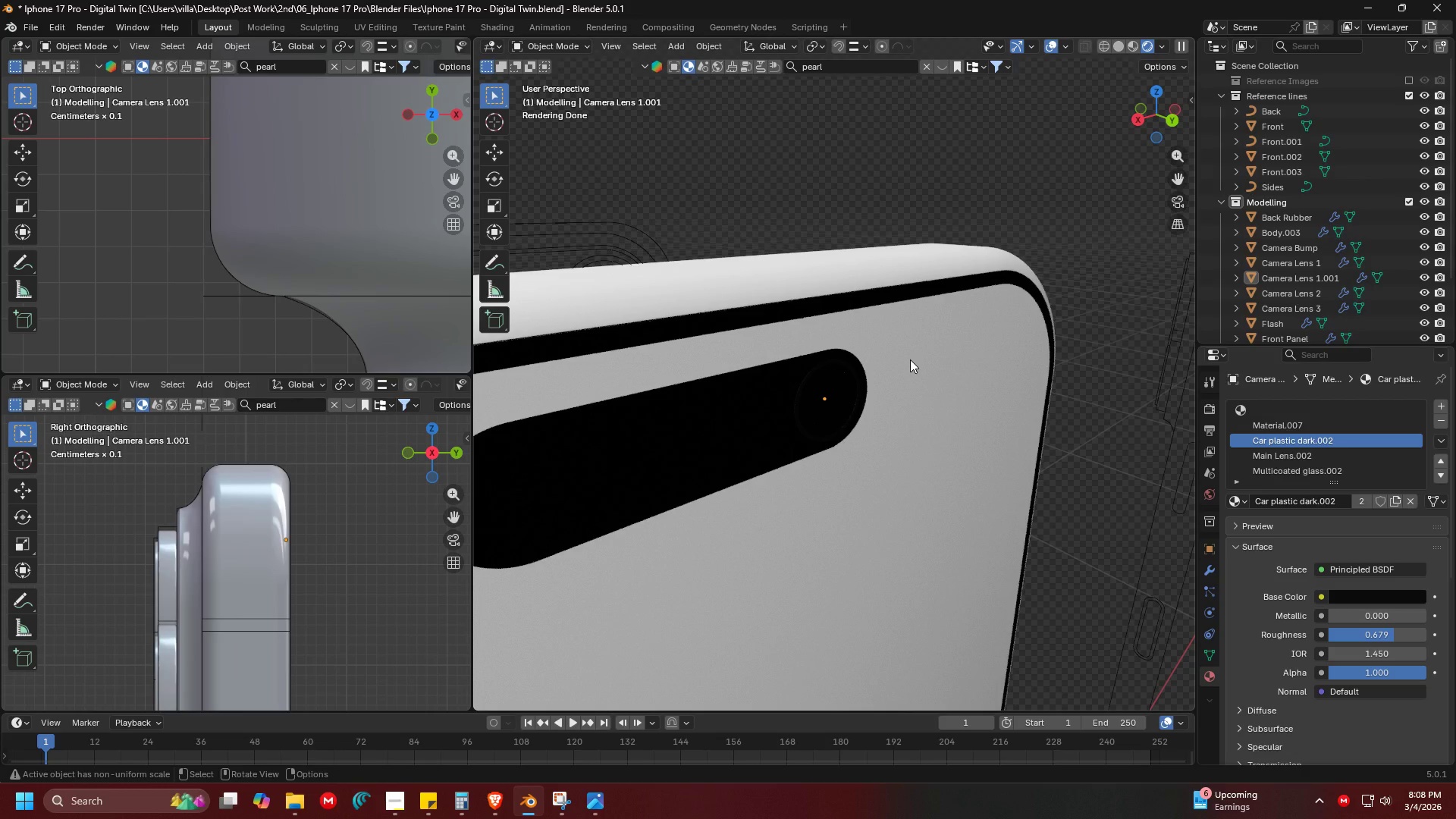 
scroll: coordinate [929, 472], scroll_direction: down, amount: 8.0
 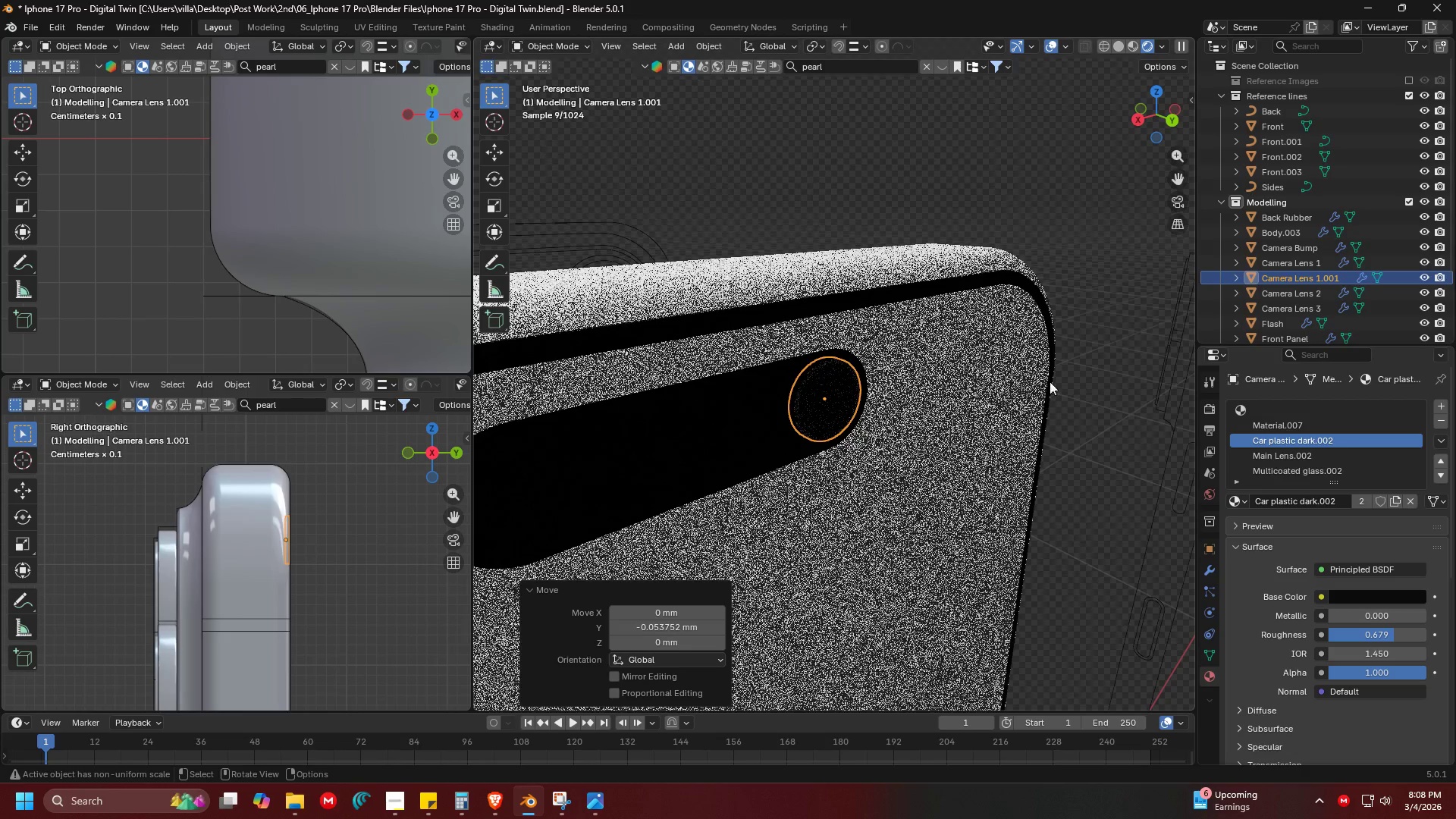 
key(Control+ControlLeft)
 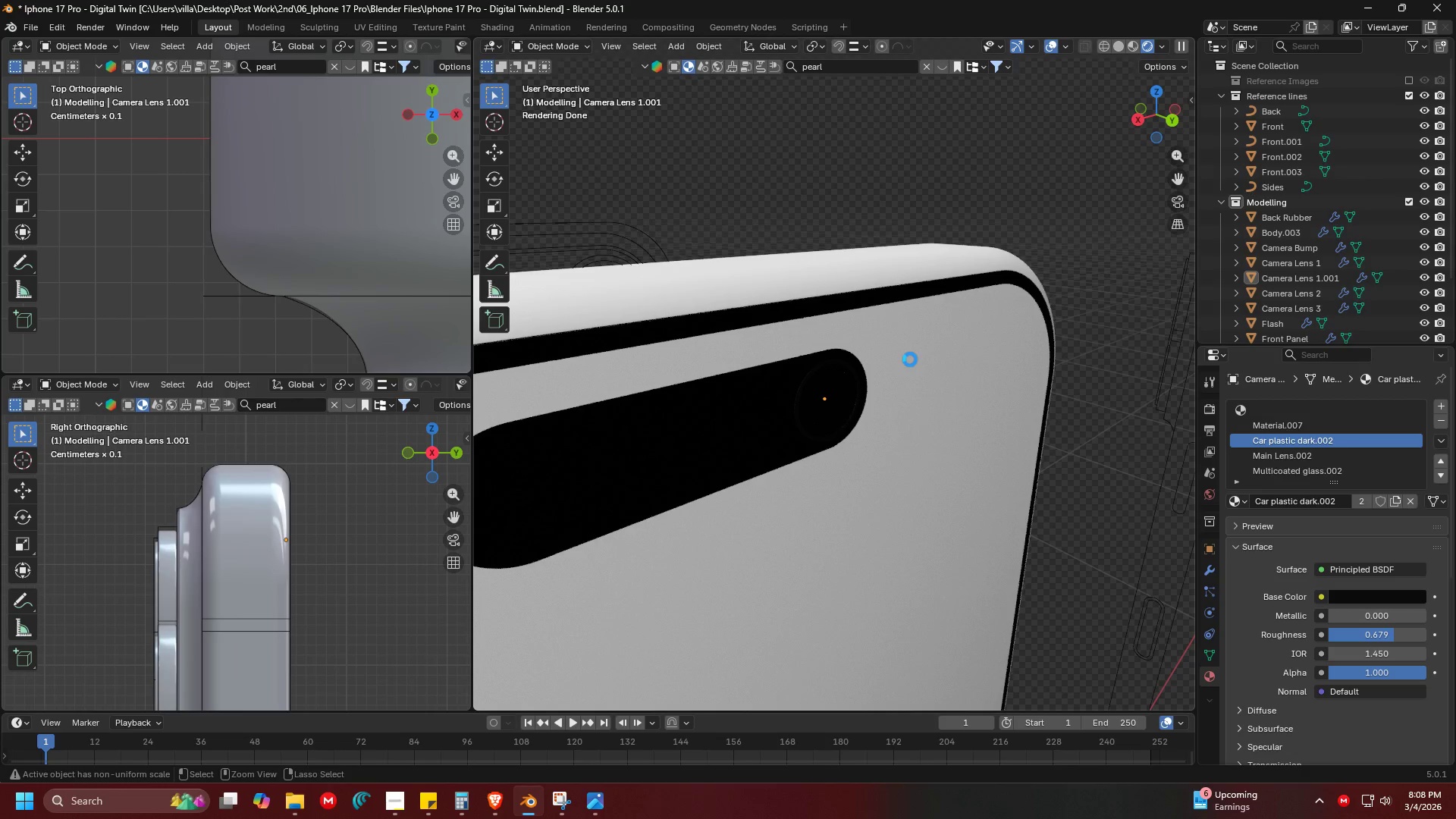 
key(Control+S)
 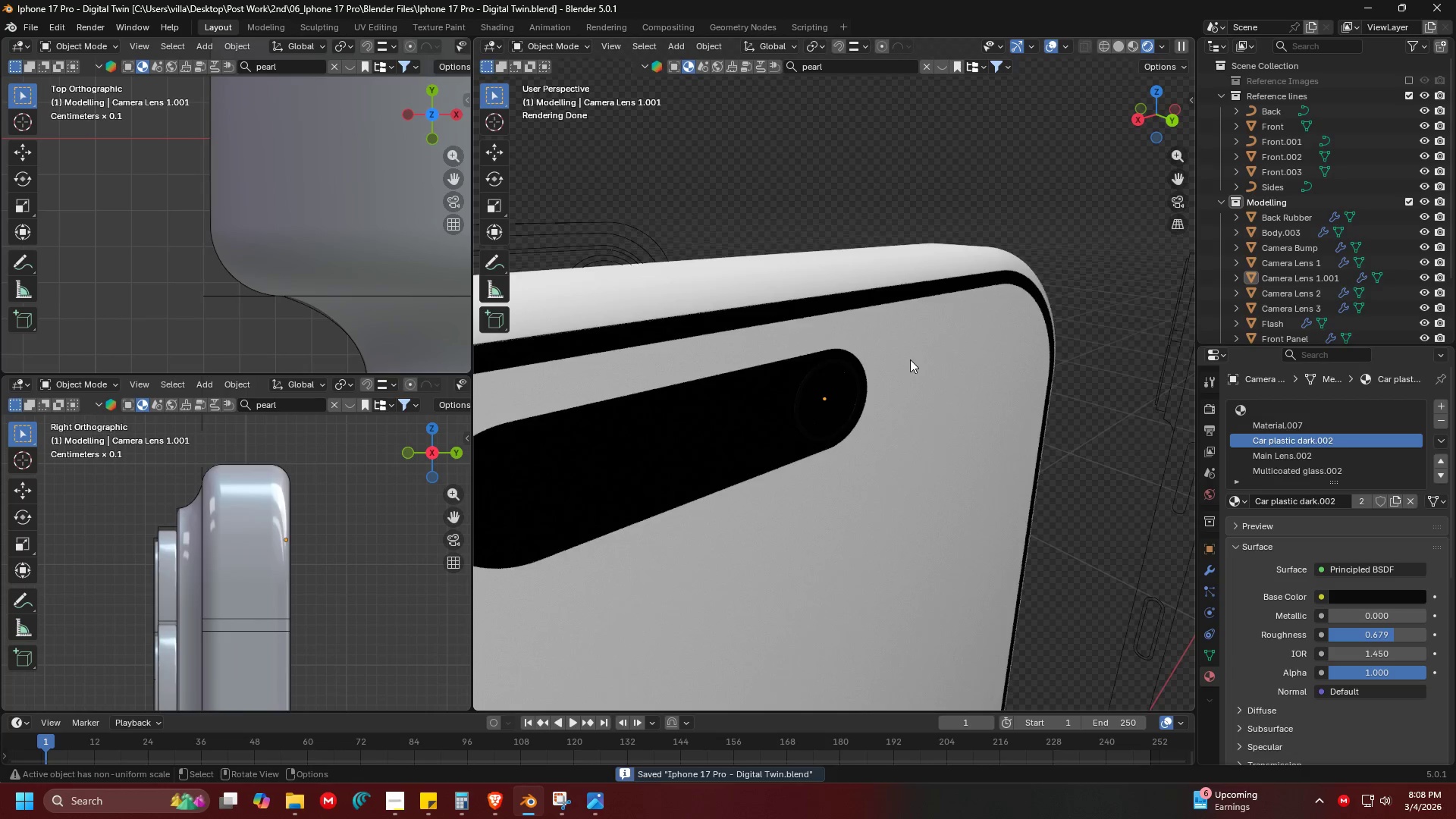 
scroll: coordinate [830, 395], scroll_direction: down, amount: 17.0
 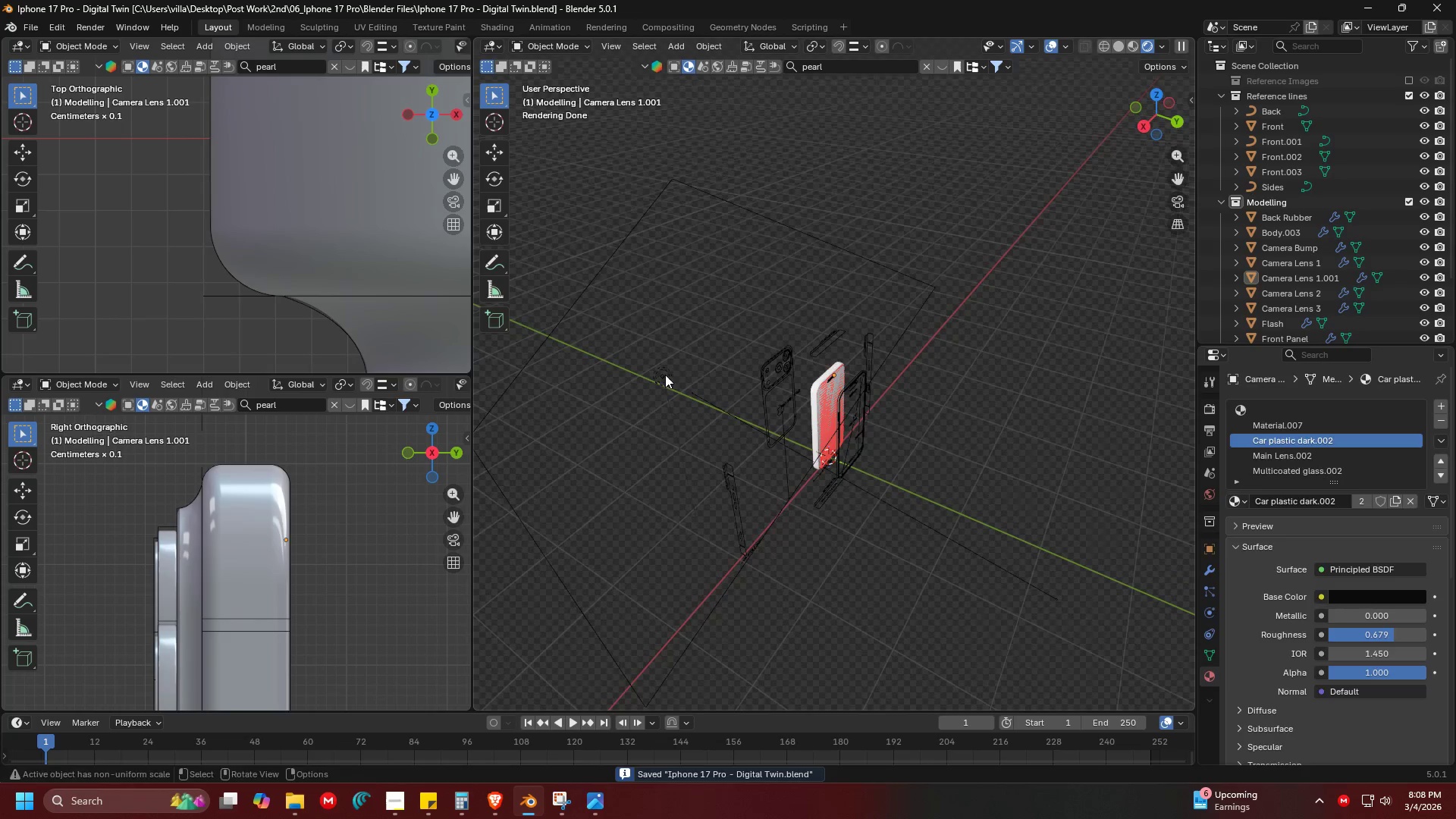 
key(G)
 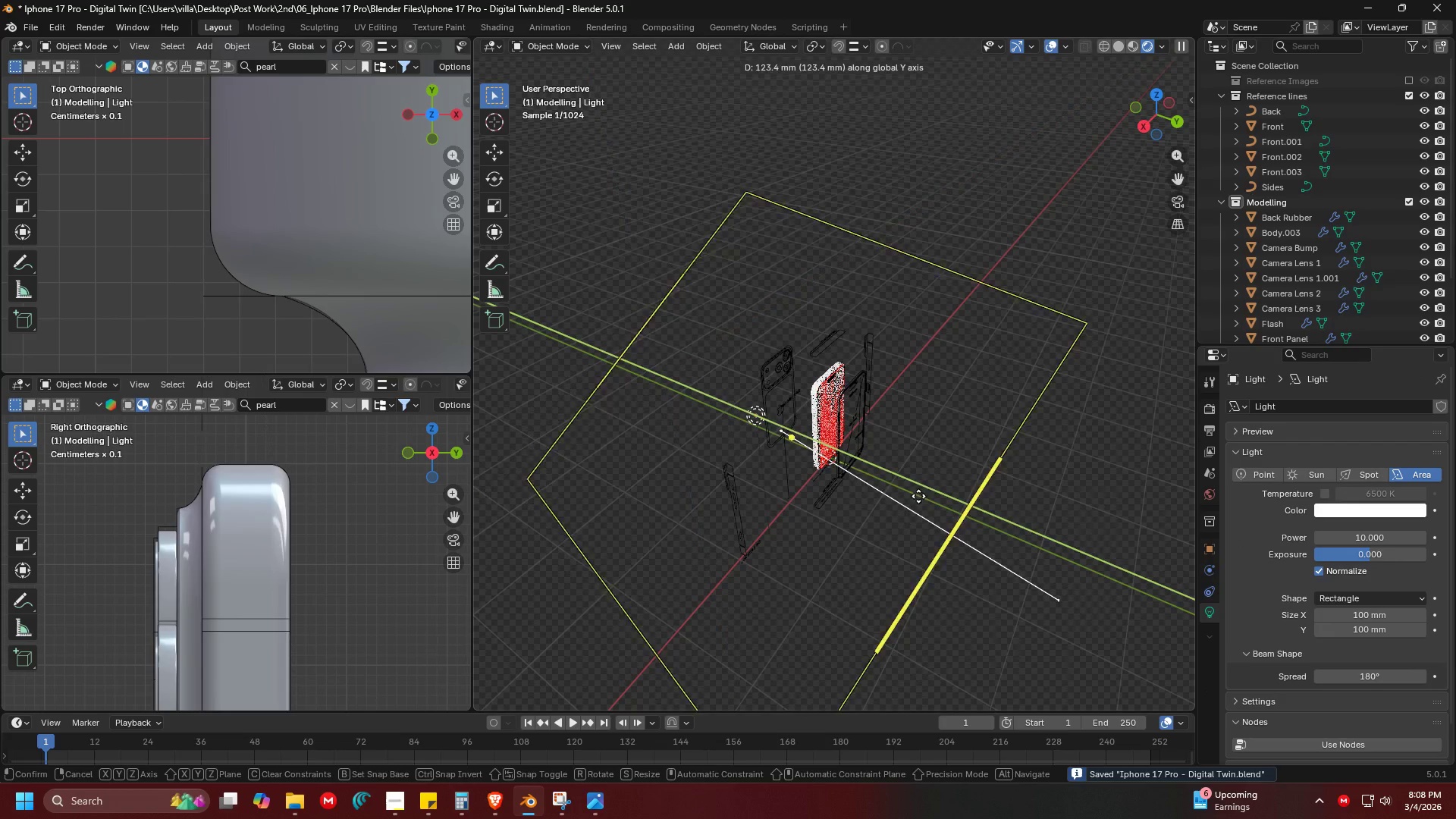 
left_click([946, 506])
 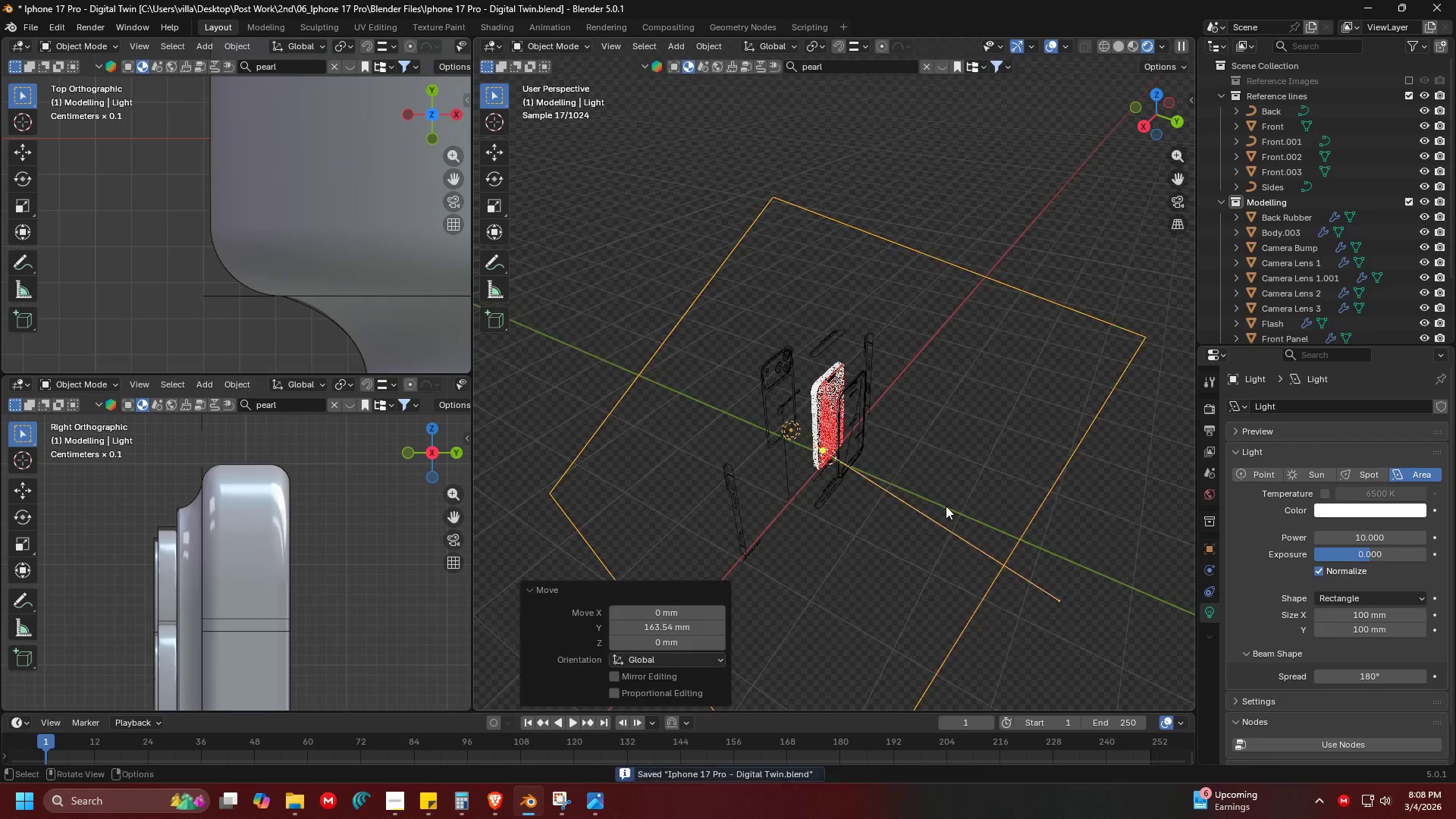 
type(rz)
 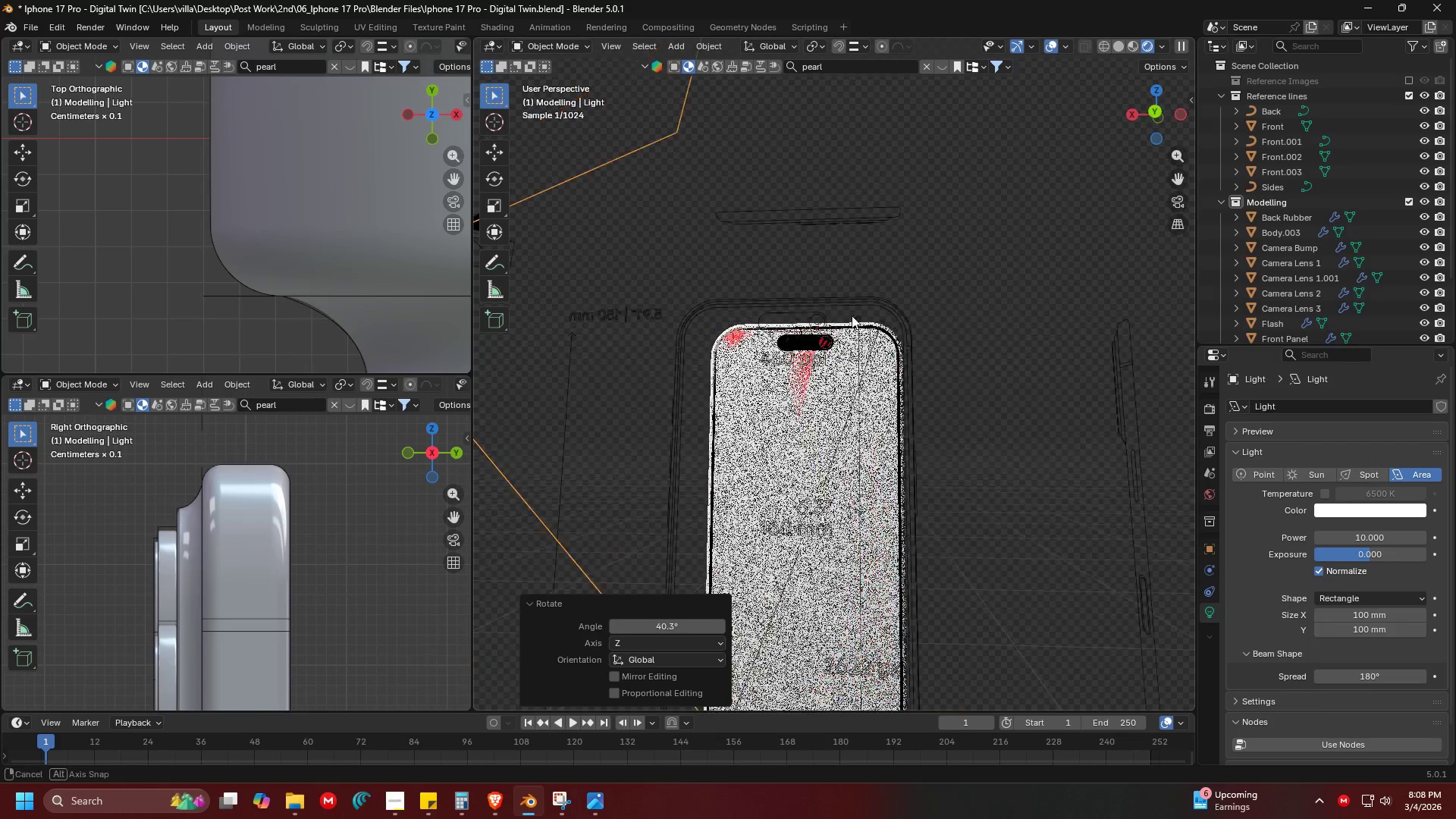 
scroll: coordinate [874, 358], scroll_direction: up, amount: 8.0
 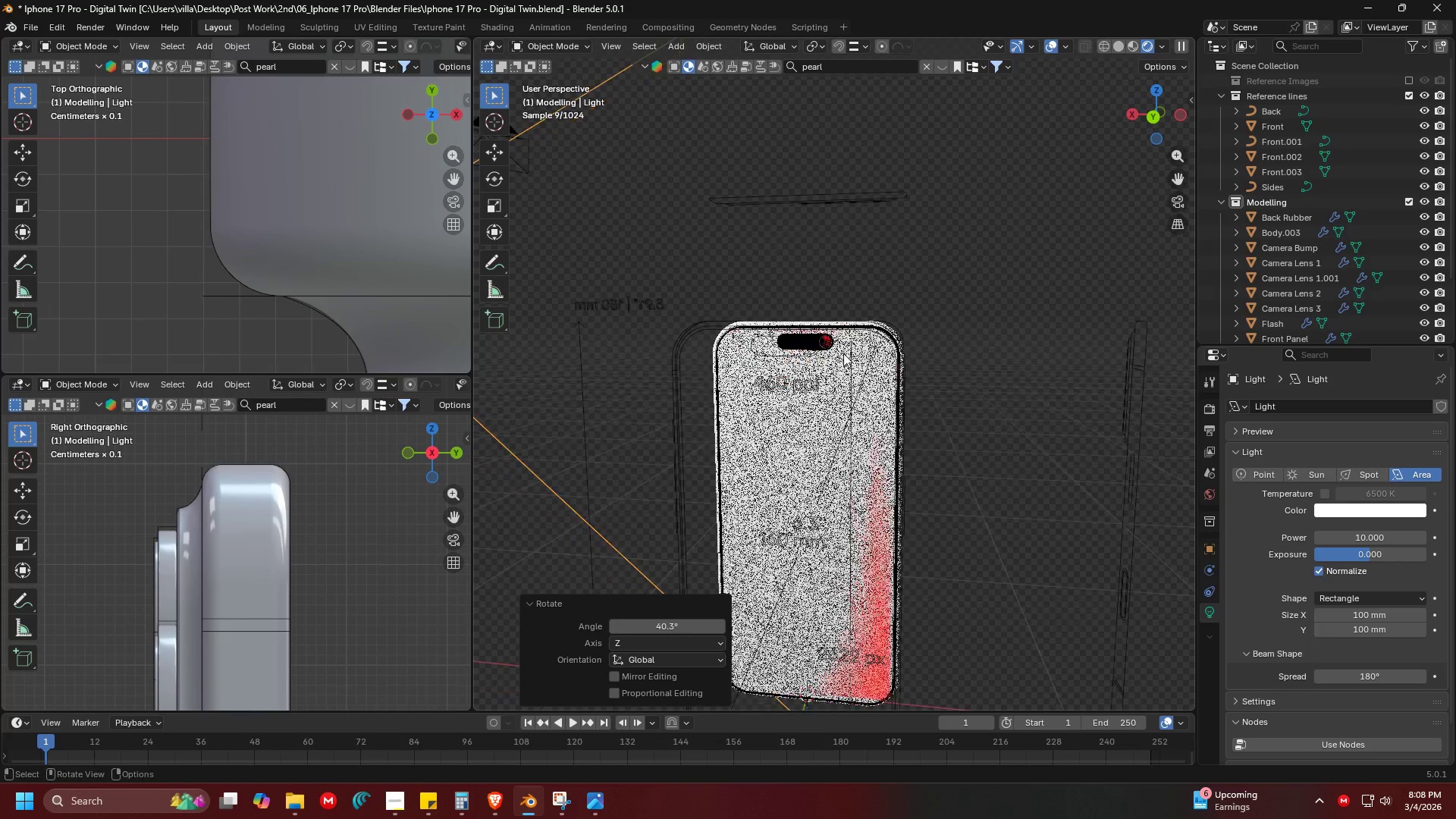 
key(Shift+ShiftLeft)
 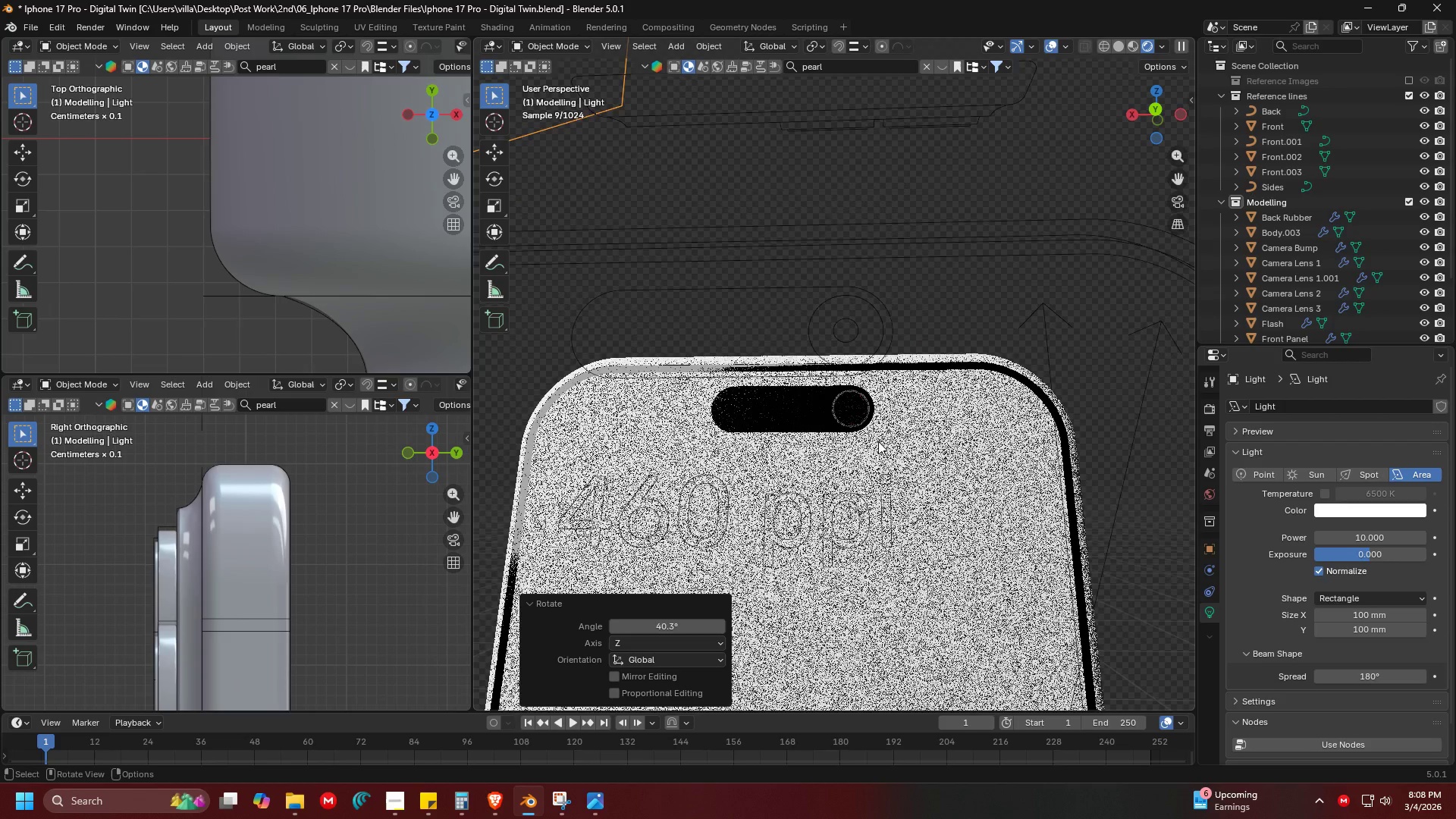 
scroll: coordinate [806, 397], scroll_direction: up, amount: 12.0
 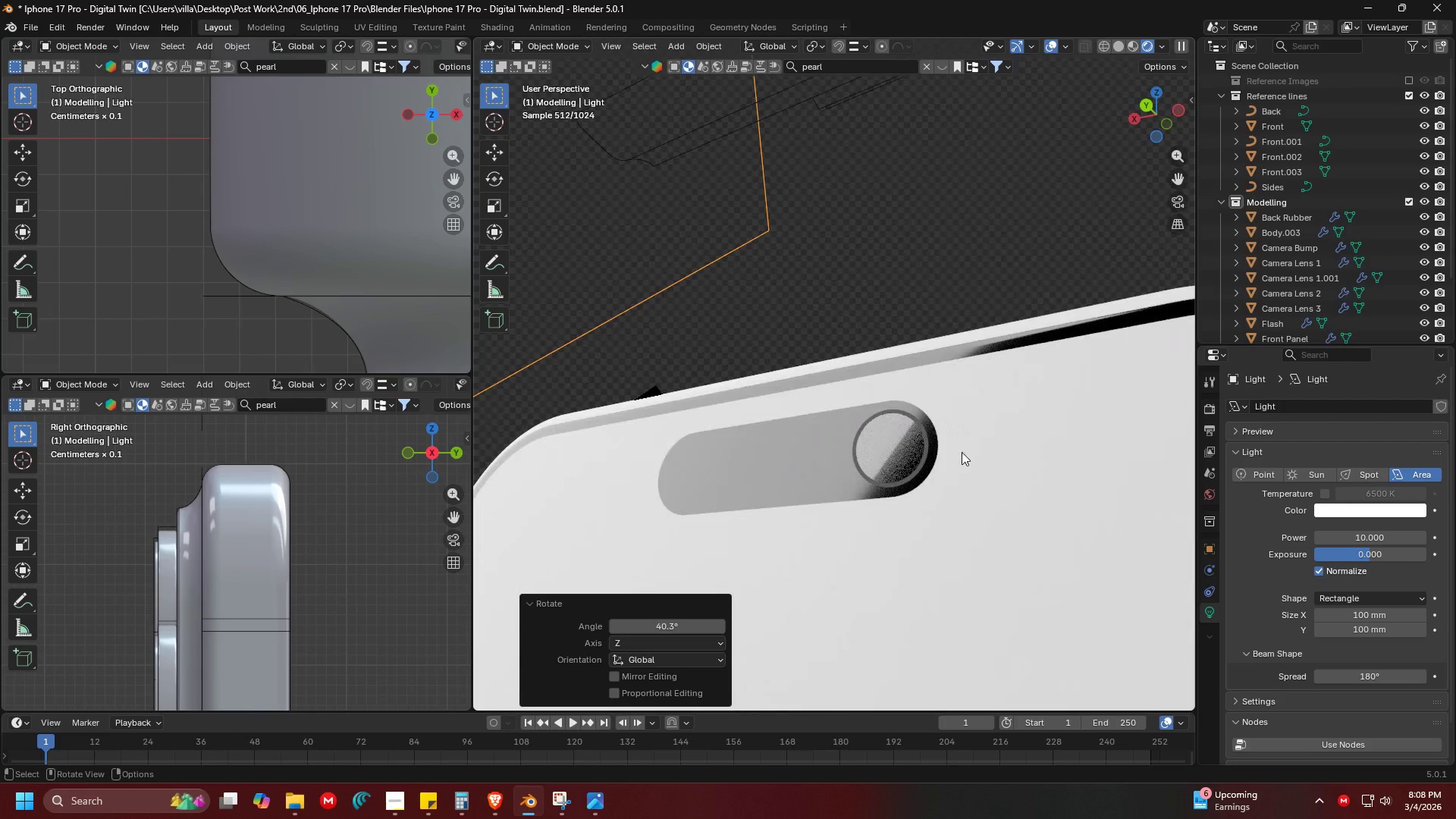 
key(Shift+ShiftLeft)
 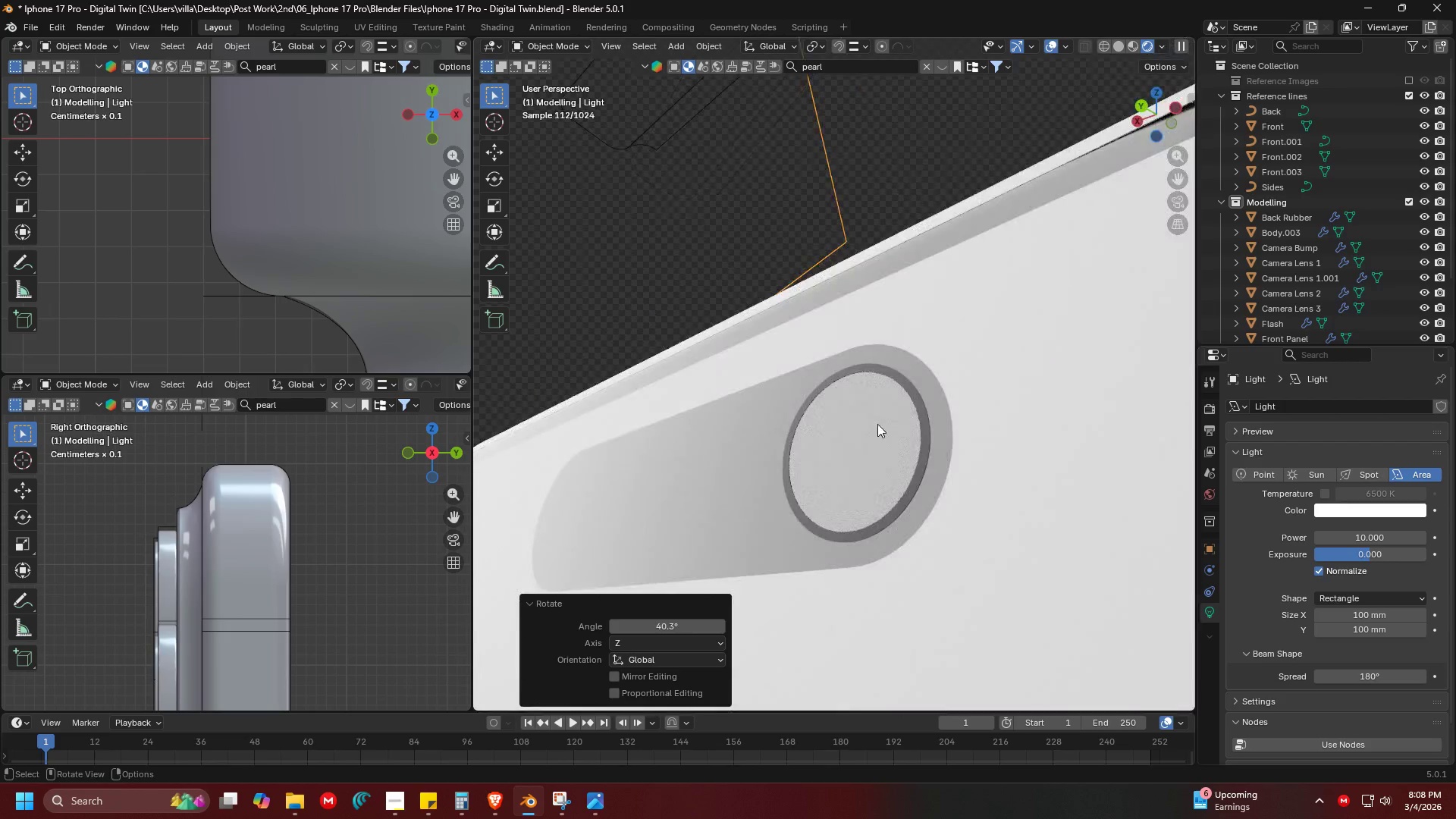 
scroll: coordinate [912, 443], scroll_direction: up, amount: 5.0
 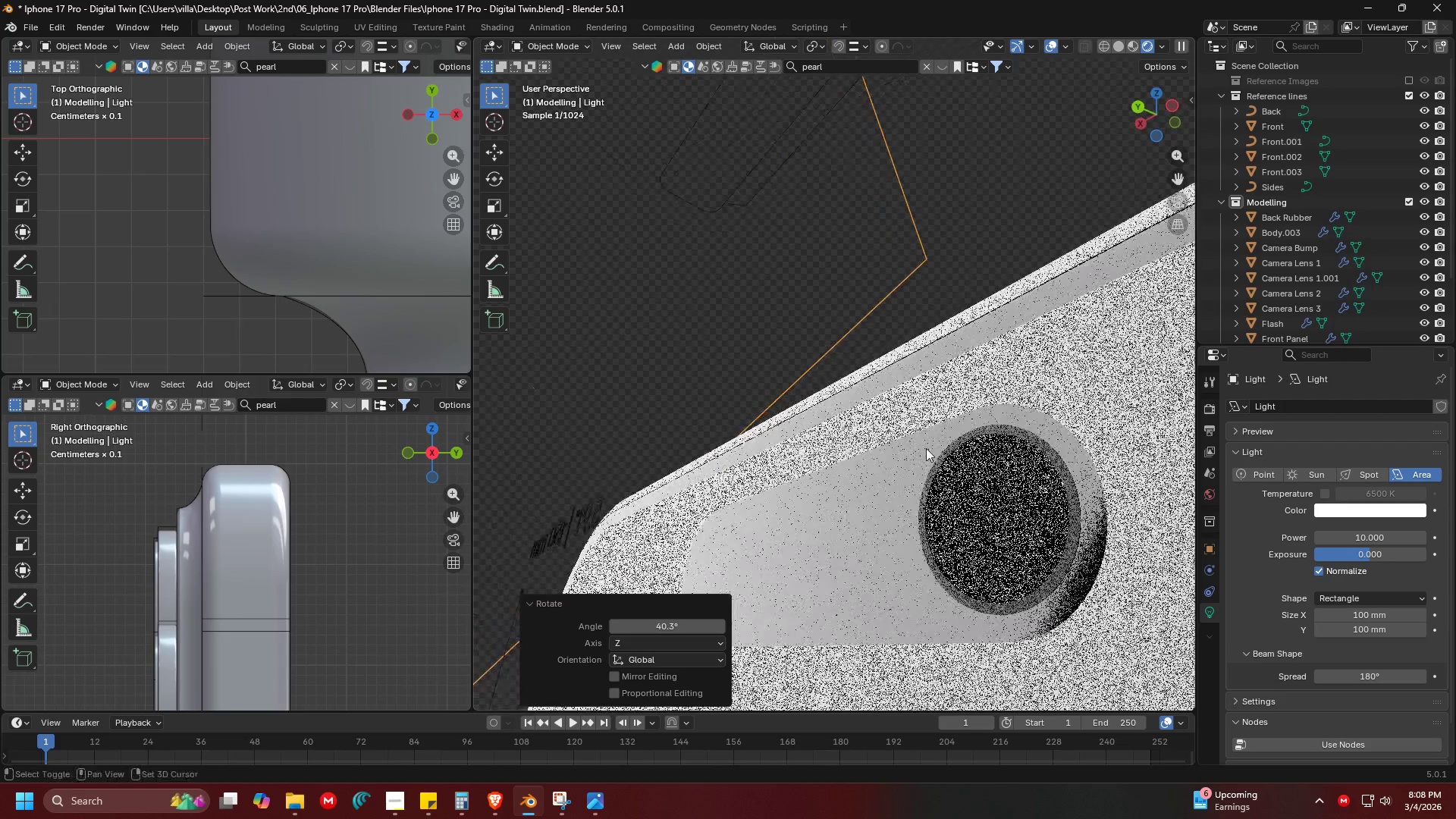 
key(Shift+ShiftLeft)
 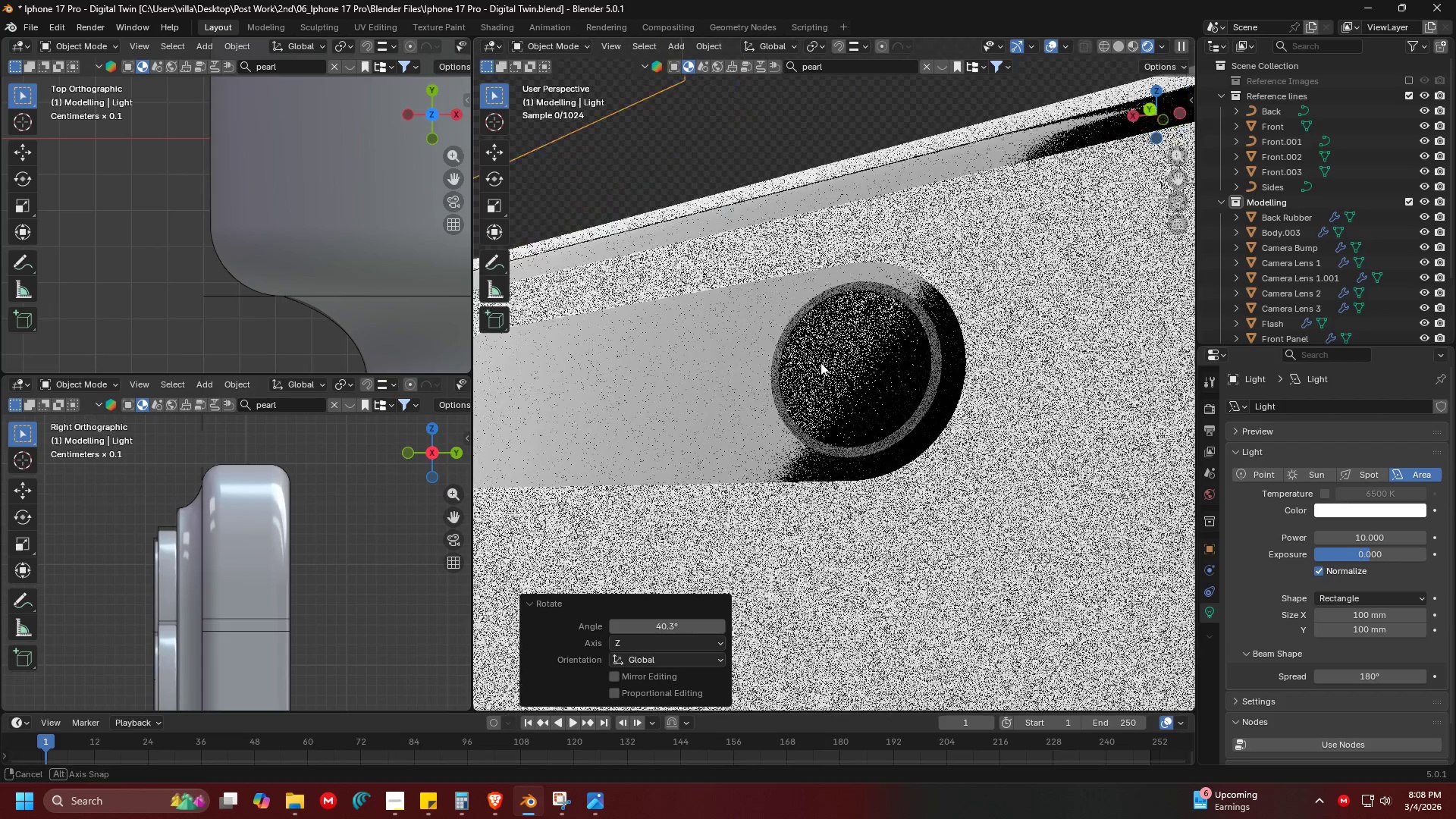 
wait(5.44)
 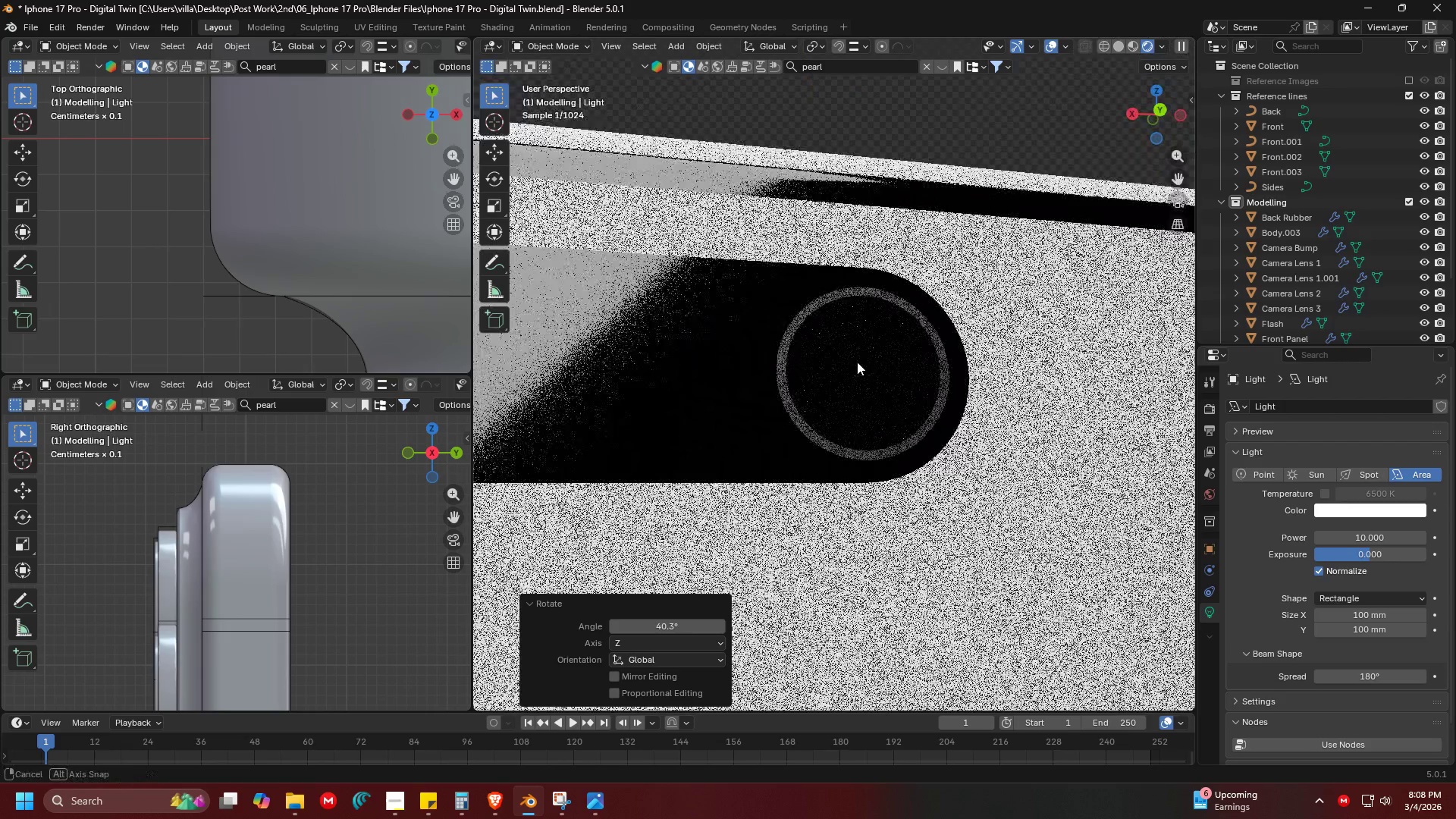 
left_click([776, 377])
 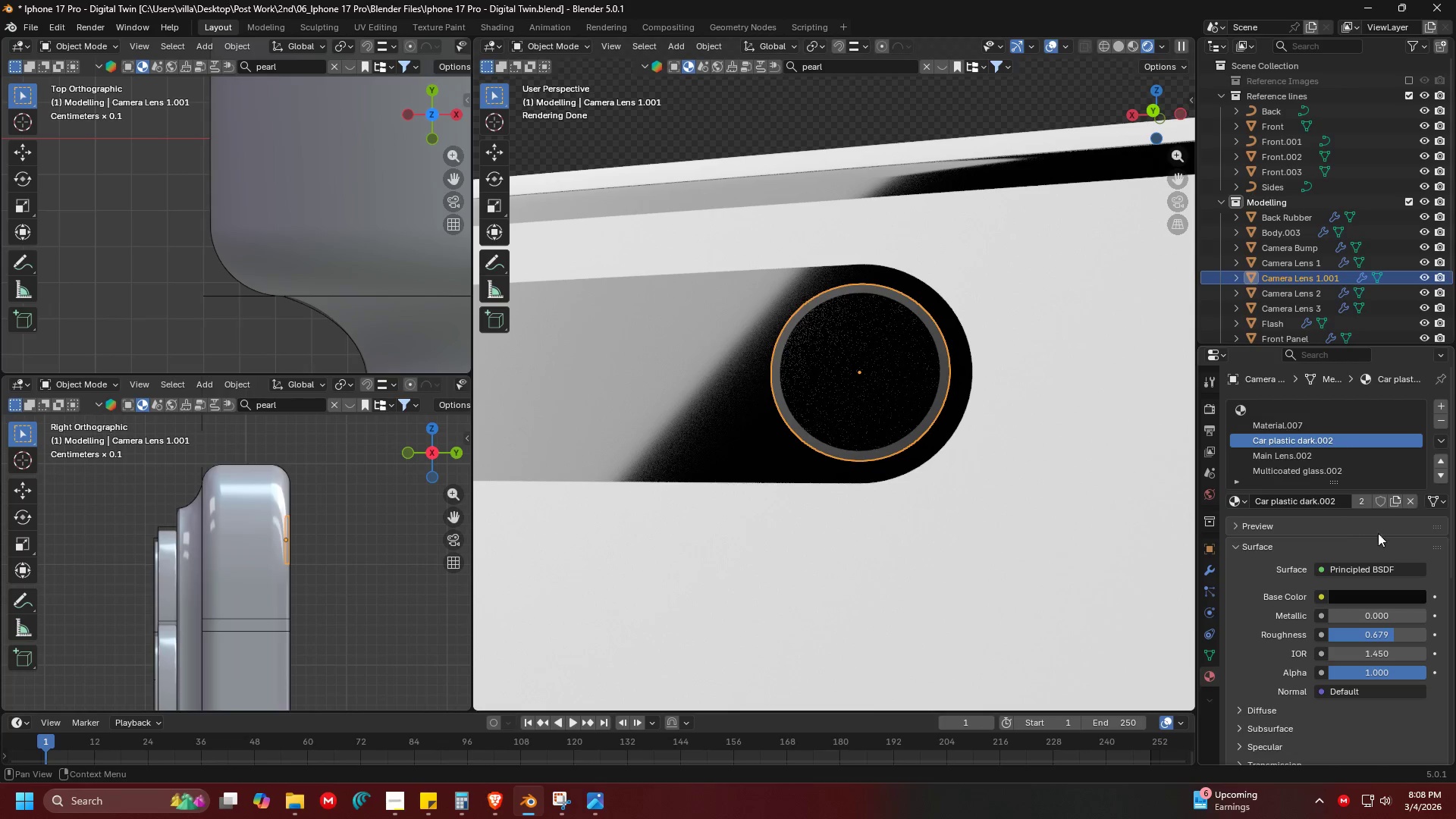 
left_click([1392, 501])
 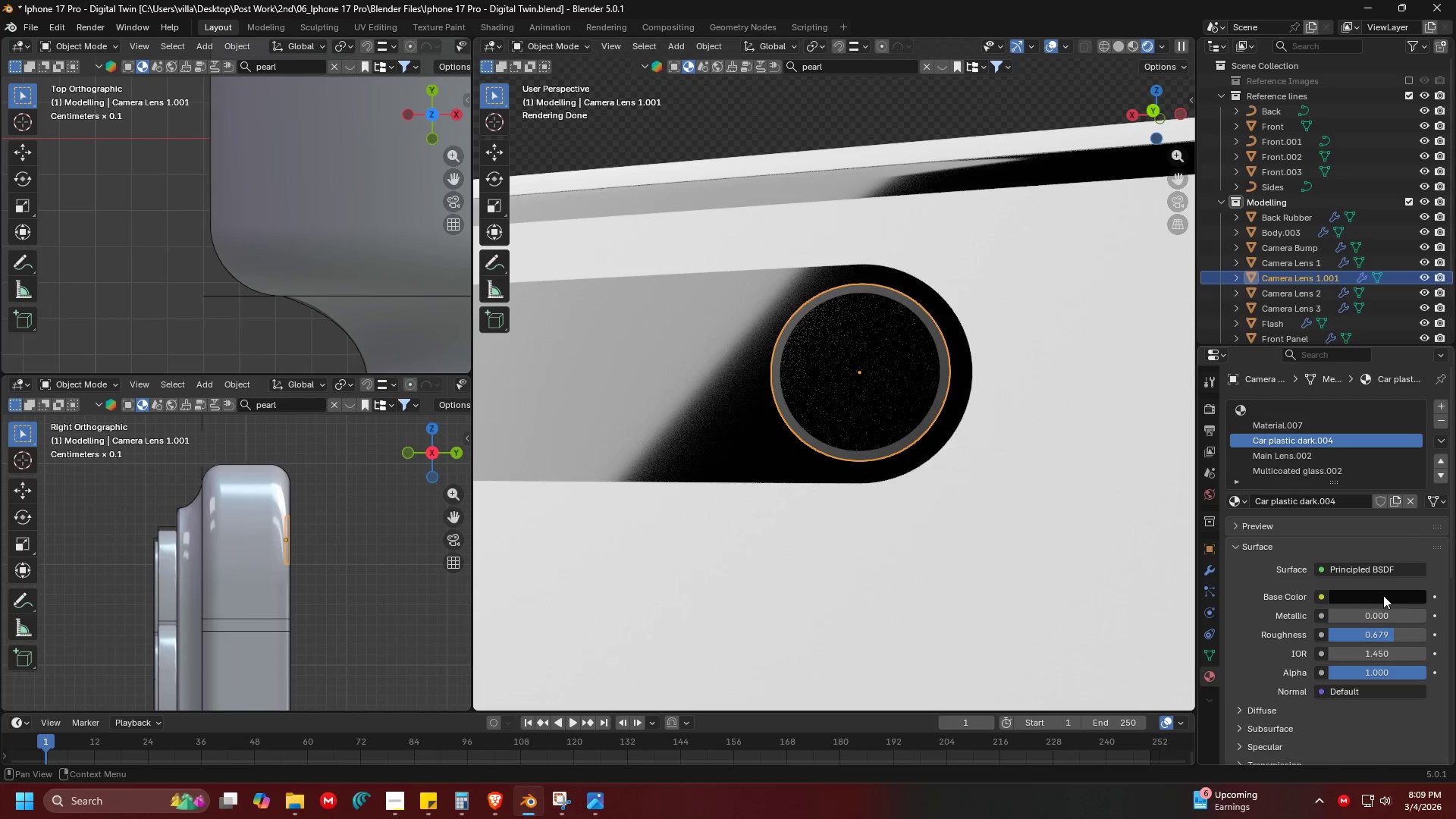 
left_click([1384, 598])
 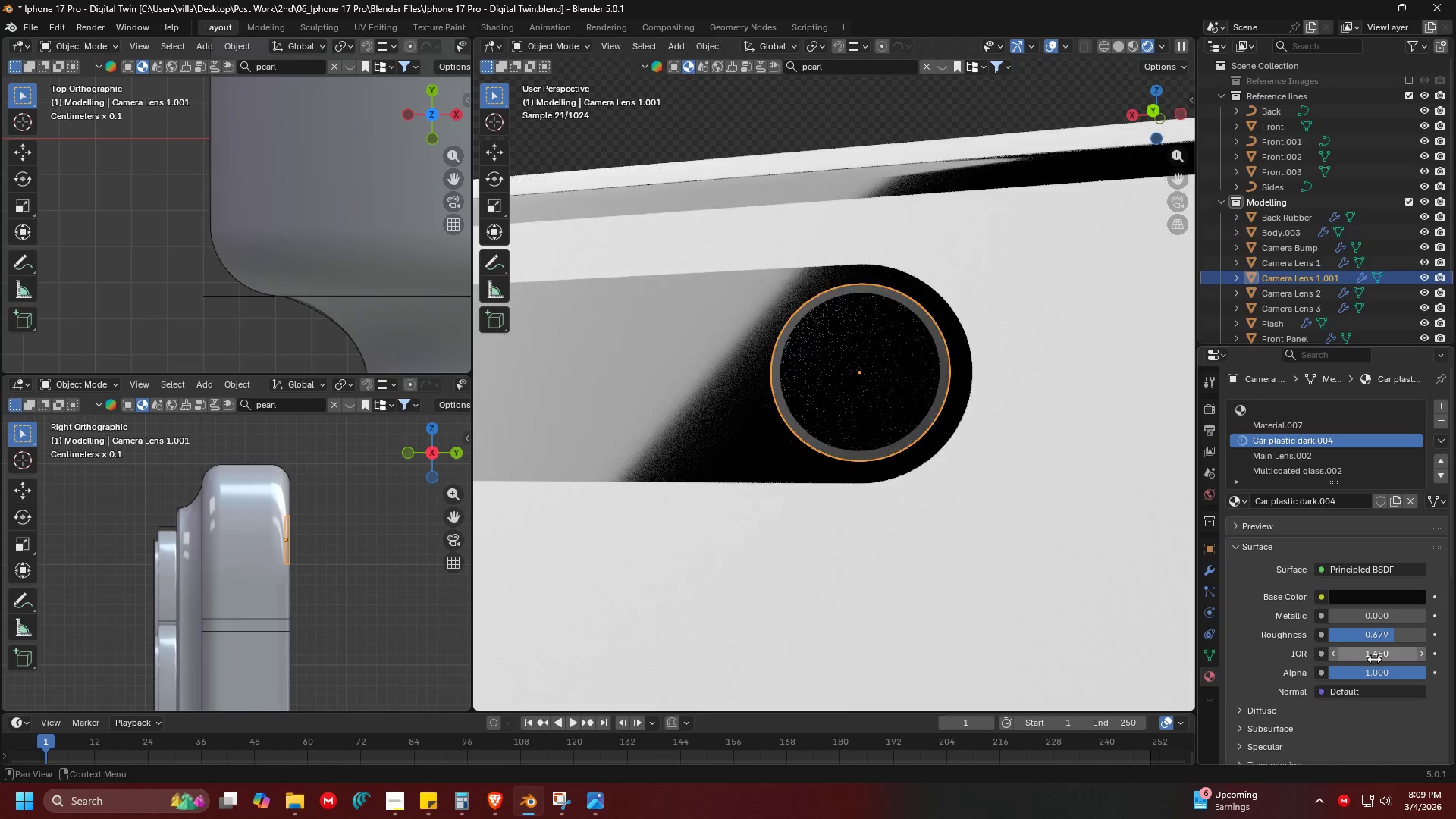 
left_click([1383, 657])
 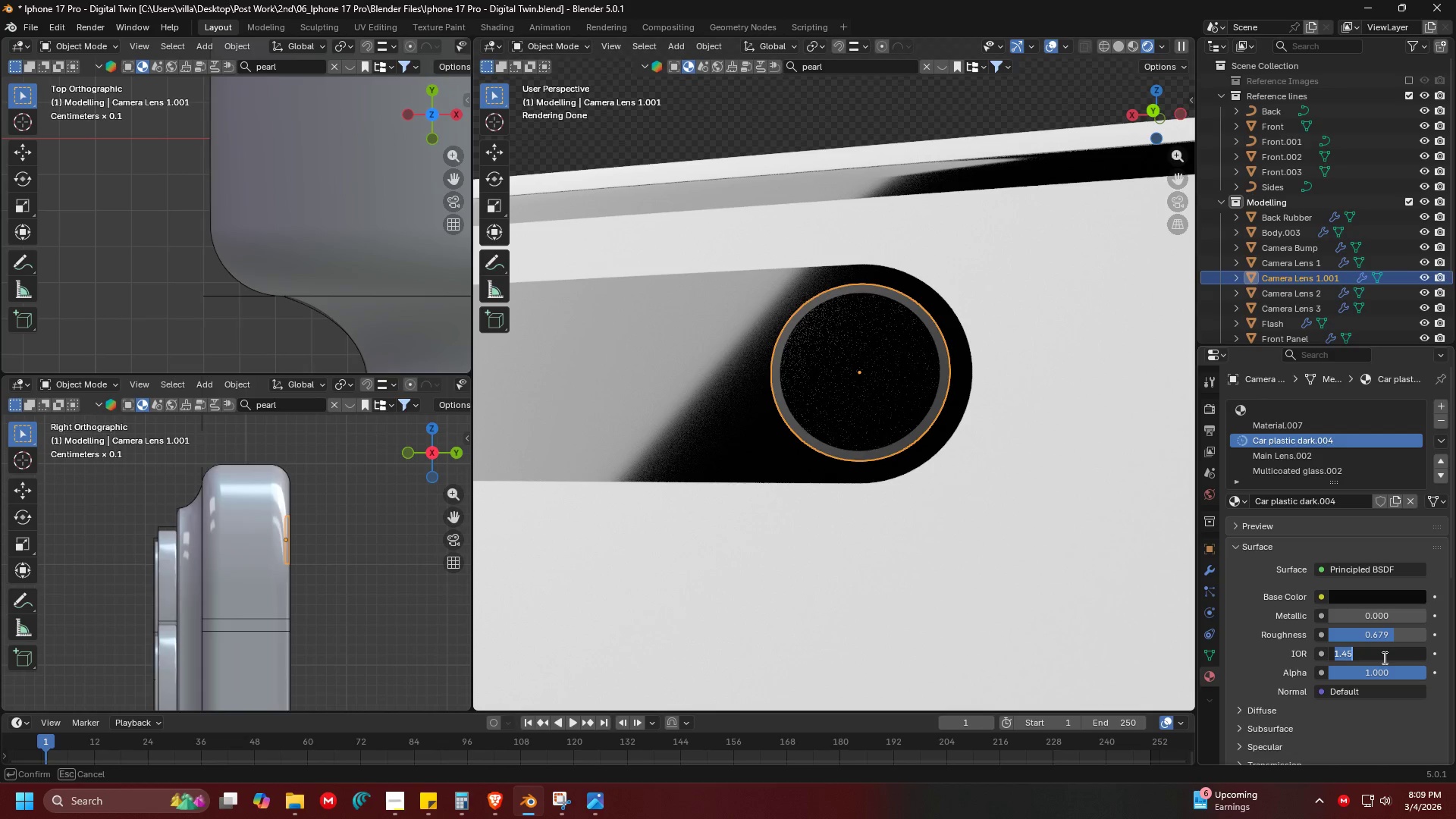 
key(1)
 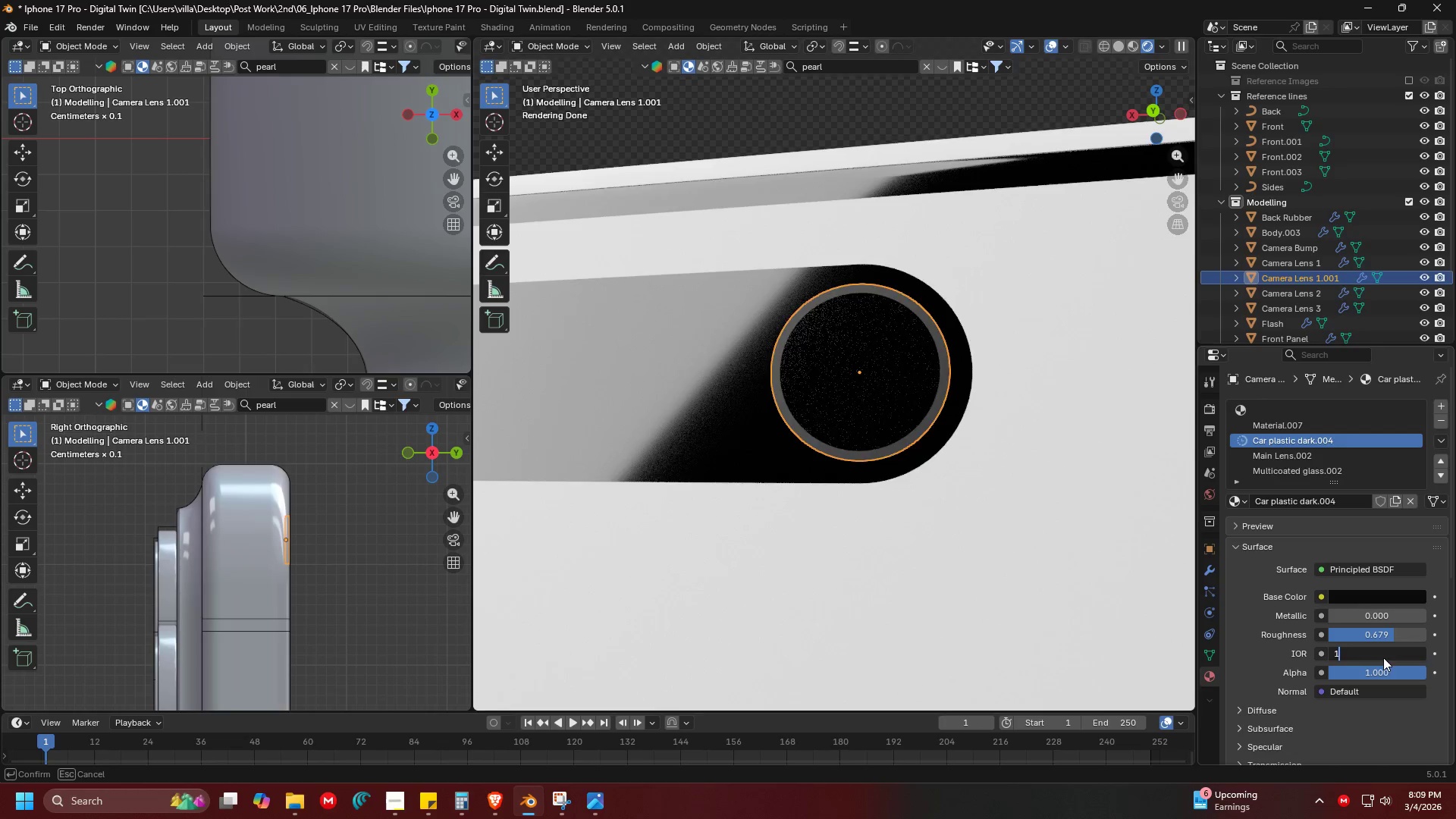 
key(Enter)
 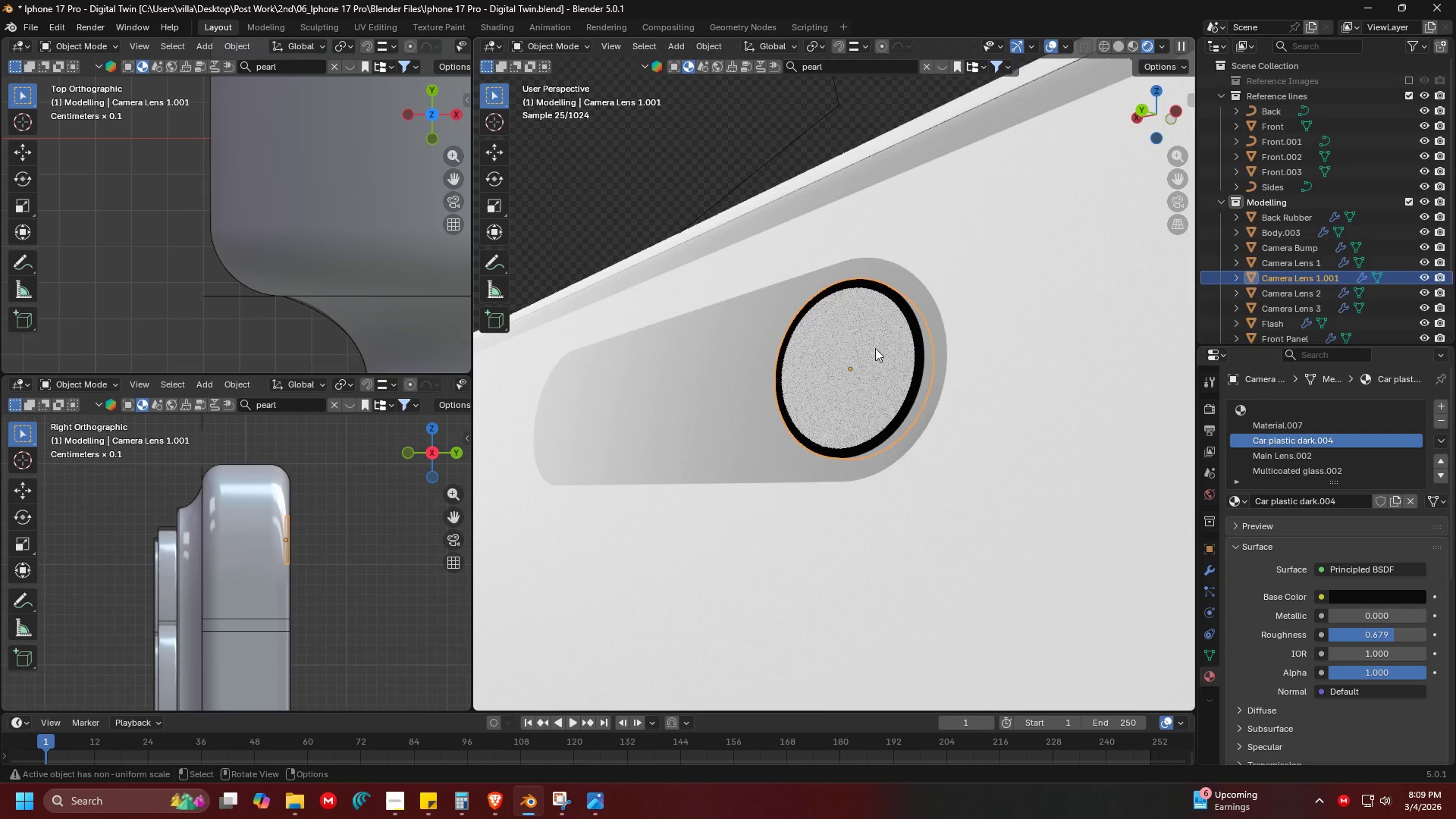 
left_click([866, 108])
 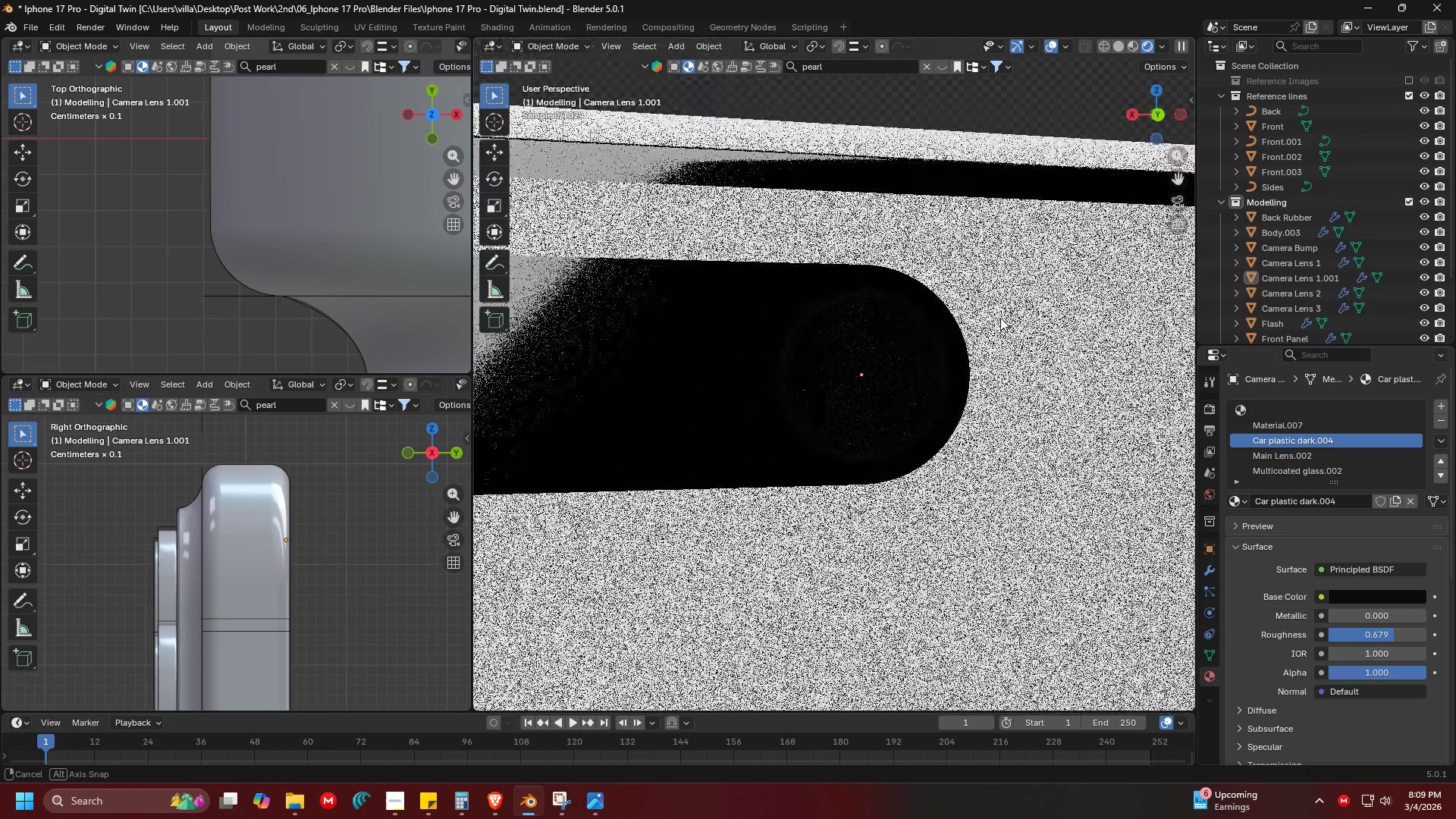 
scroll: coordinate [956, 322], scroll_direction: down, amount: 1.0
 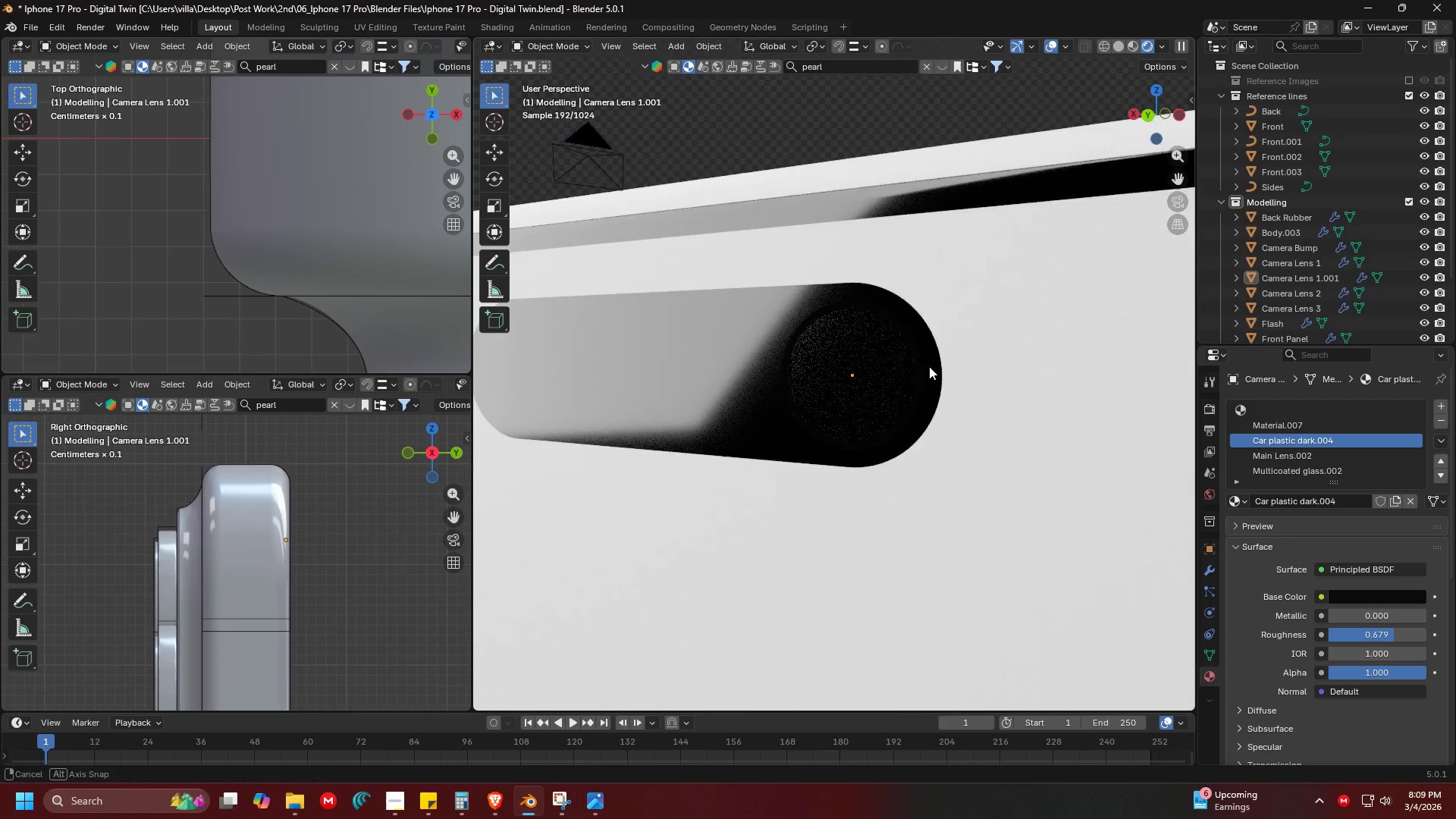 
scroll: coordinate [898, 368], scroll_direction: up, amount: 3.0
 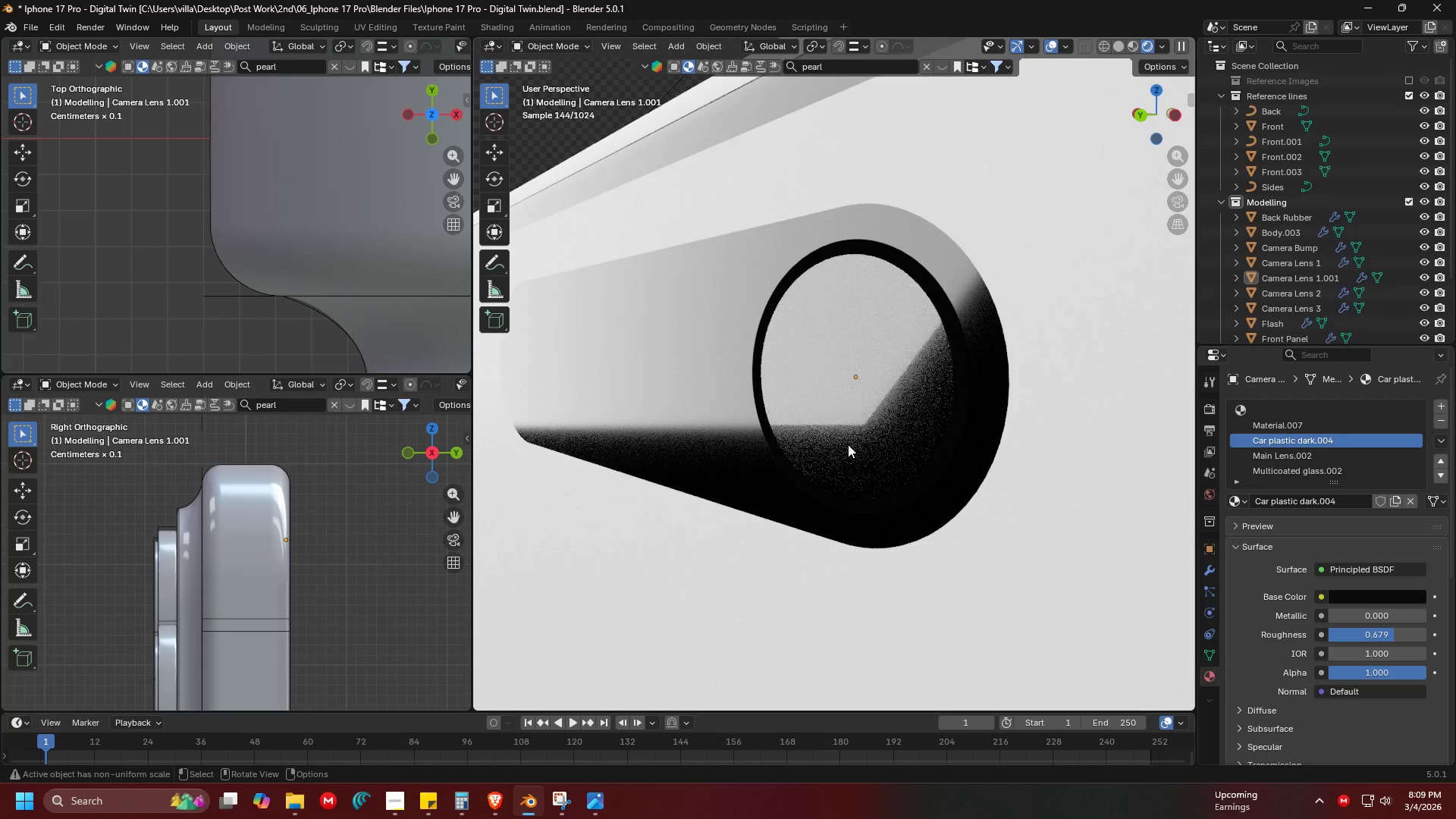 
key(Alt+AltLeft)
 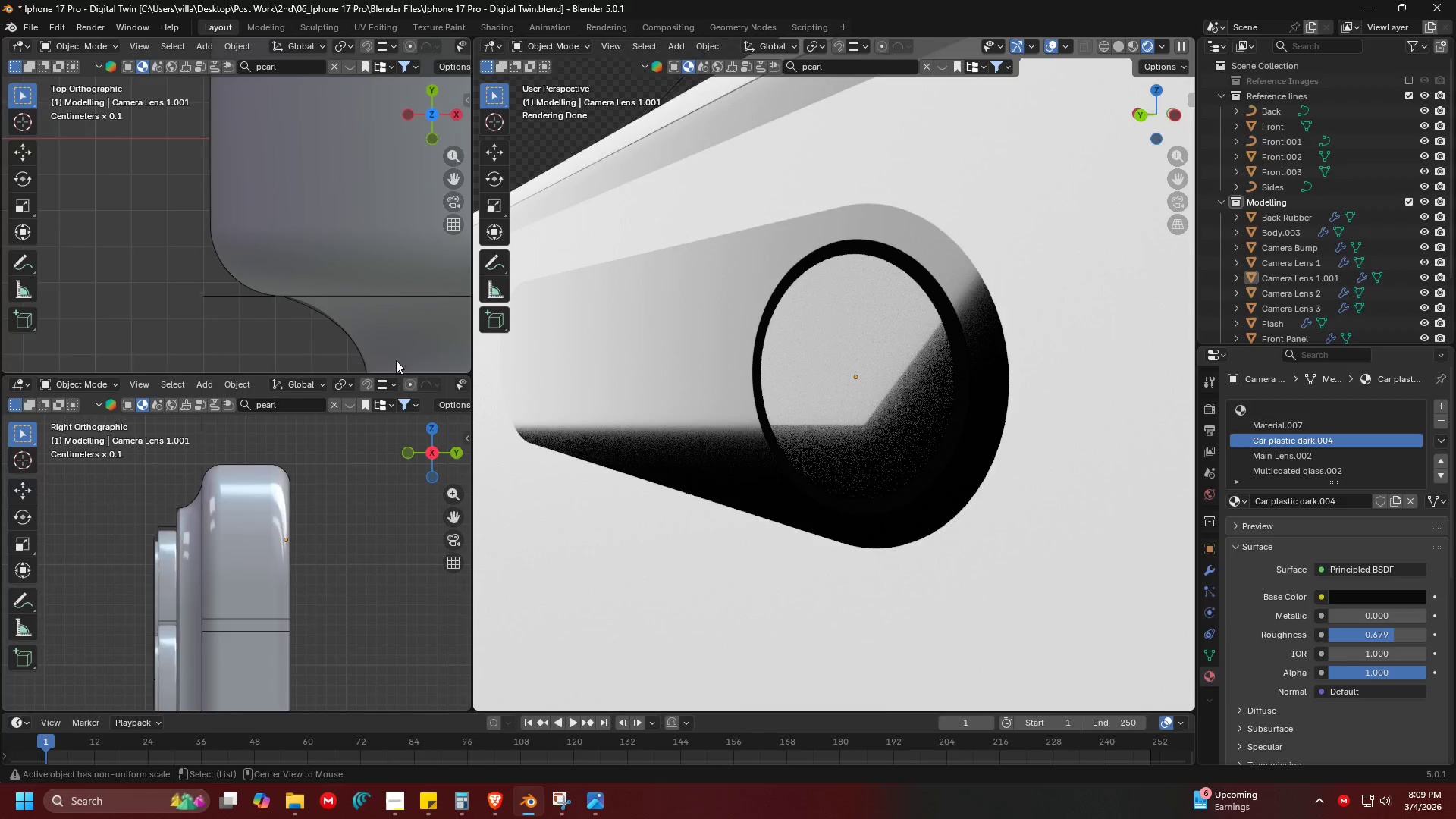 
key(Alt+Tab)
 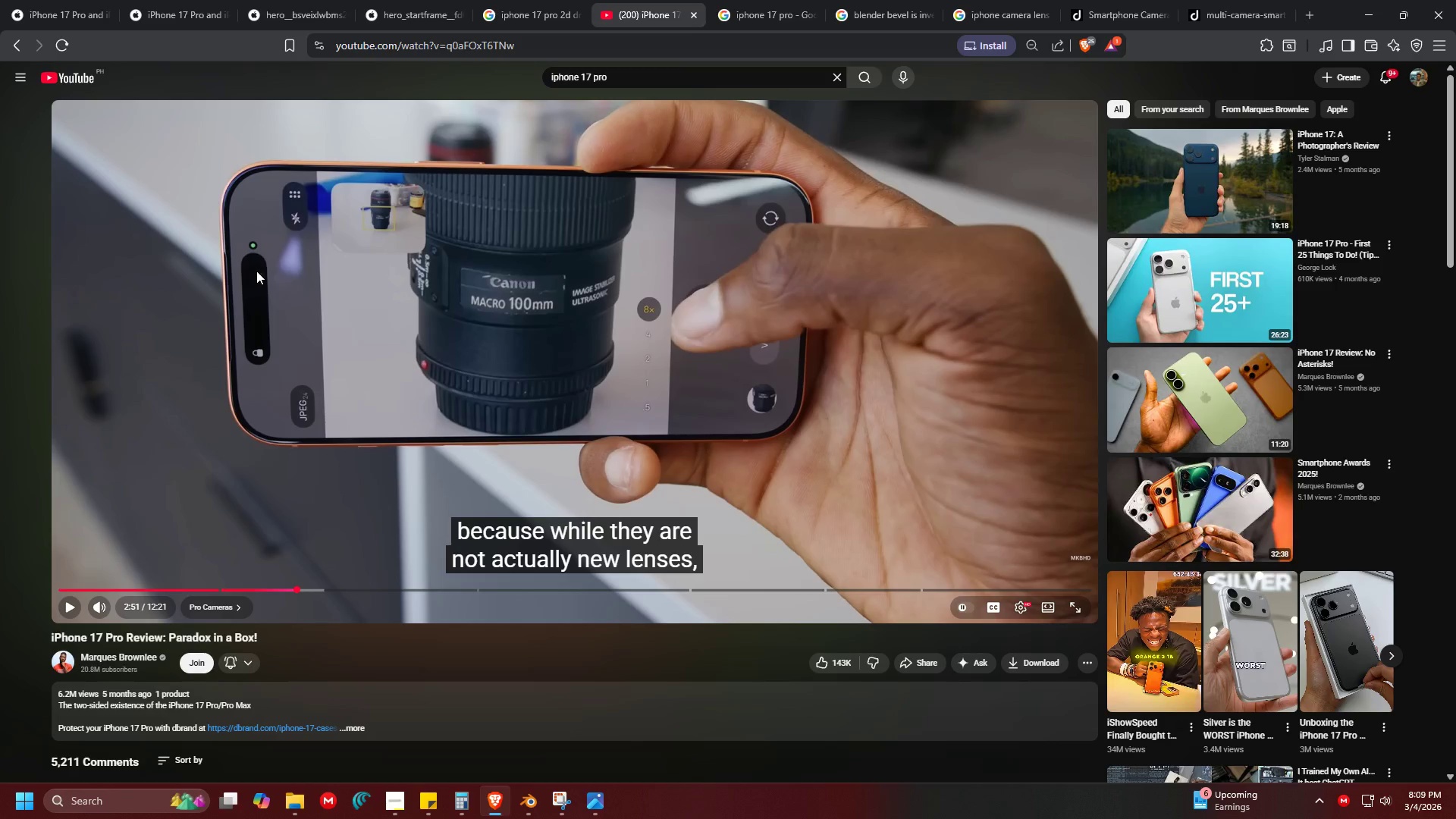 
key(Alt+AltLeft)
 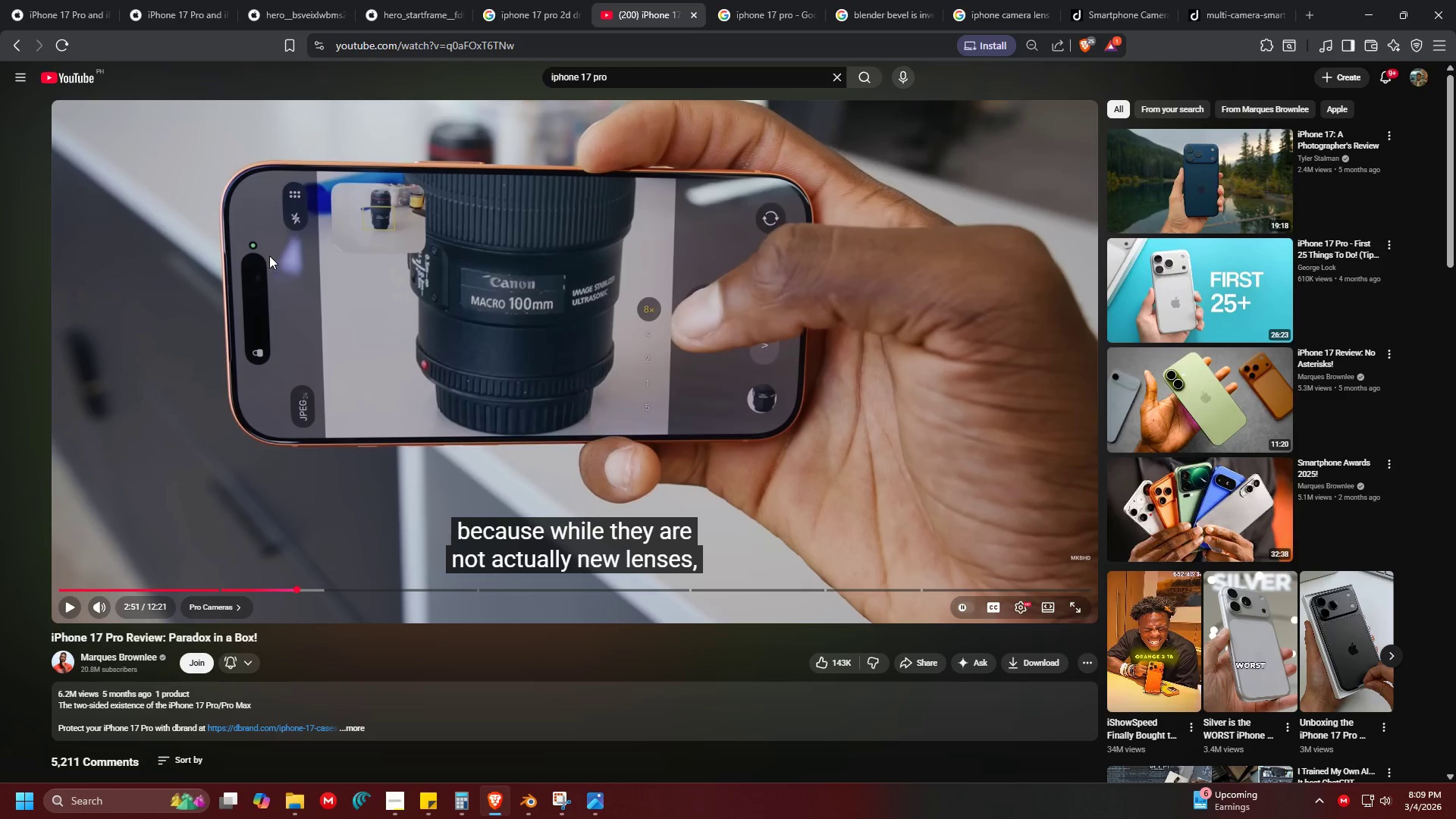 
key(Alt+Tab)
 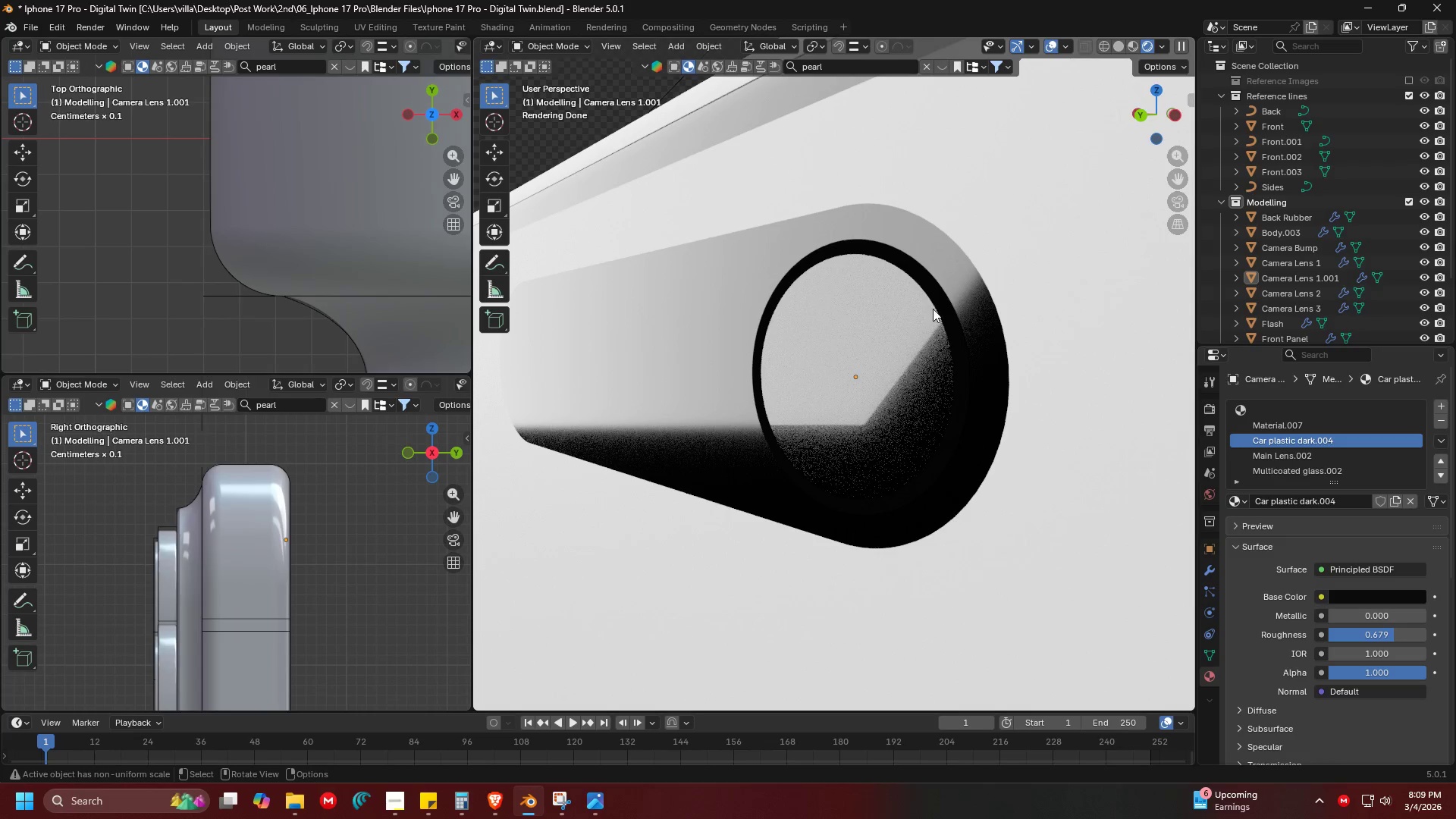 
left_click([942, 300])
 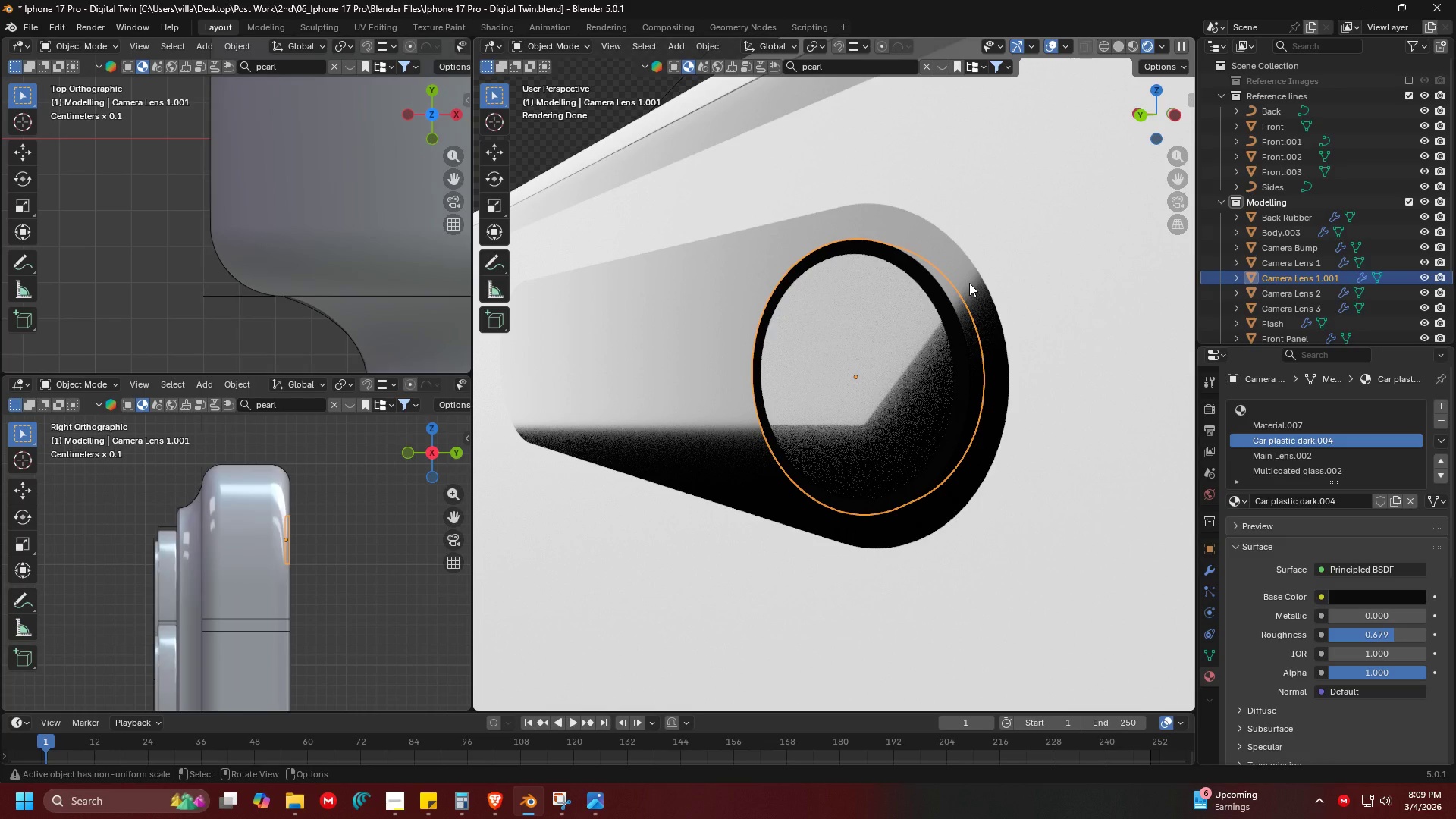 
left_click([969, 283])
 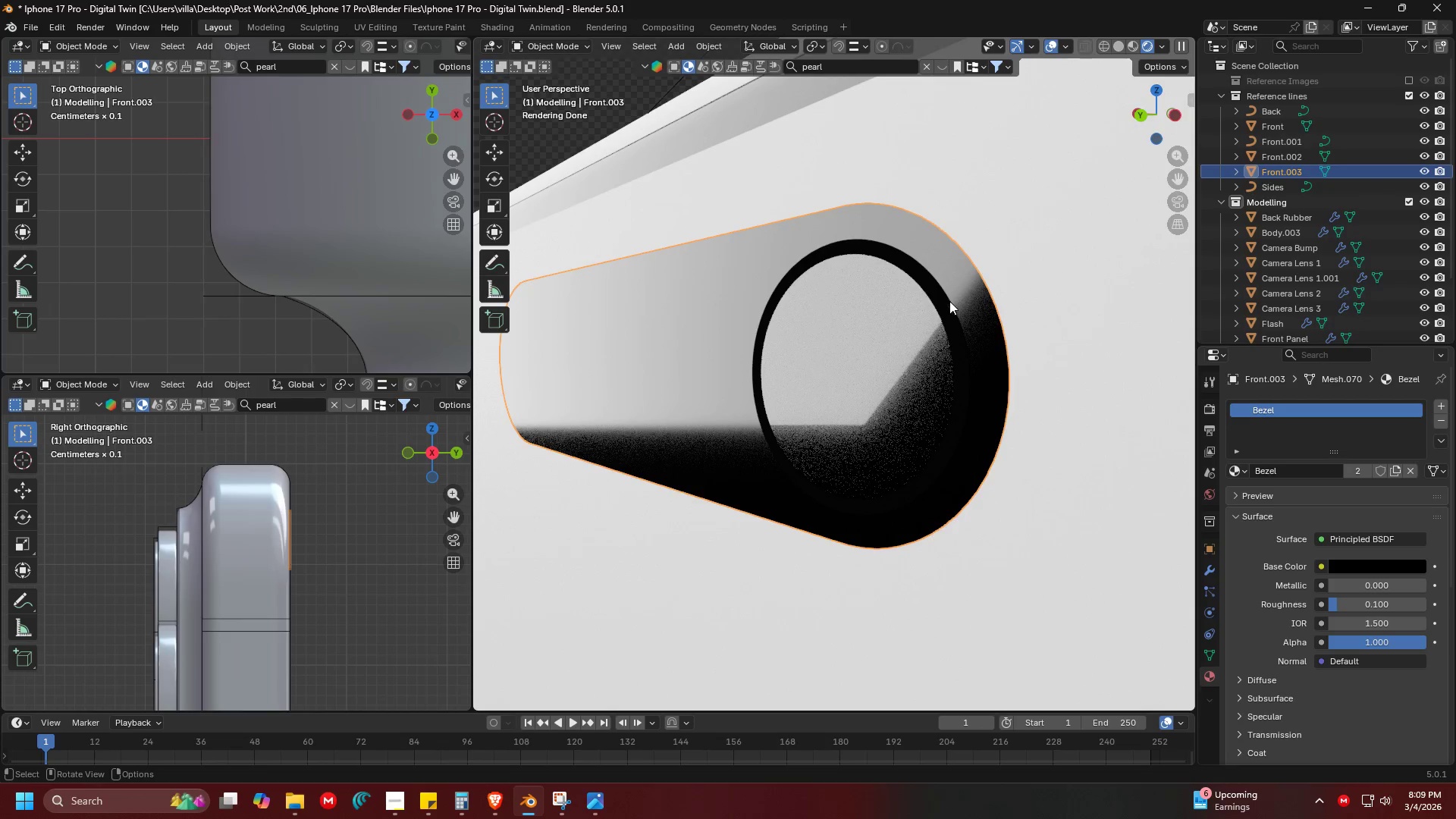 
left_click([946, 303])
 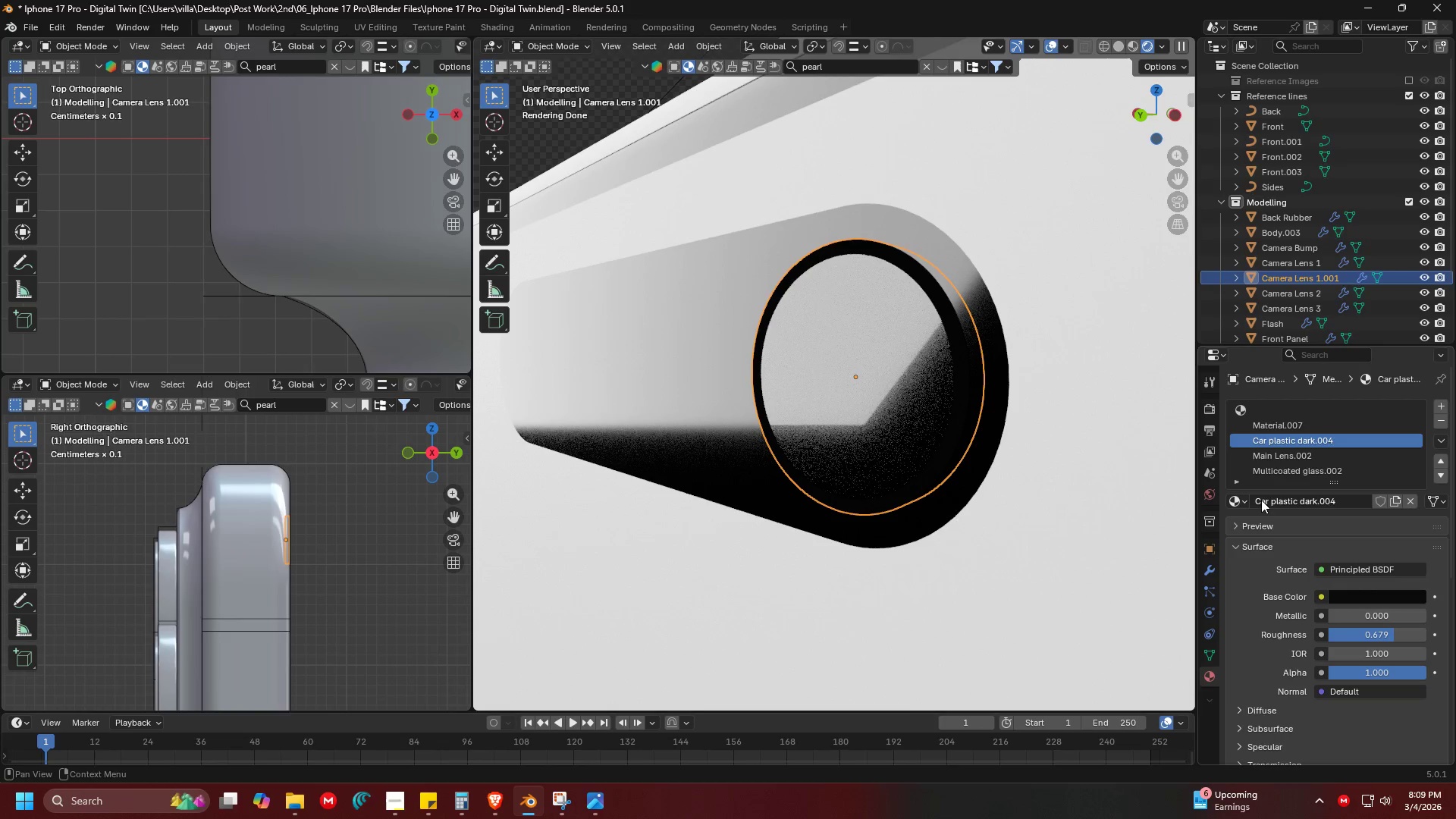 
left_click([1247, 504])
 